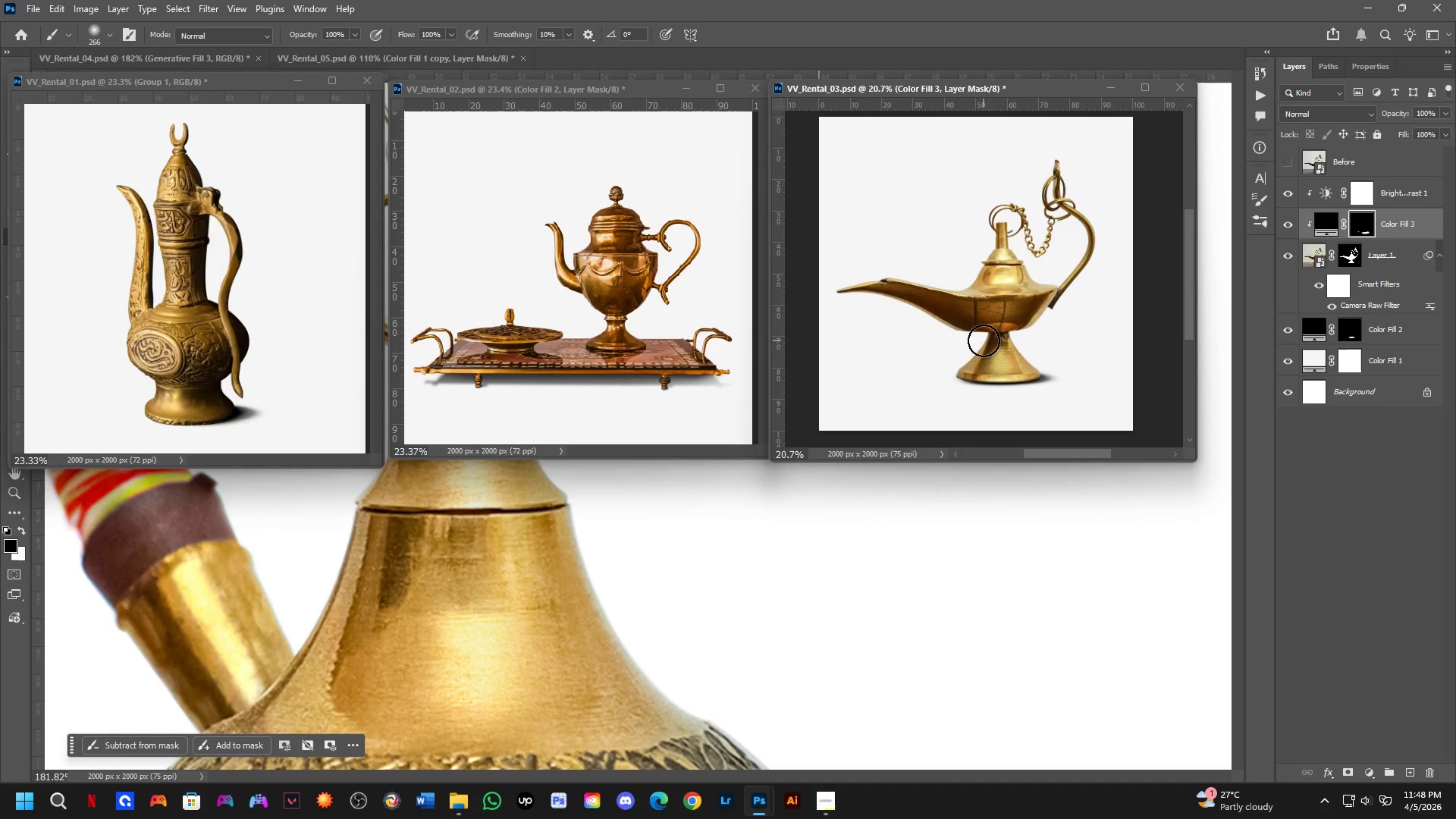 
scroll: coordinate [985, 333], scroll_direction: down, amount: 1.0
 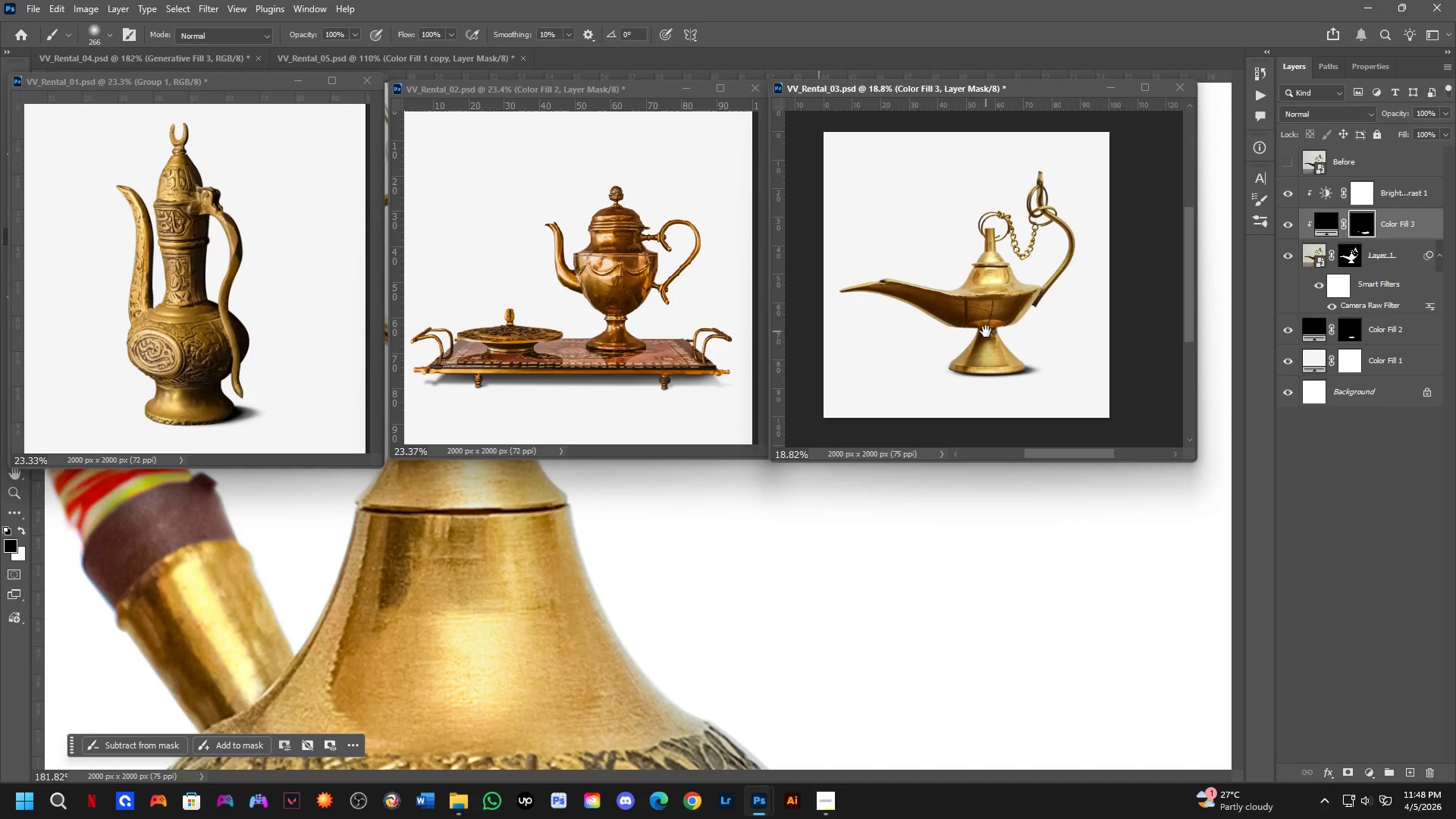 
hold_key(key=Space, duration=0.44)
 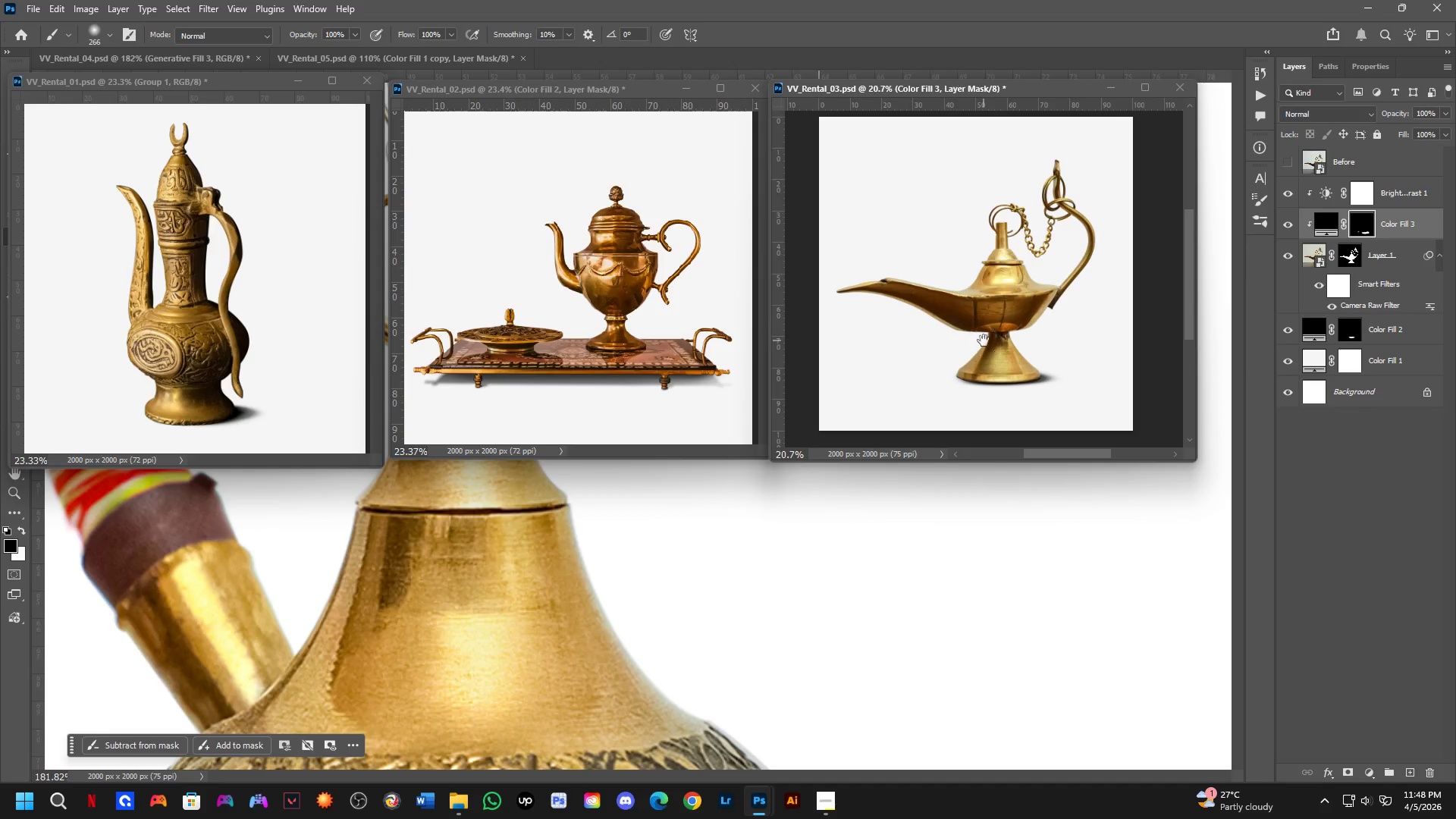 
hold_key(key=Space, duration=1.11)
 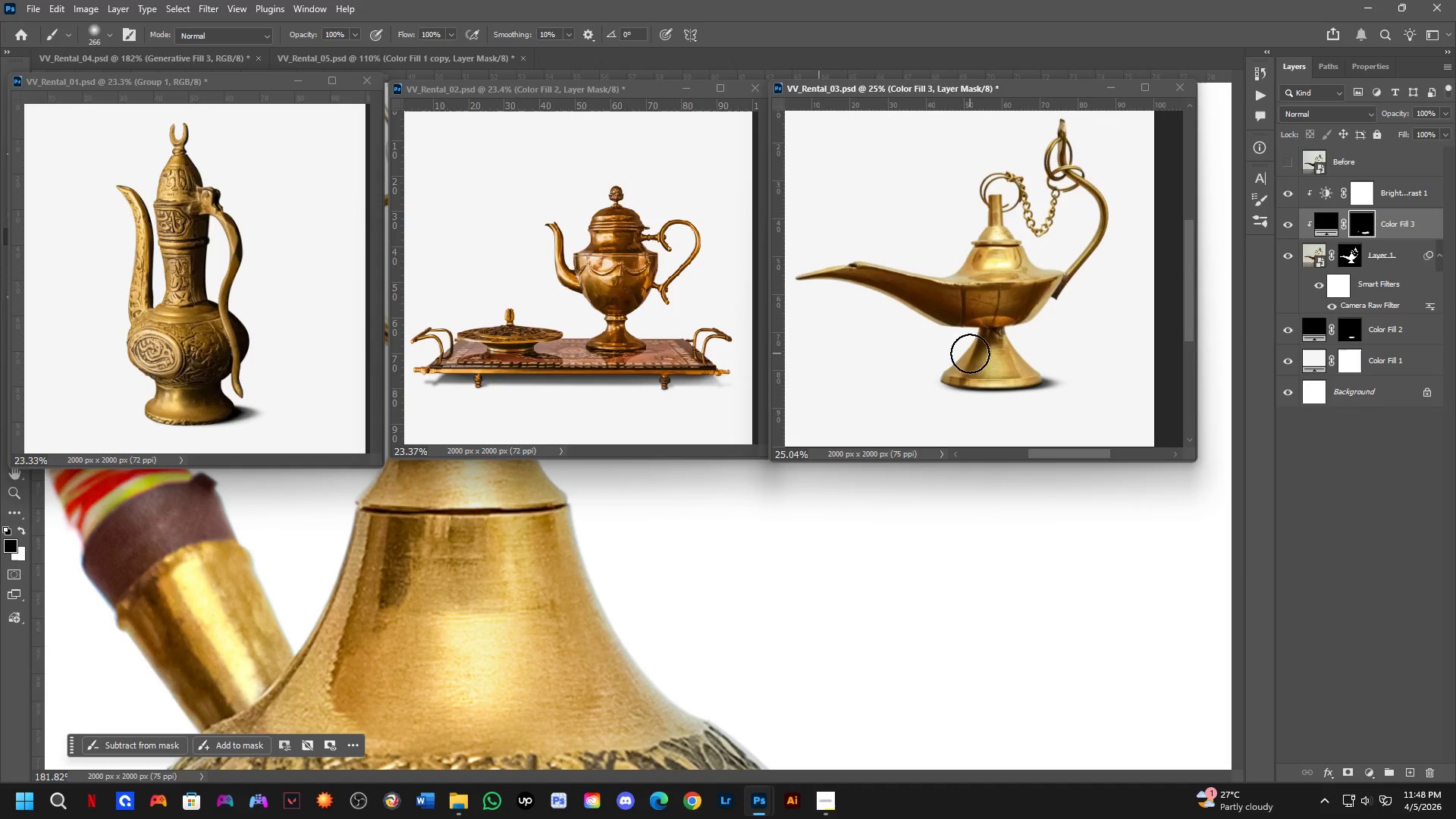 
left_click_drag(start_coordinate=[984, 340], to_coordinate=[973, 340])
 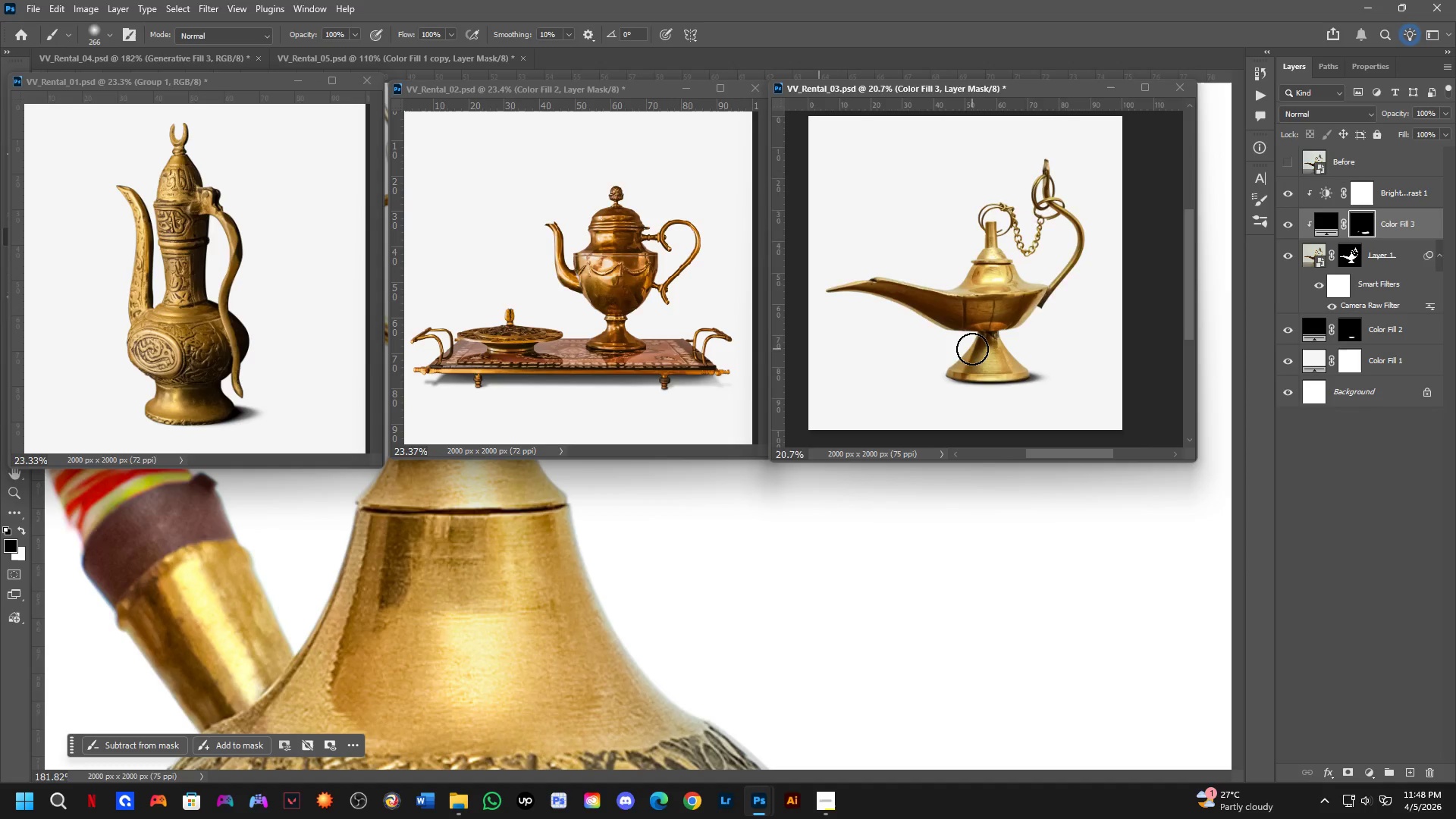 
scroll: coordinate [970, 352], scroll_direction: up, amount: 3.0
 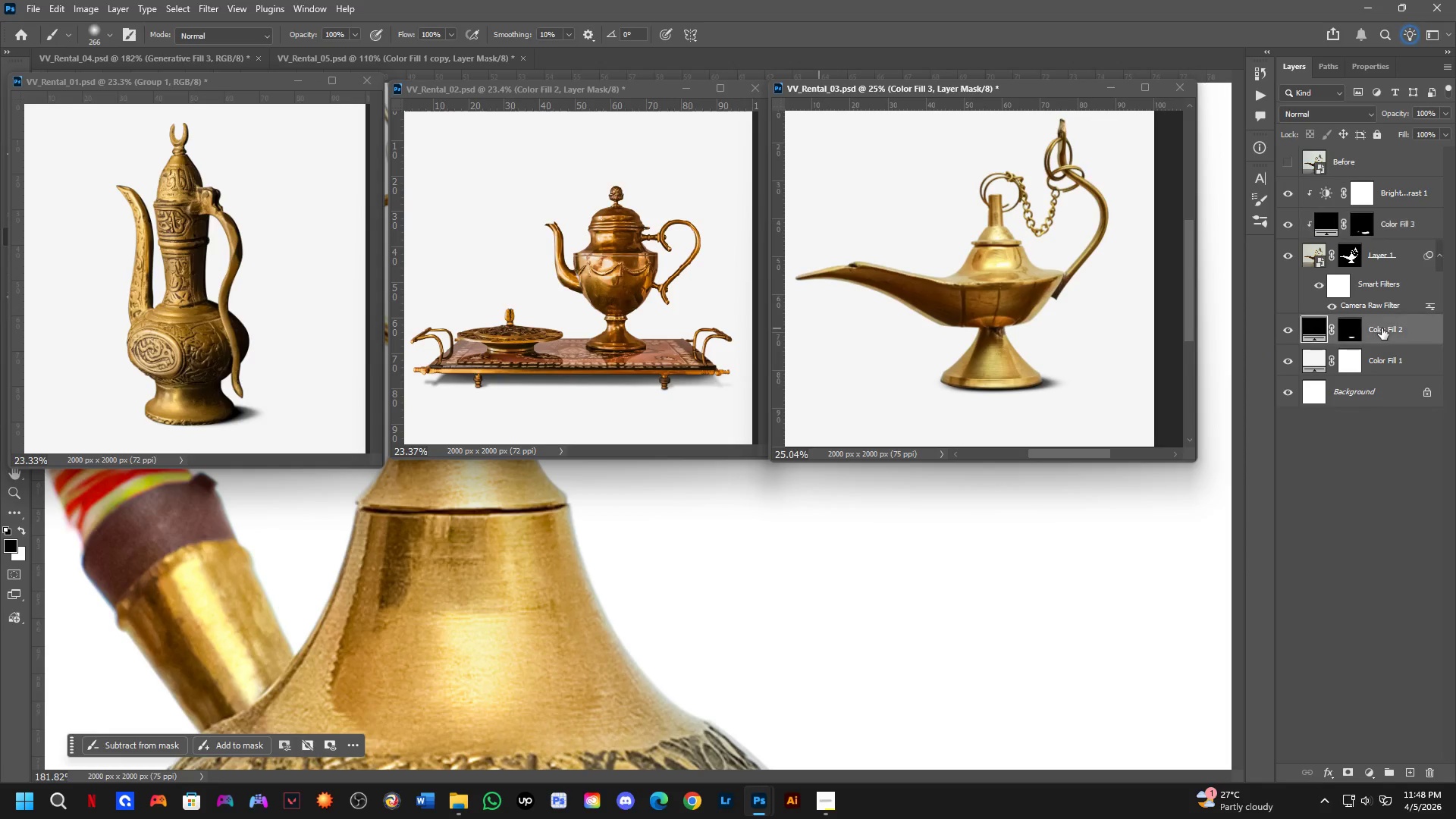 
key(Control+T)
 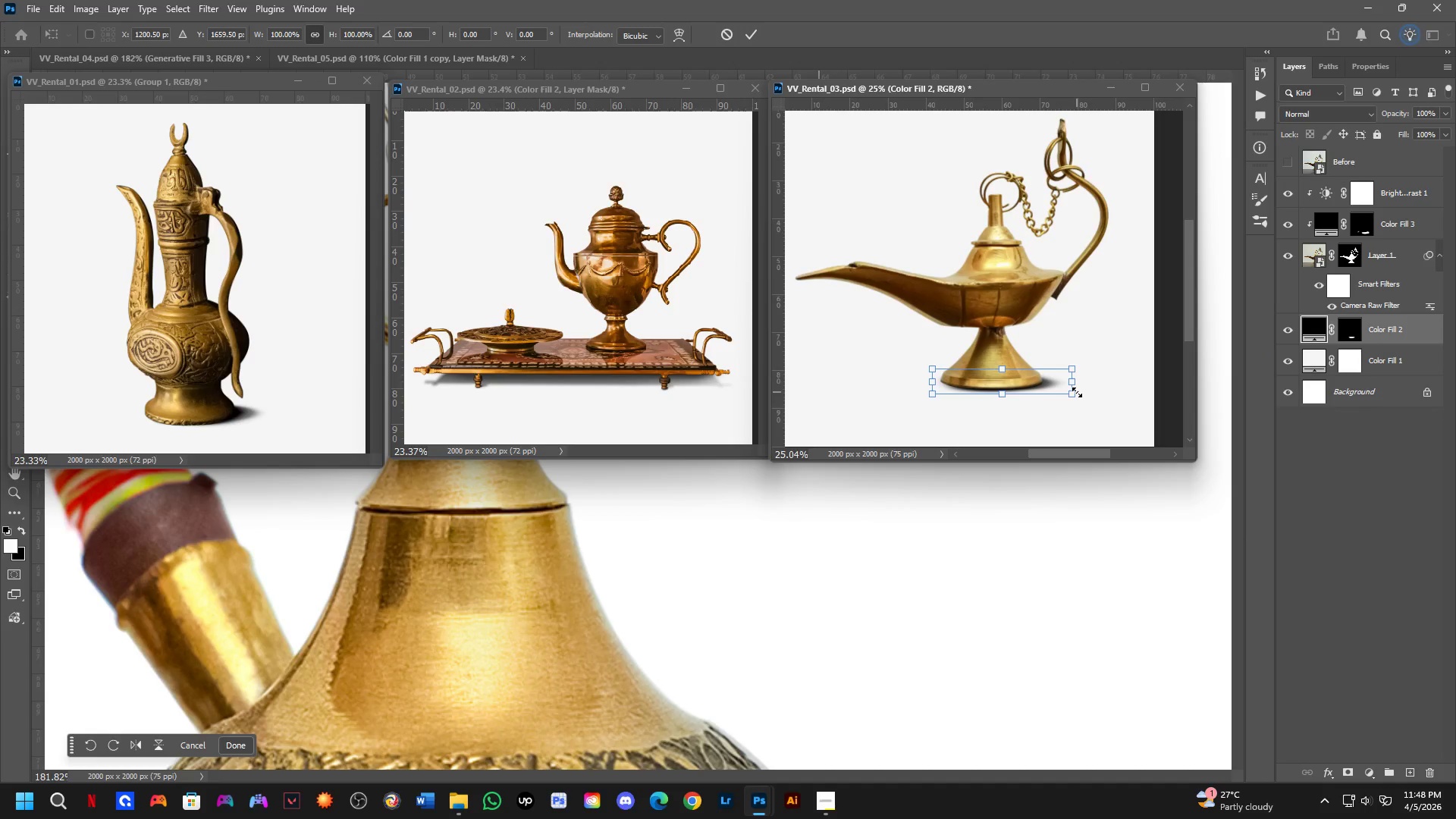 
hold_key(key=ControlLeft, duration=1.3)
 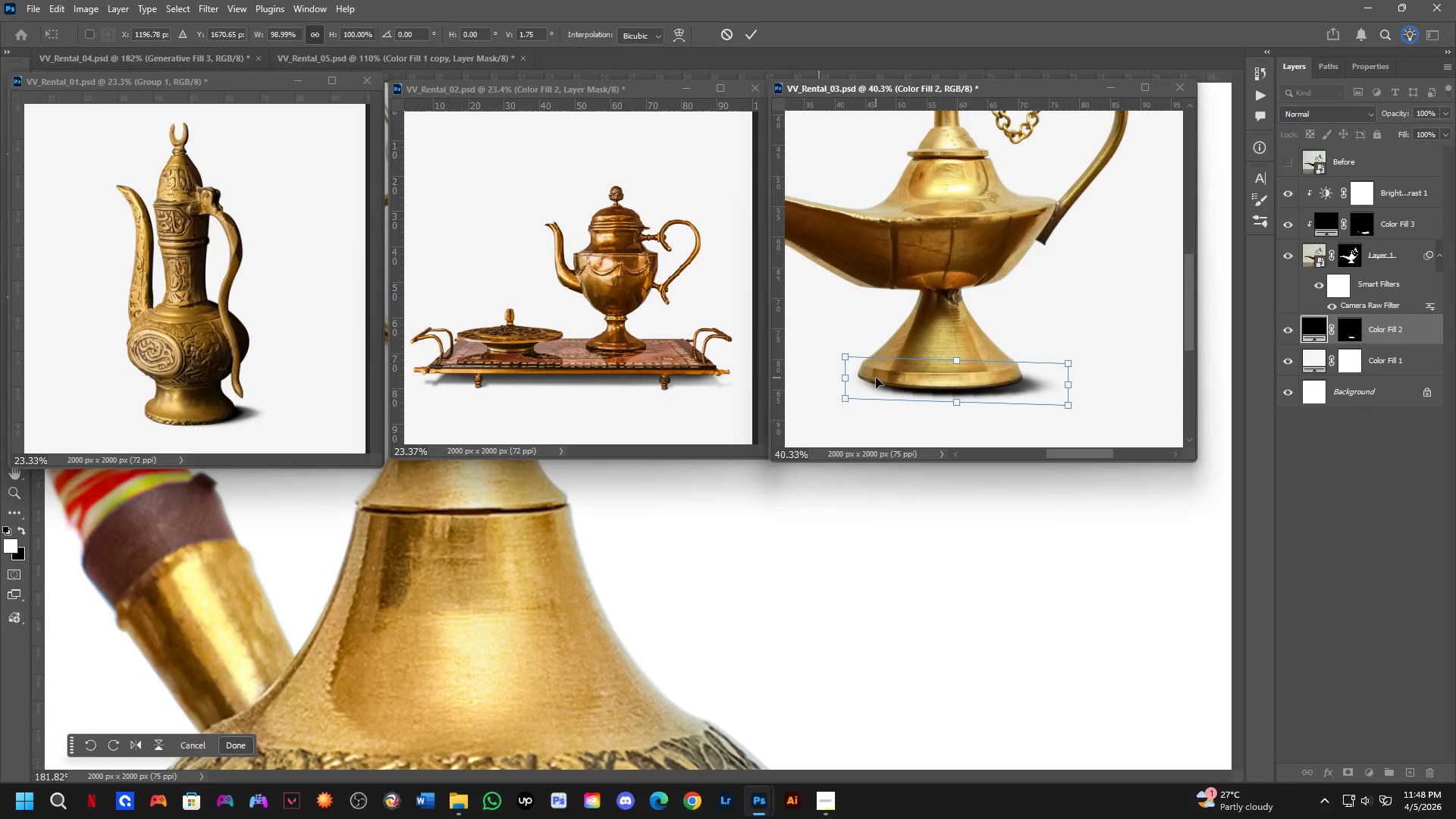 
scroll: coordinate [1073, 386], scroll_direction: up, amount: 5.0
 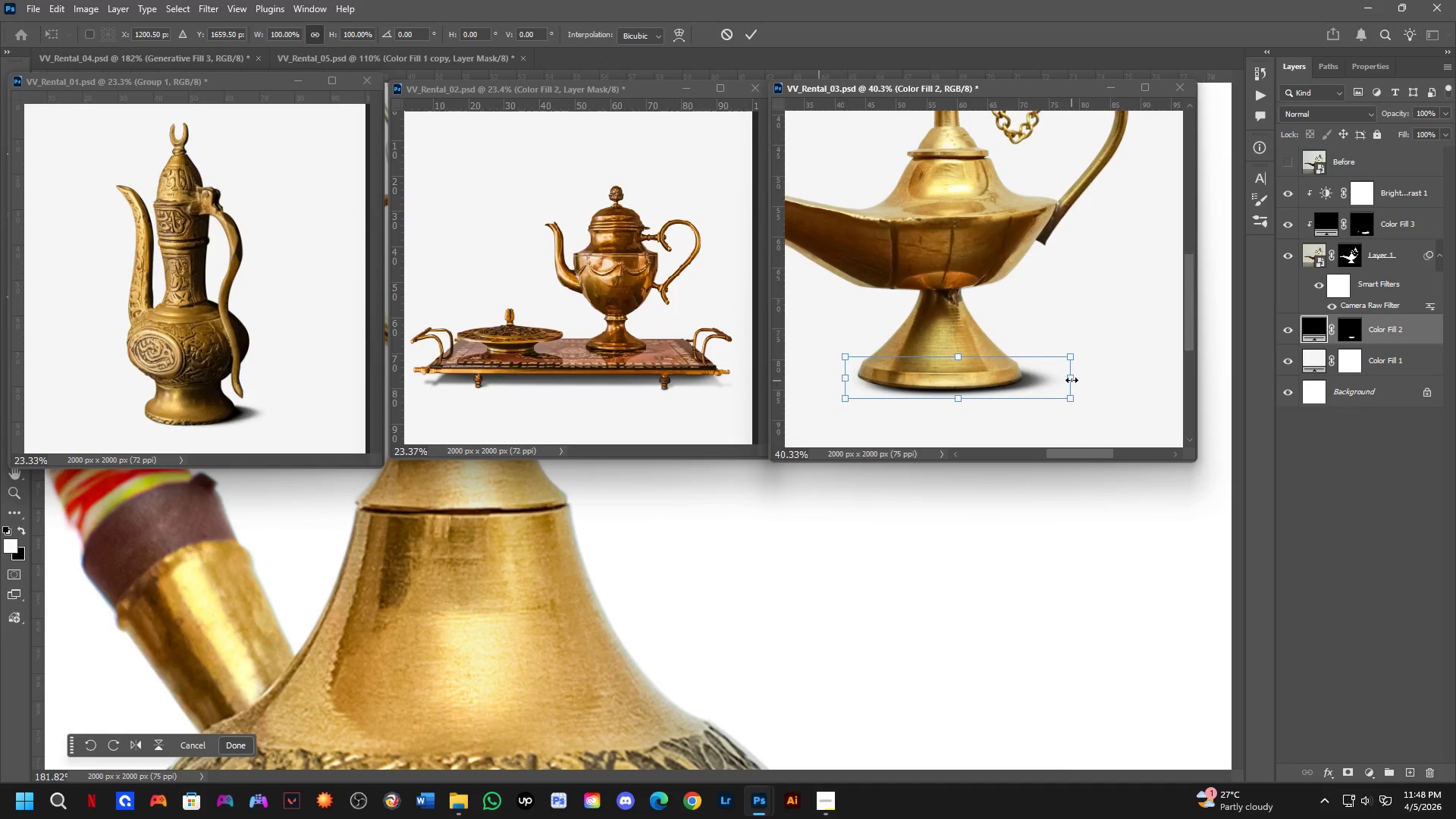 
left_click_drag(start_coordinate=[1071, 377], to_coordinate=[1068, 384])
 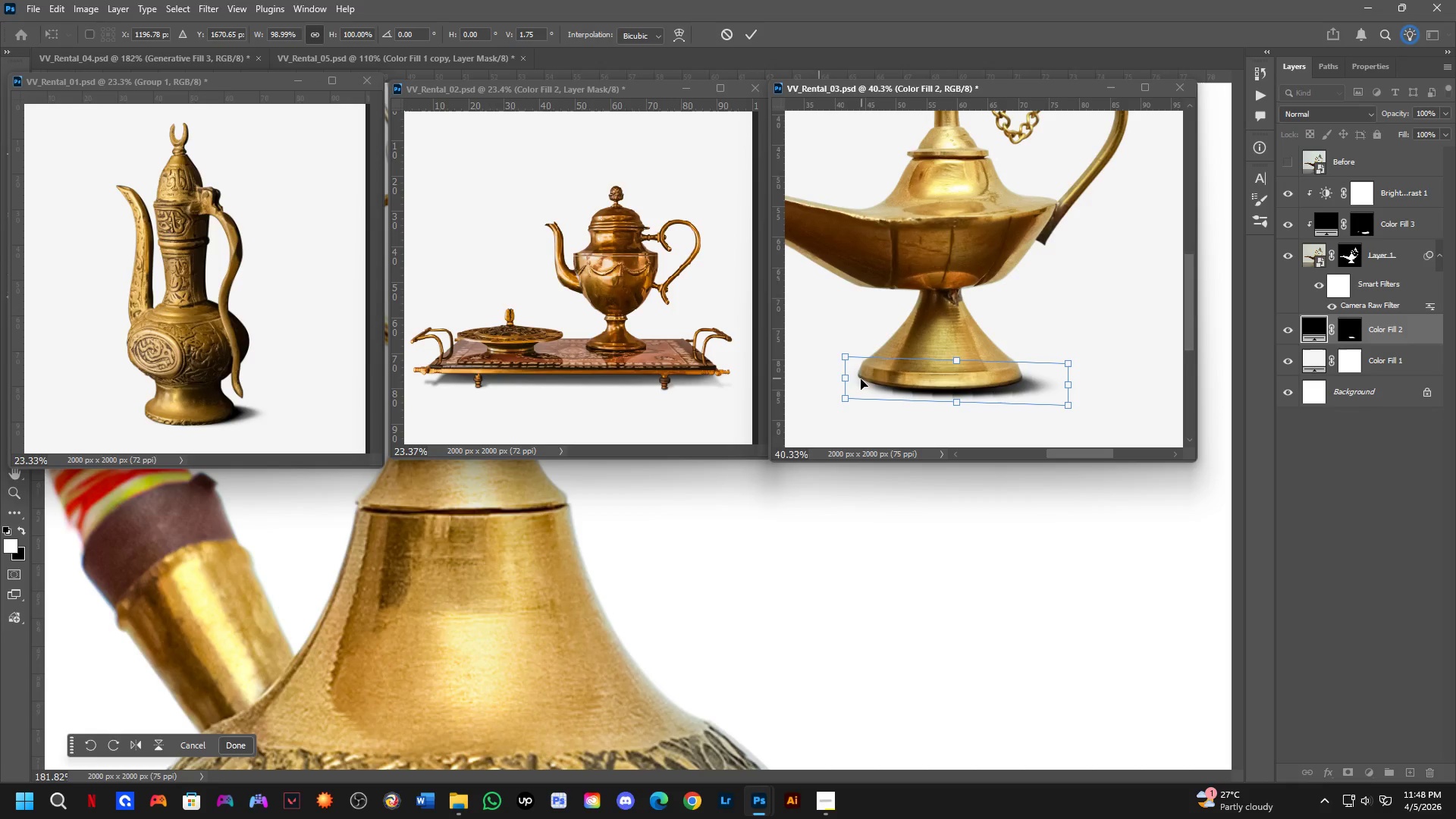 
hold_key(key=ControlLeft, duration=1.05)
left_click_drag(start_coordinate=[846, 382], to_coordinate=[843, 378])
 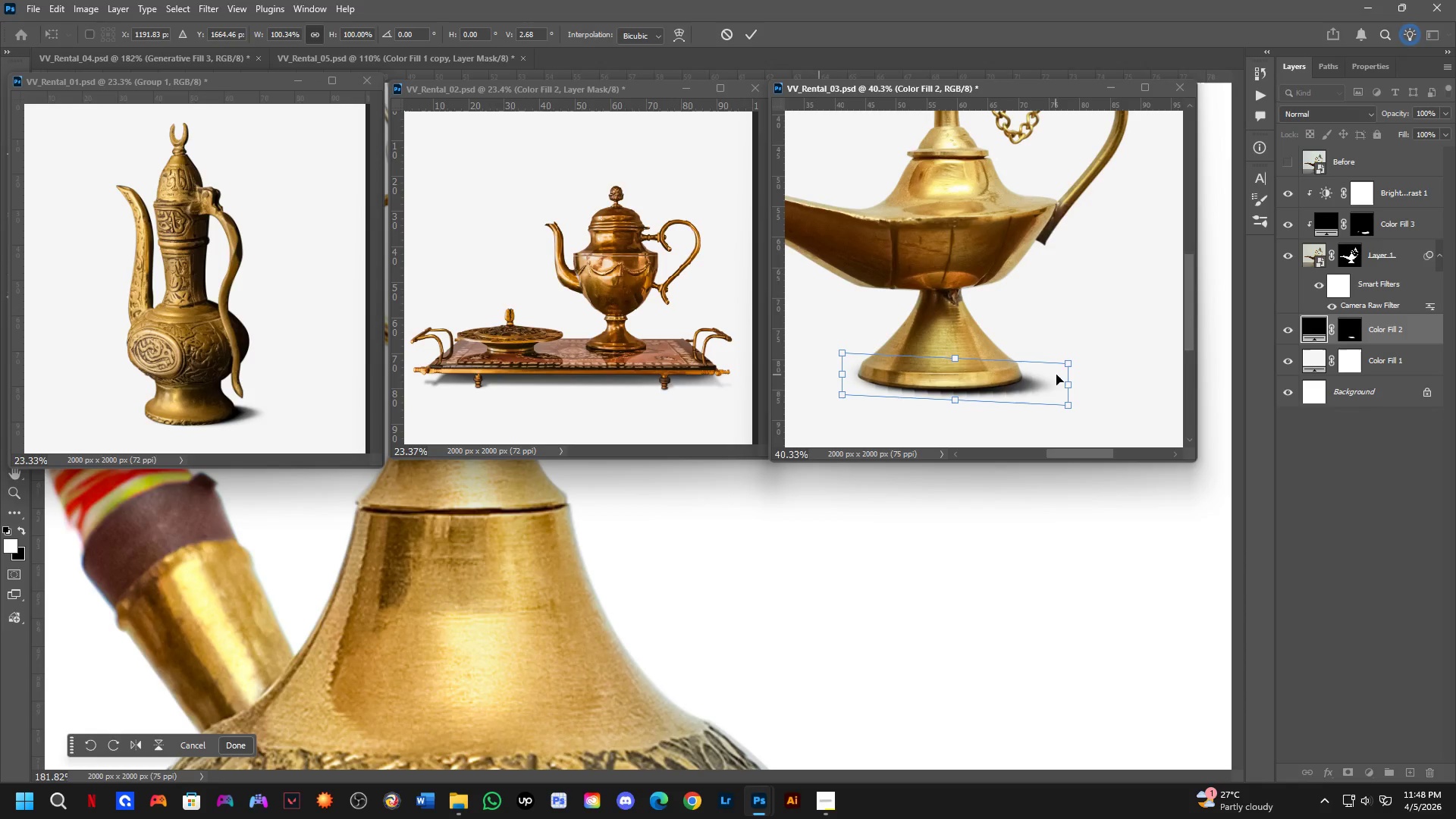 
hold_key(key=ControlLeft, duration=1.95)
left_click_drag(start_coordinate=[1069, 381], to_coordinate=[1071, 378])
 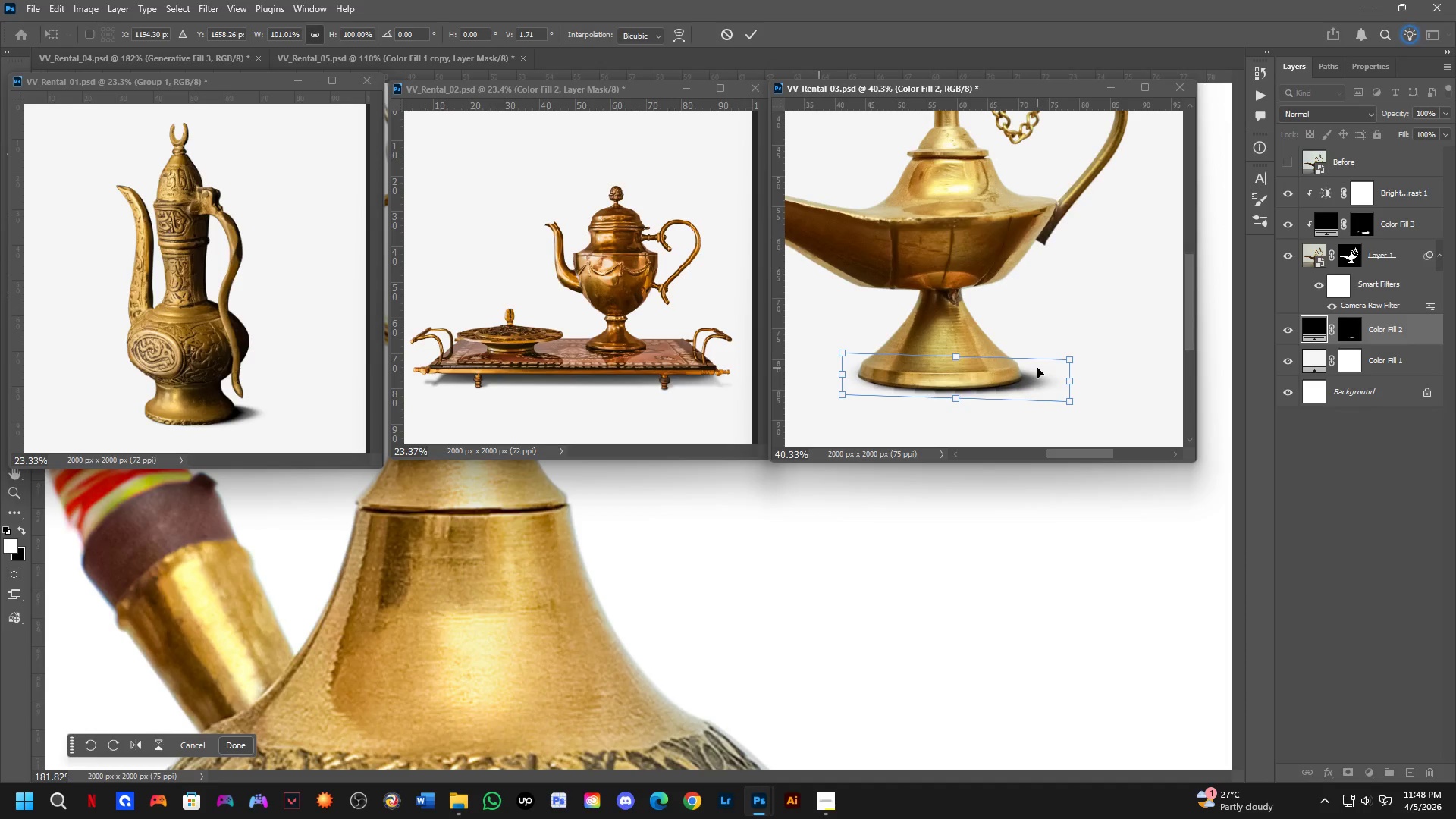 
key(NumpadEnter)
 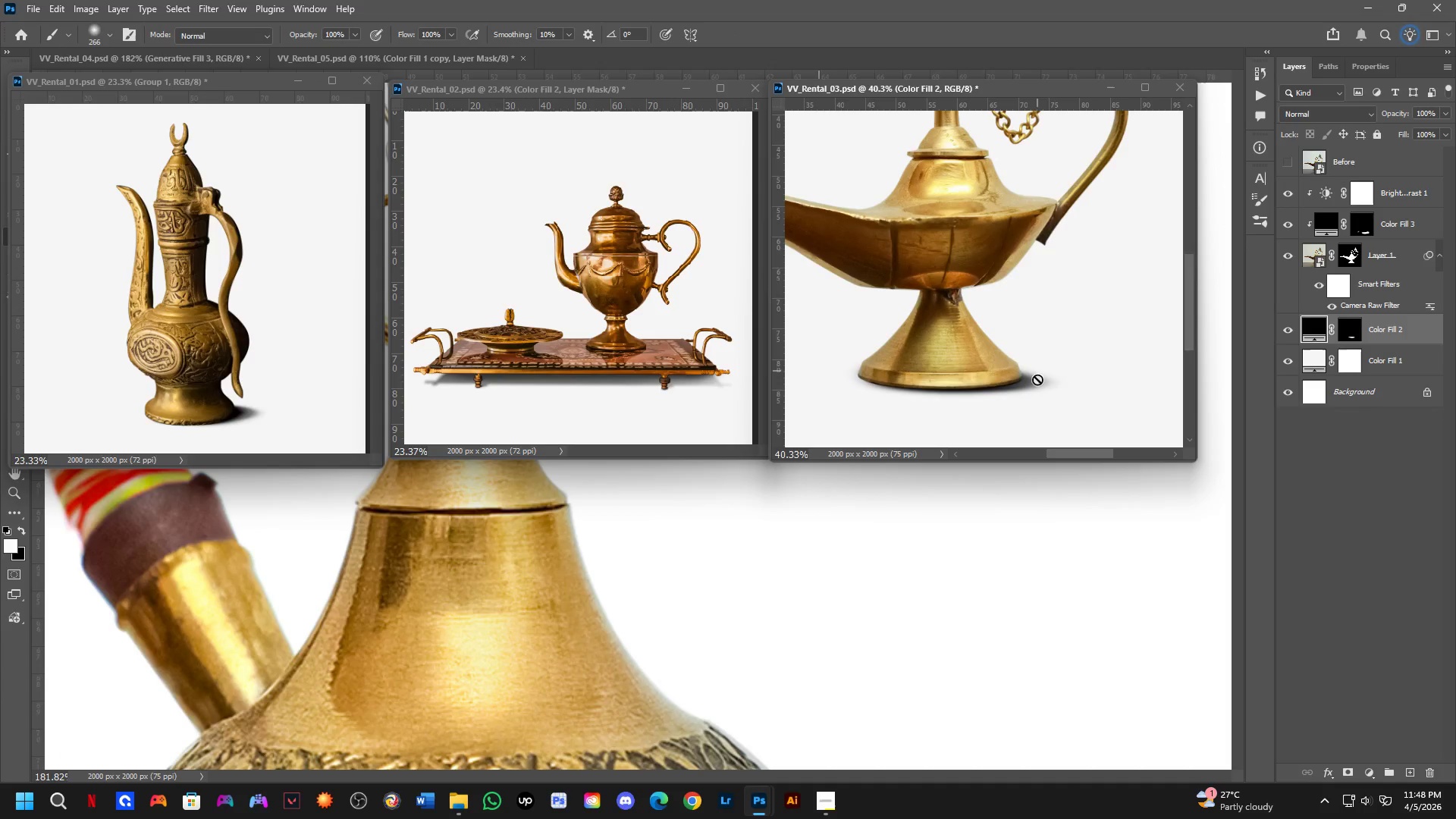 
scroll: coordinate [1078, 411], scroll_direction: down, amount: 7.0
 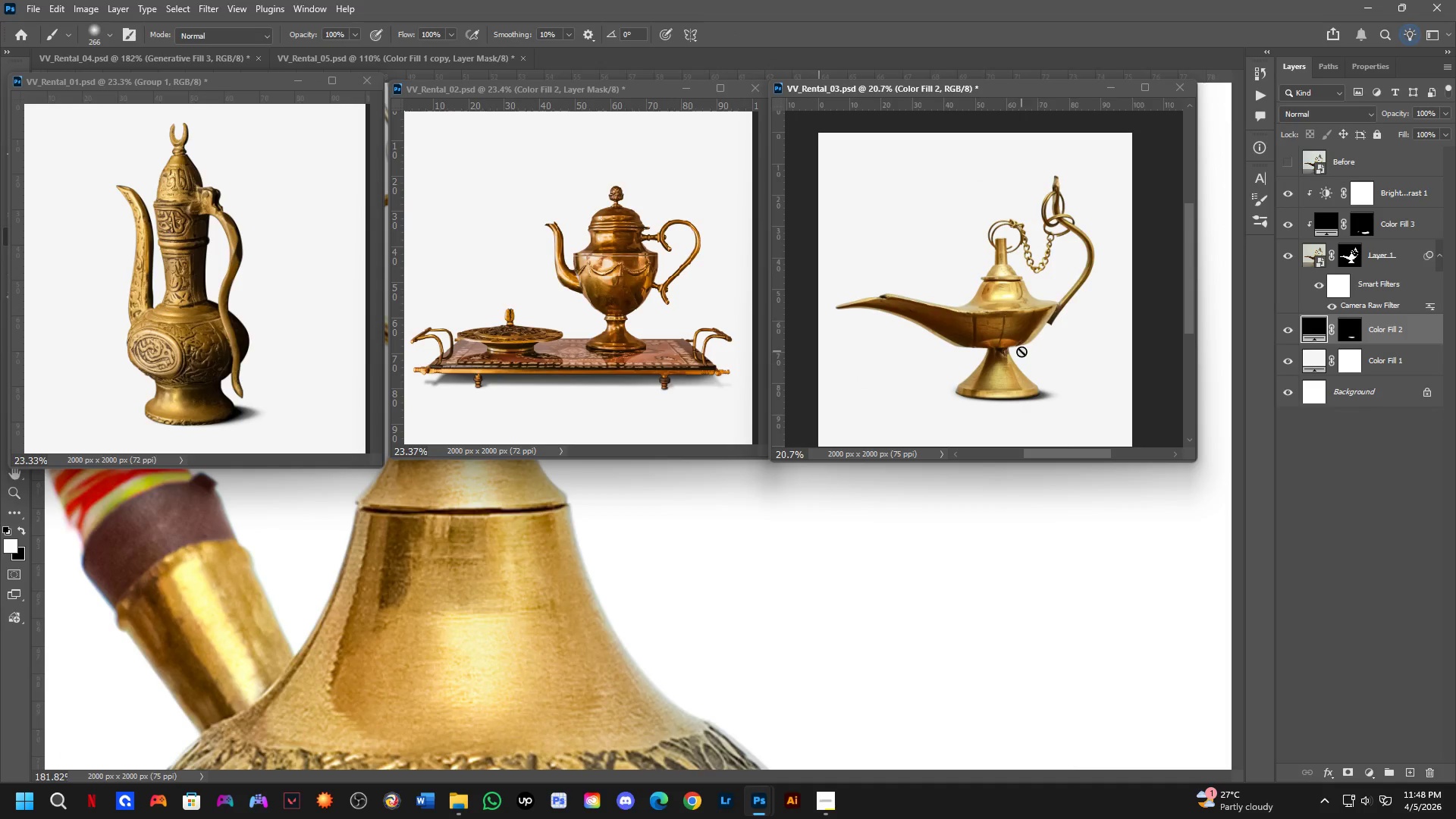 
hold_key(key=Space, duration=0.44)
 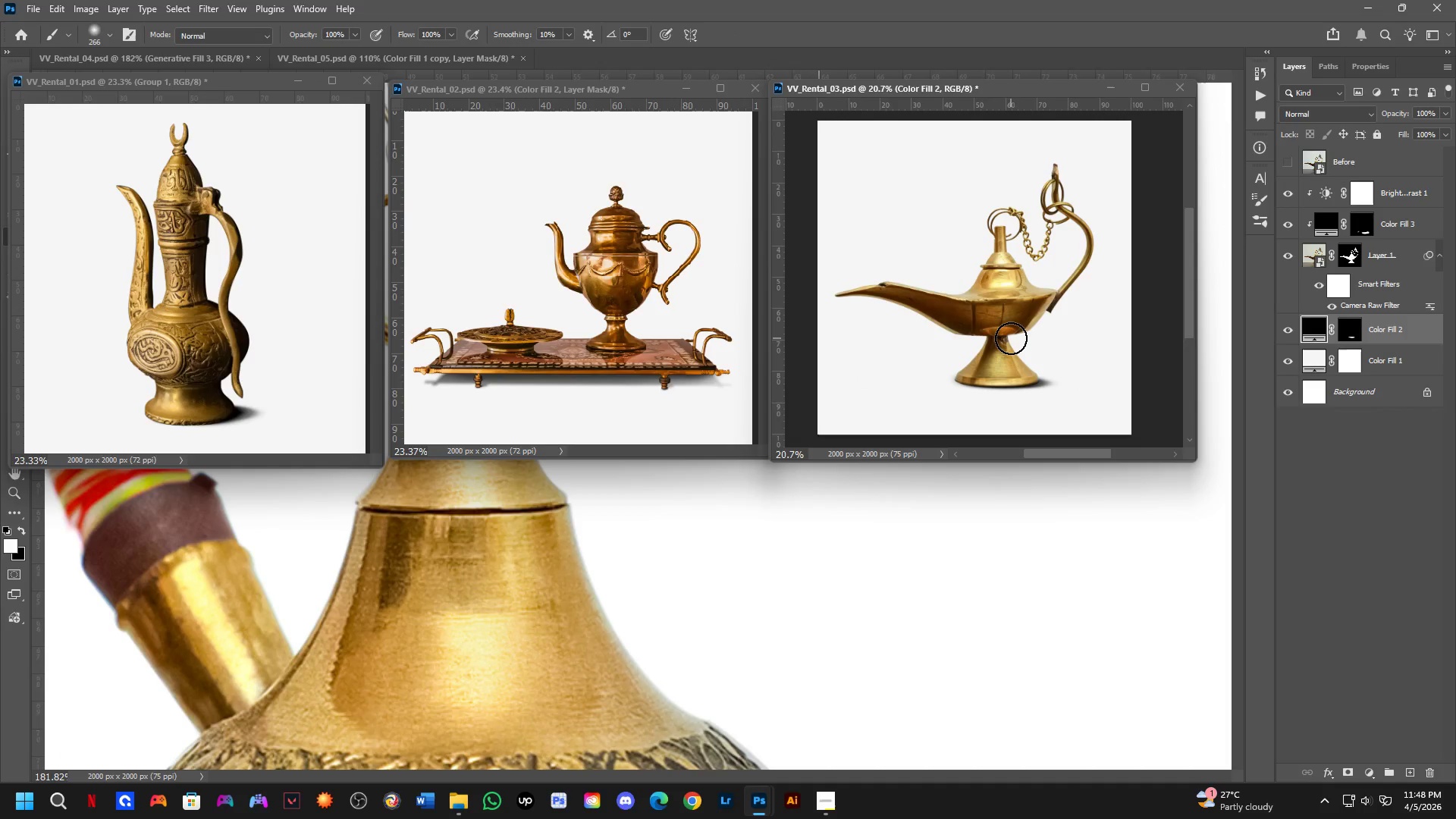 
left_click_drag(start_coordinate=[1021, 350], to_coordinate=[1021, 337])
 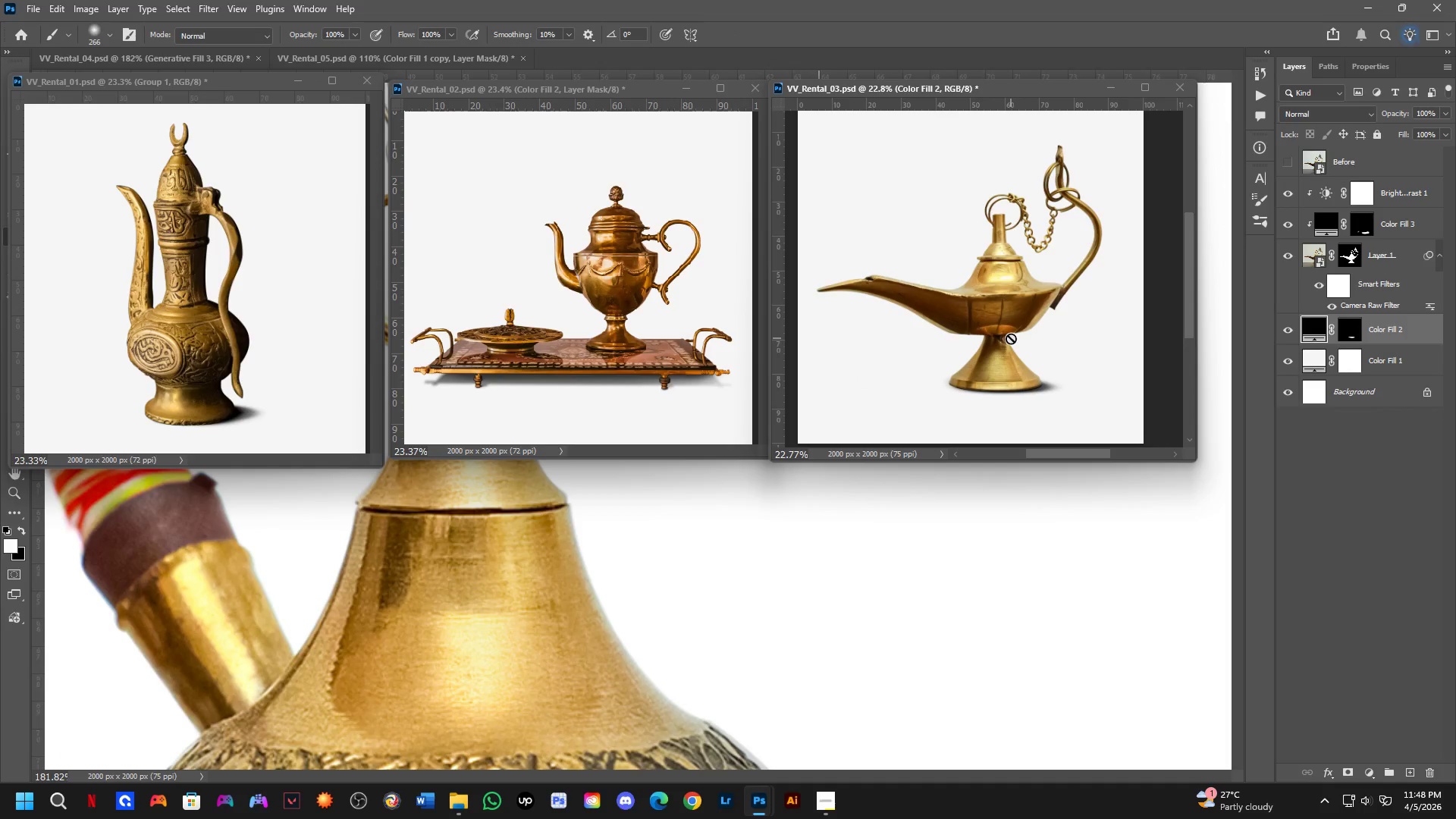 
scroll: coordinate [1021, 351], scroll_direction: up, amount: 1.0
 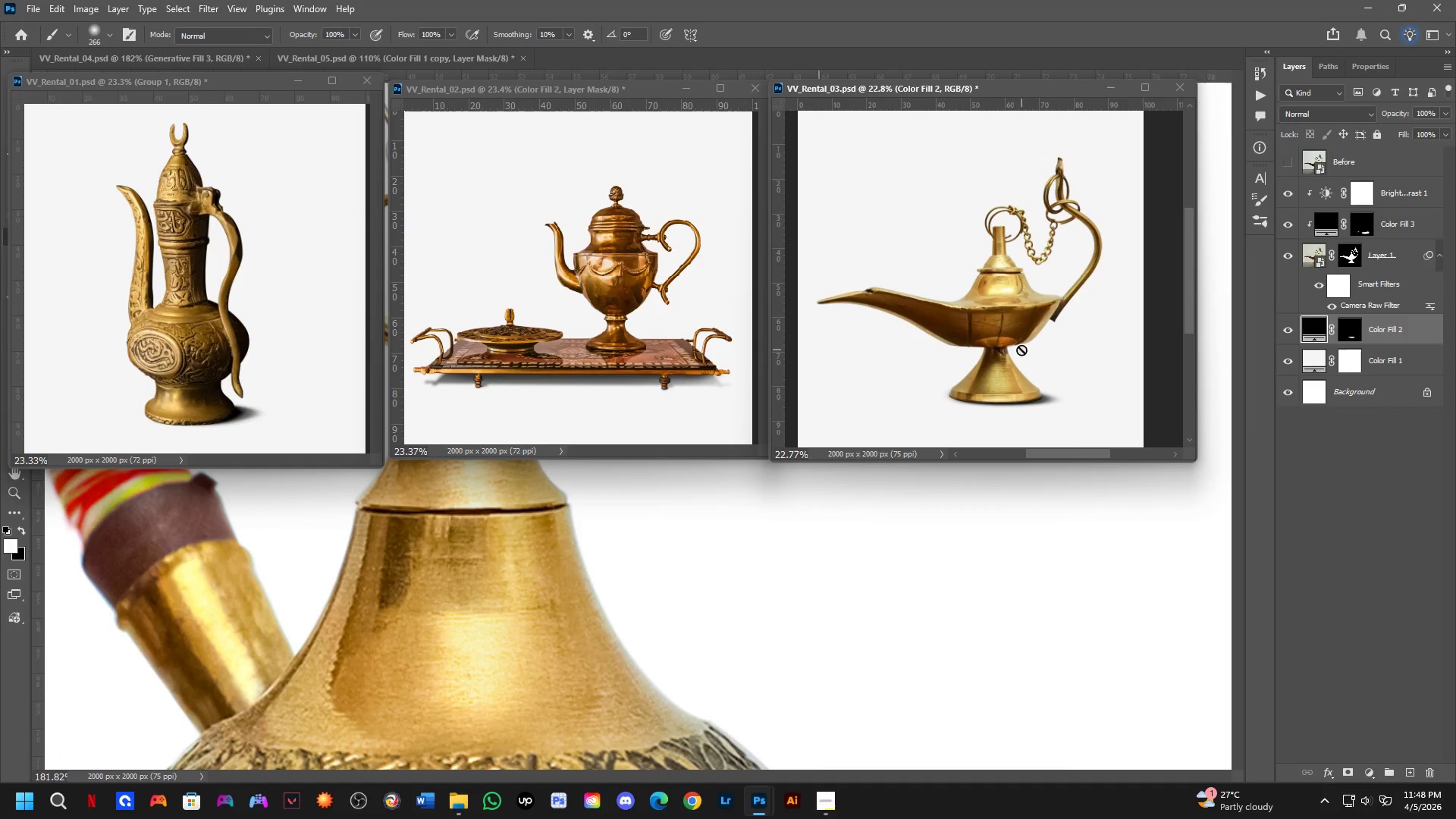 
scroll: coordinate [1011, 338], scroll_direction: down, amount: 1.0
 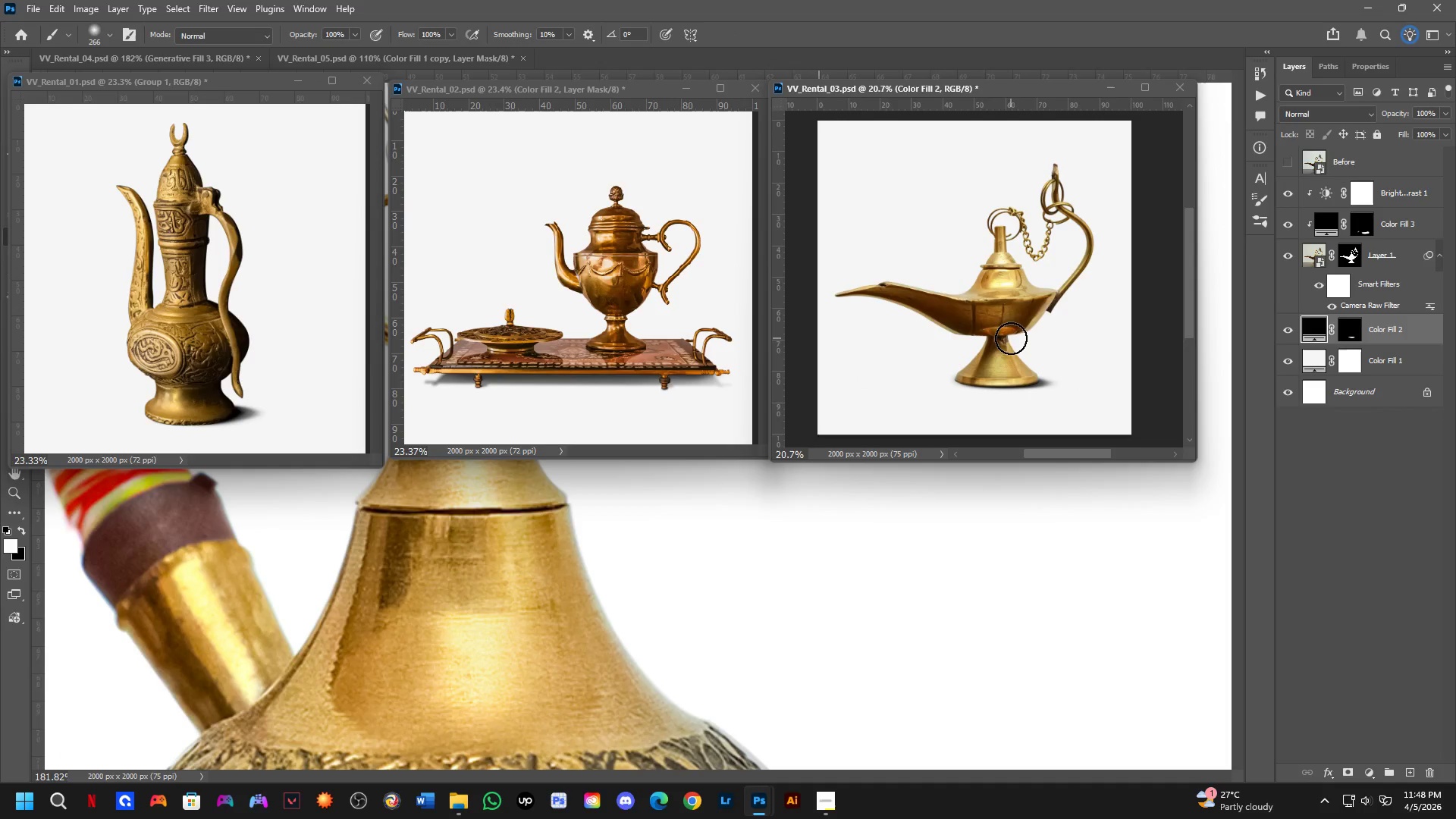 
hold_key(key=Space, duration=0.56)
 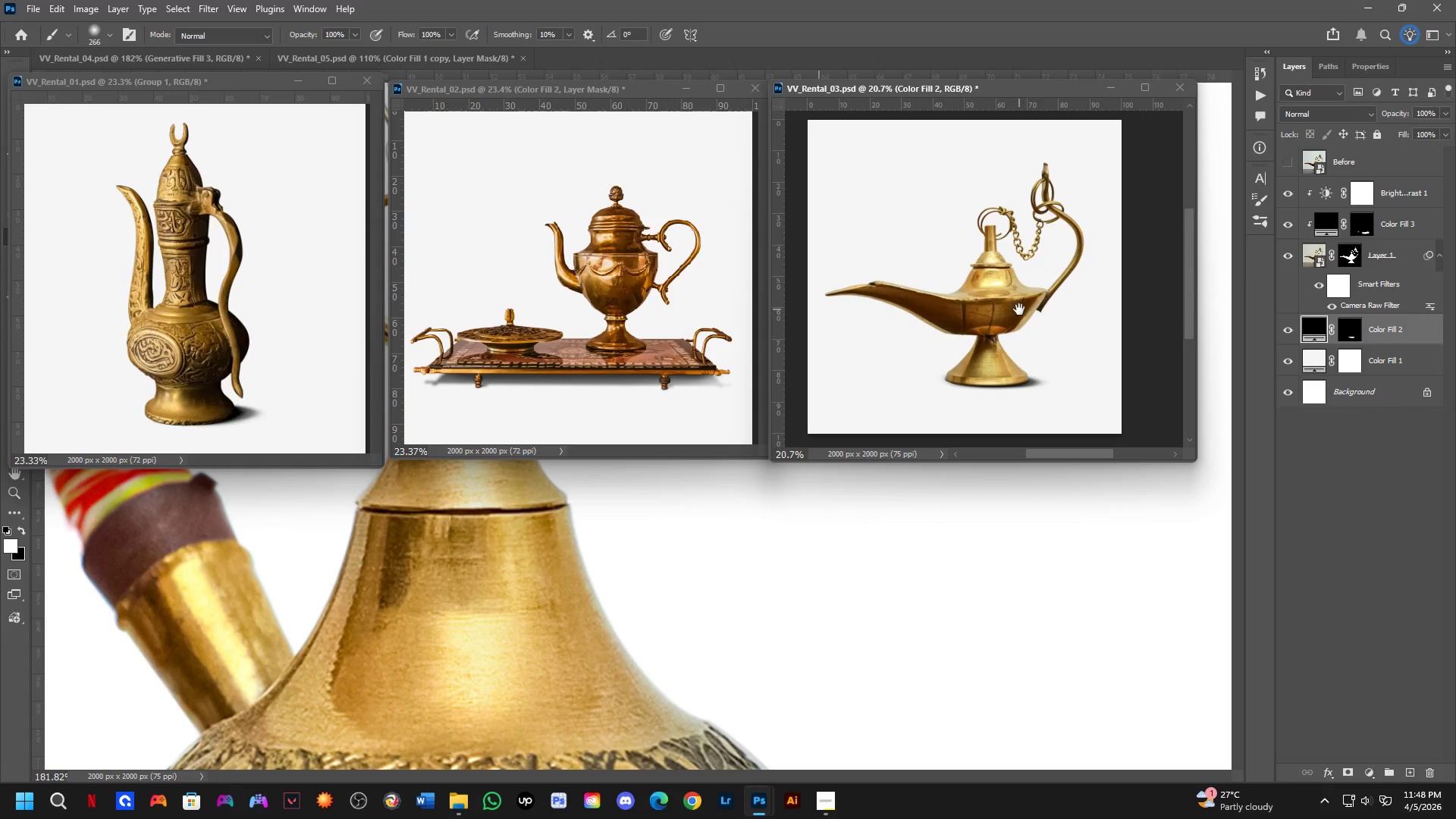 
left_click_drag(start_coordinate=[1038, 309], to_coordinate=[1028, 308])
 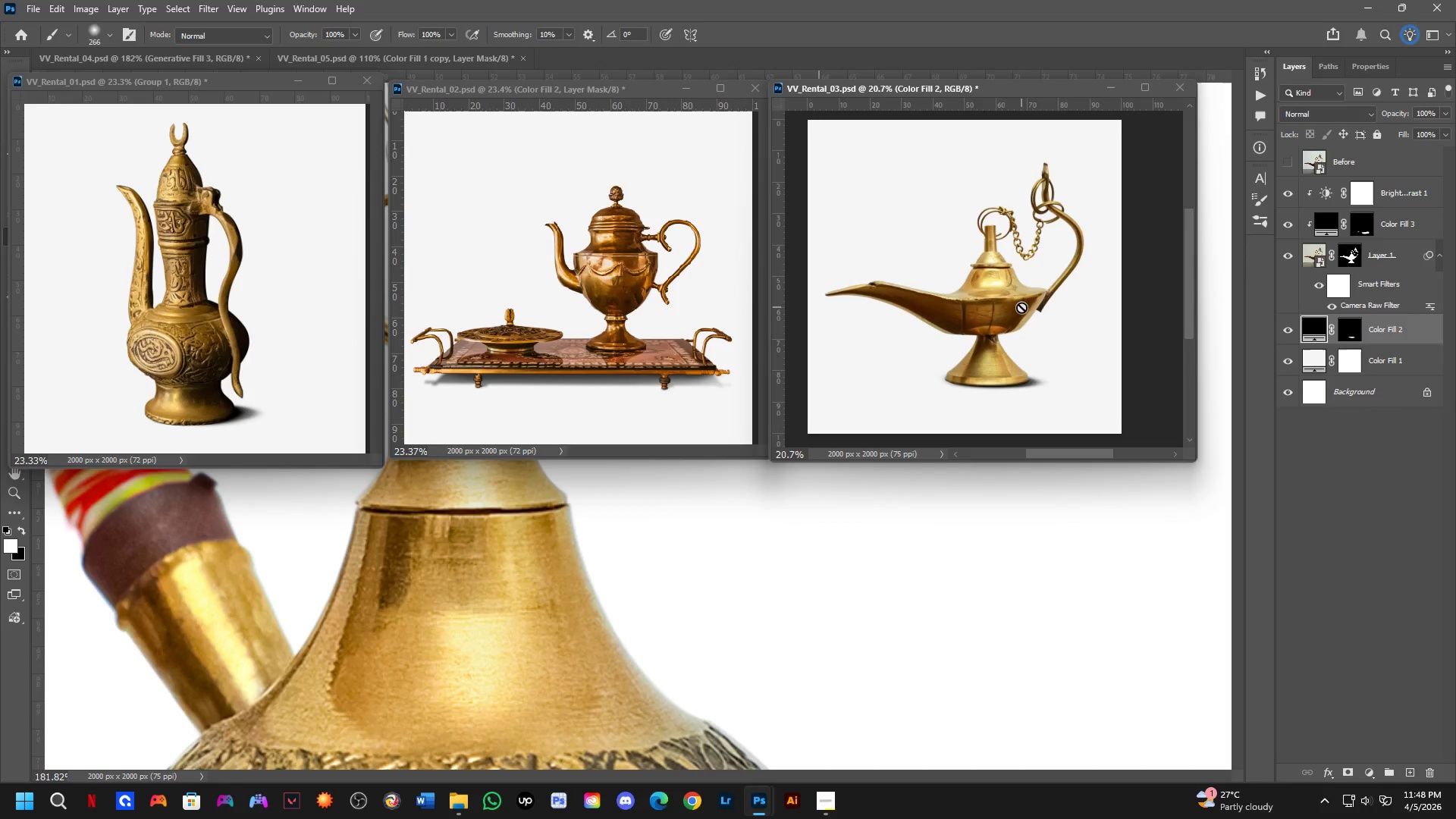 
hold_key(key=Space, duration=0.53)
 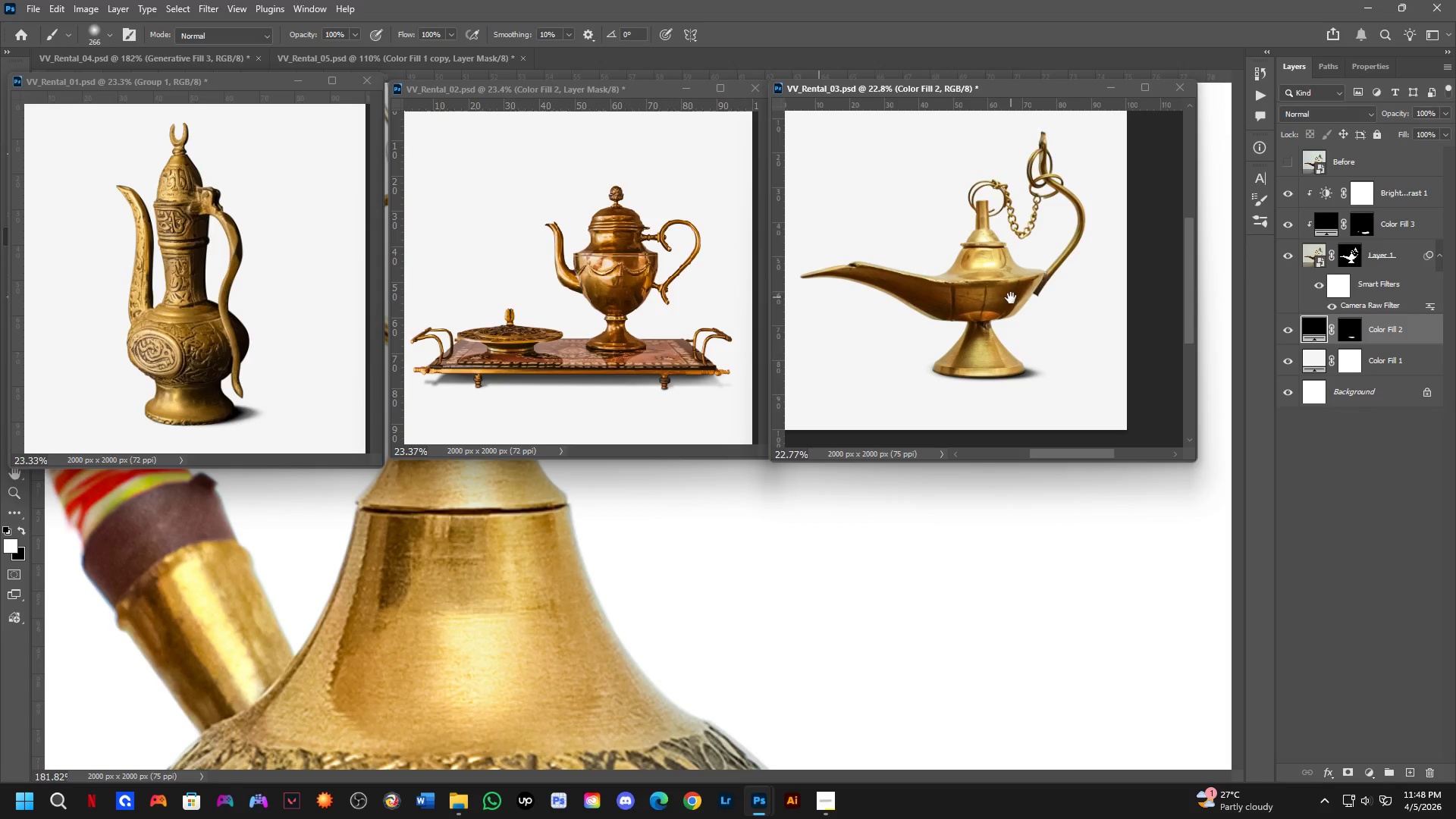 
left_click_drag(start_coordinate=[1019, 309], to_coordinate=[1014, 293])
 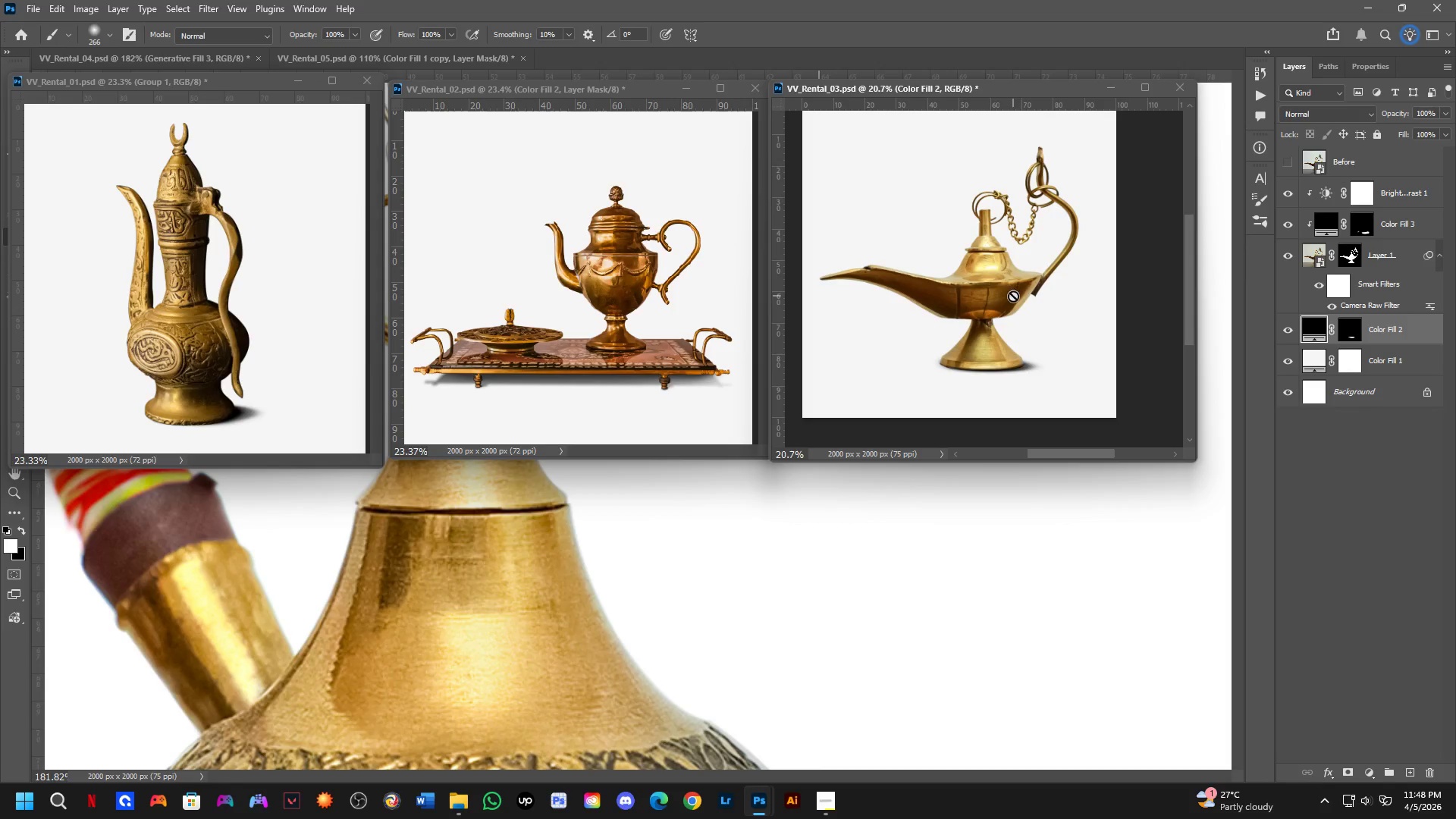 
hold_key(key=Space, duration=1.06)
 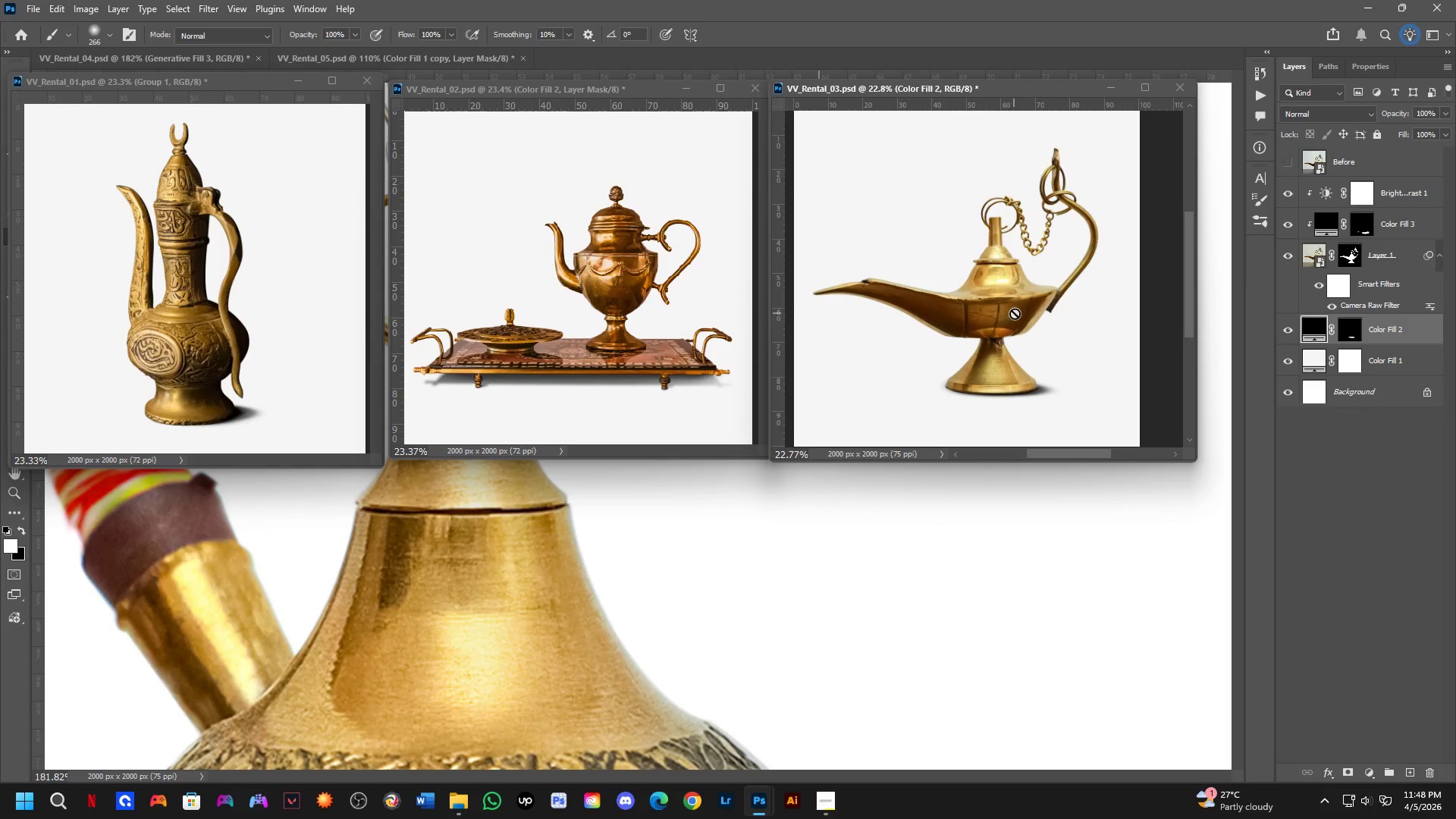 
left_click_drag(start_coordinate=[1011, 297], to_coordinate=[1024, 313])
 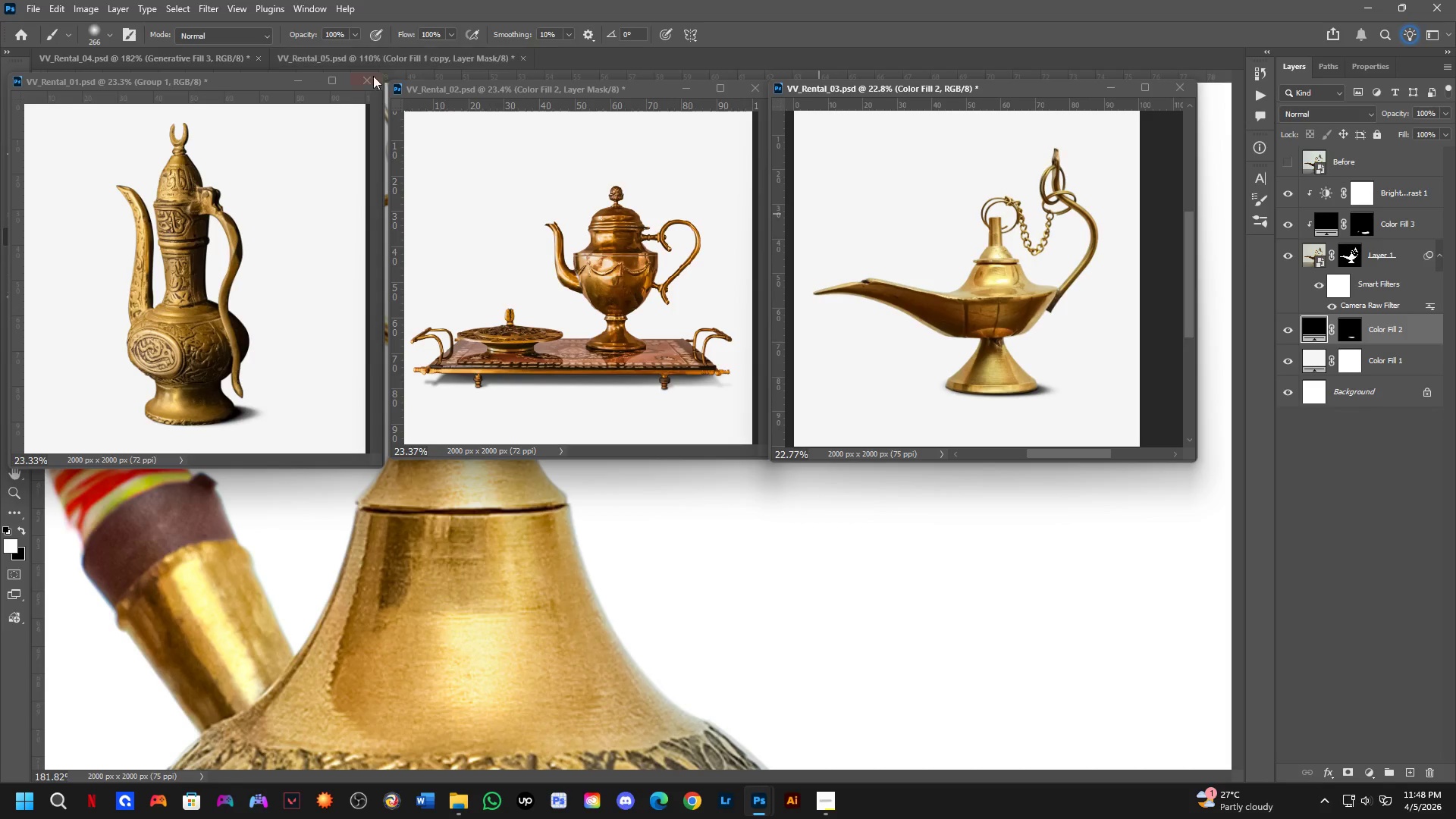 
scroll: coordinate [1013, 296], scroll_direction: up, amount: 1.0
 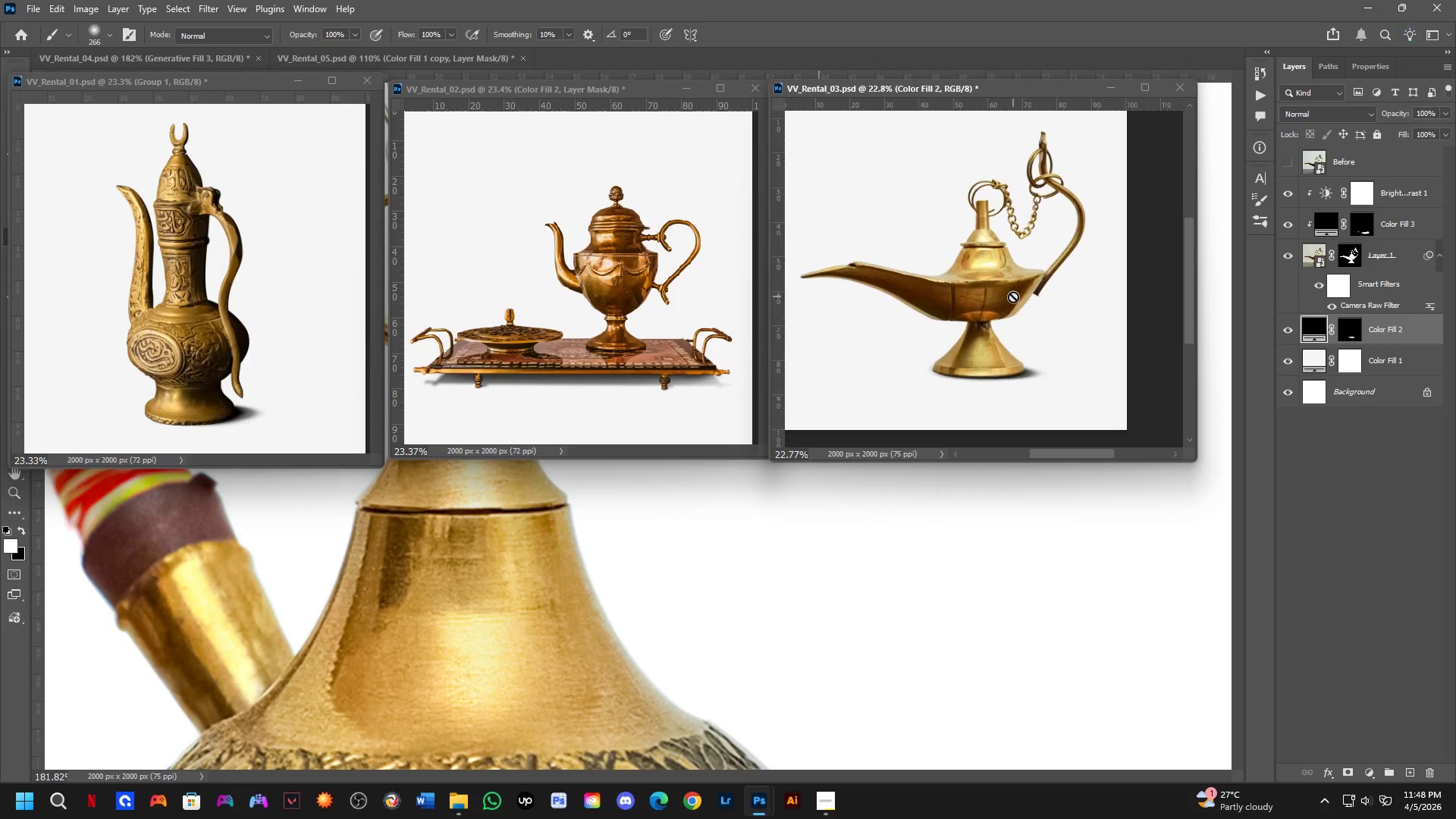 
left_click_drag(start_coordinate=[187, 57], to_coordinate=[301, 280])
 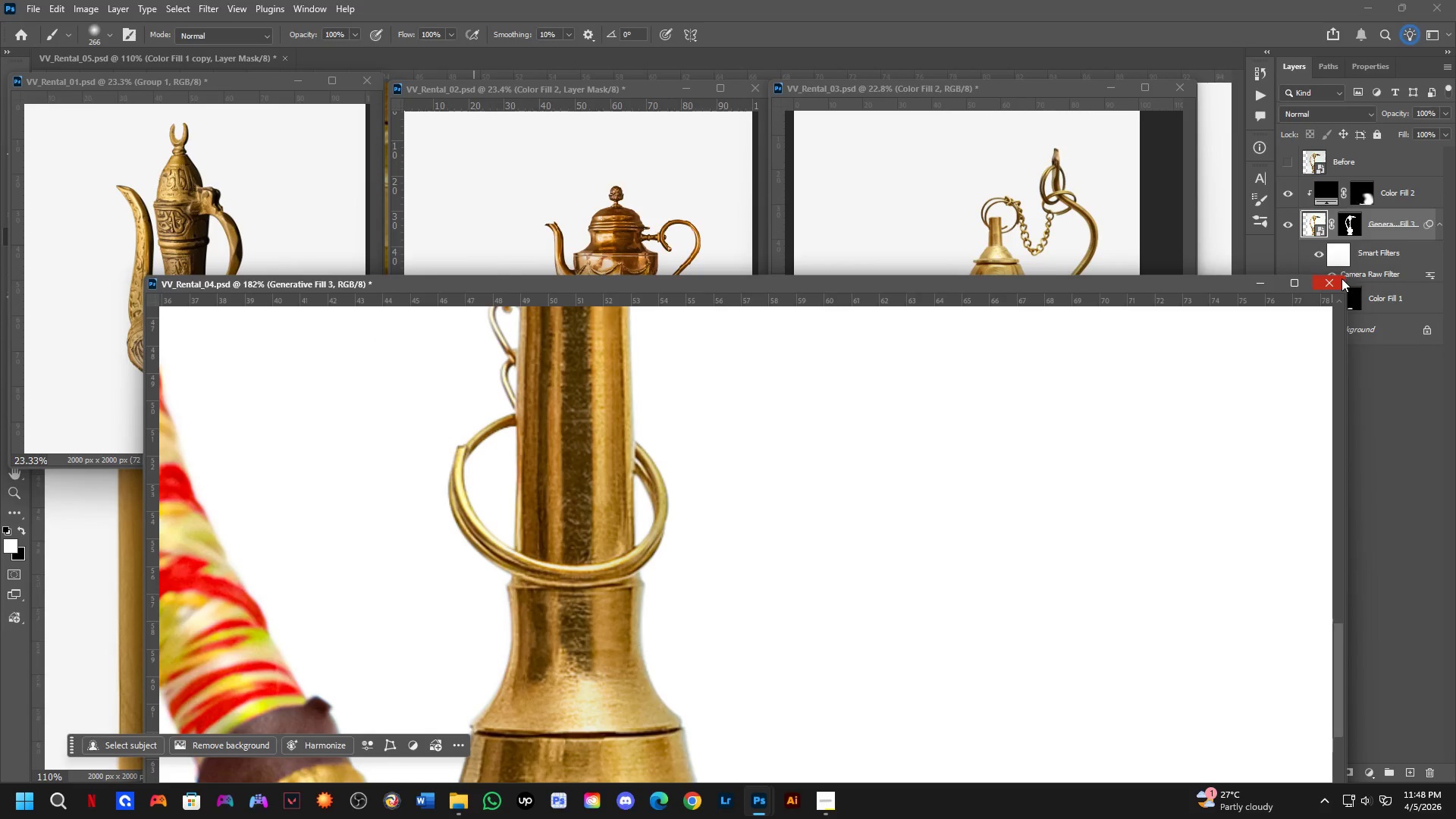 
left_click_drag(start_coordinate=[143, 283], to_coordinate=[852, 656])
 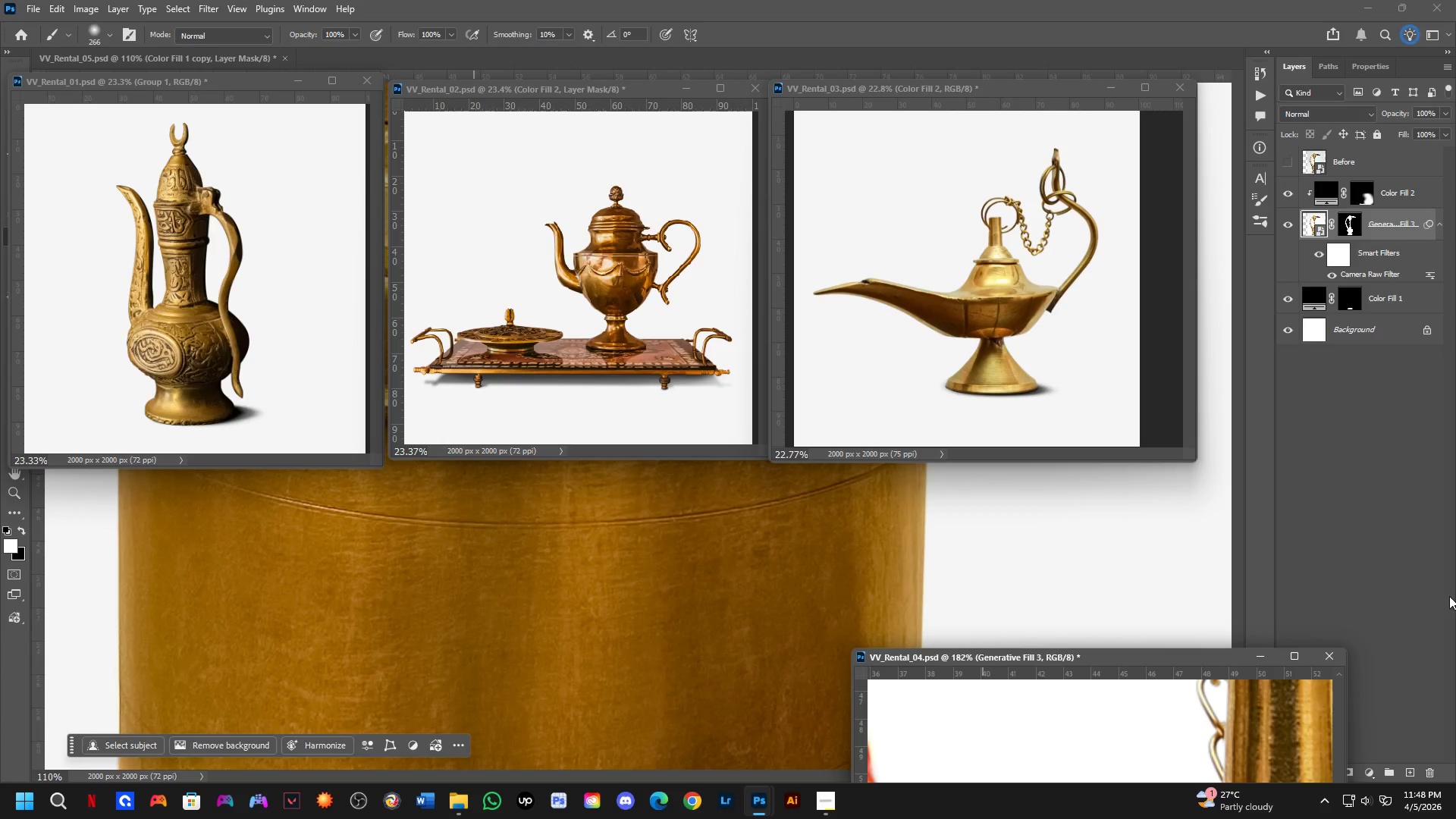 
left_click_drag(start_coordinate=[1168, 660], to_coordinate=[352, 421])
 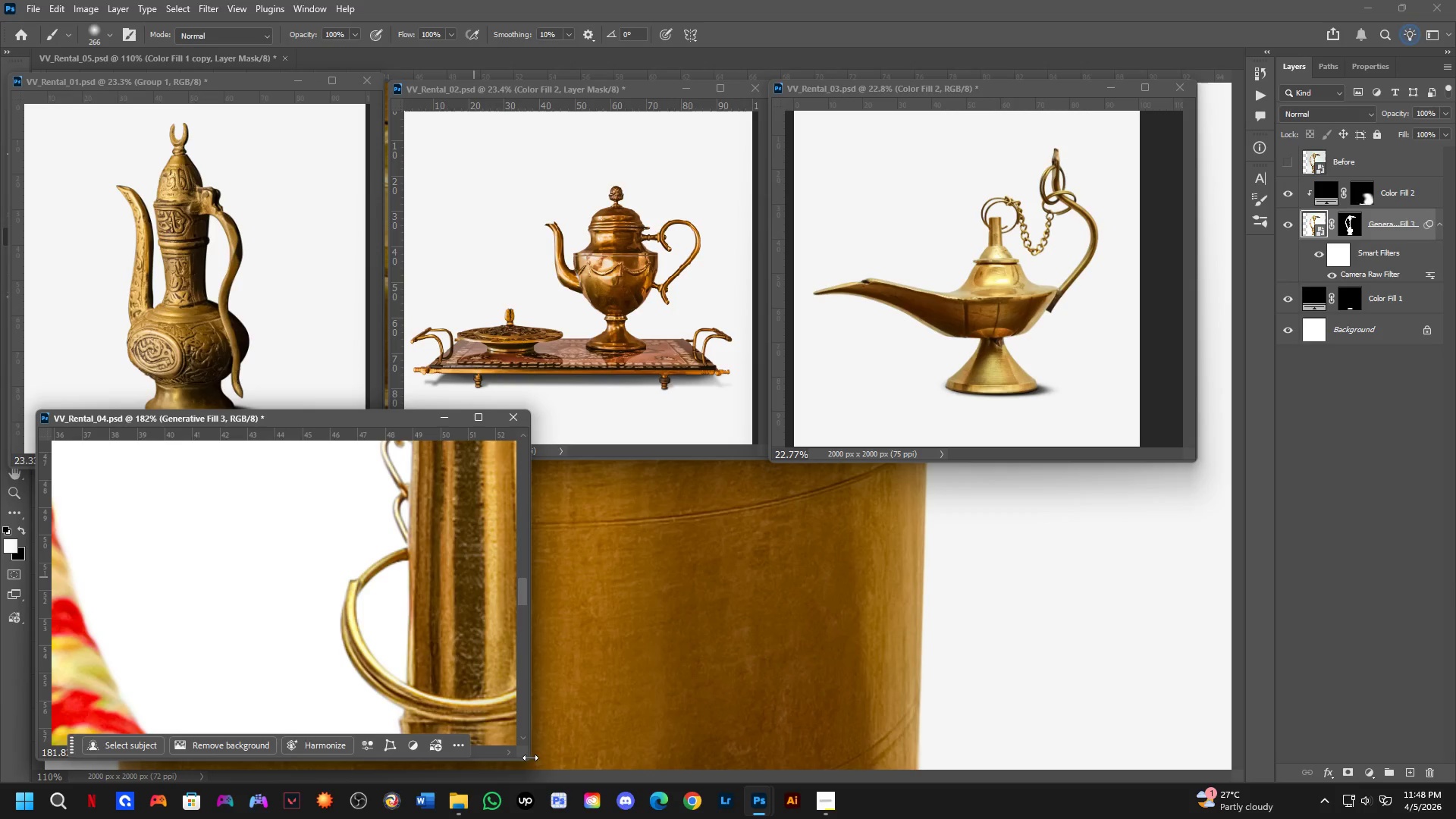 
left_click([531, 761])
 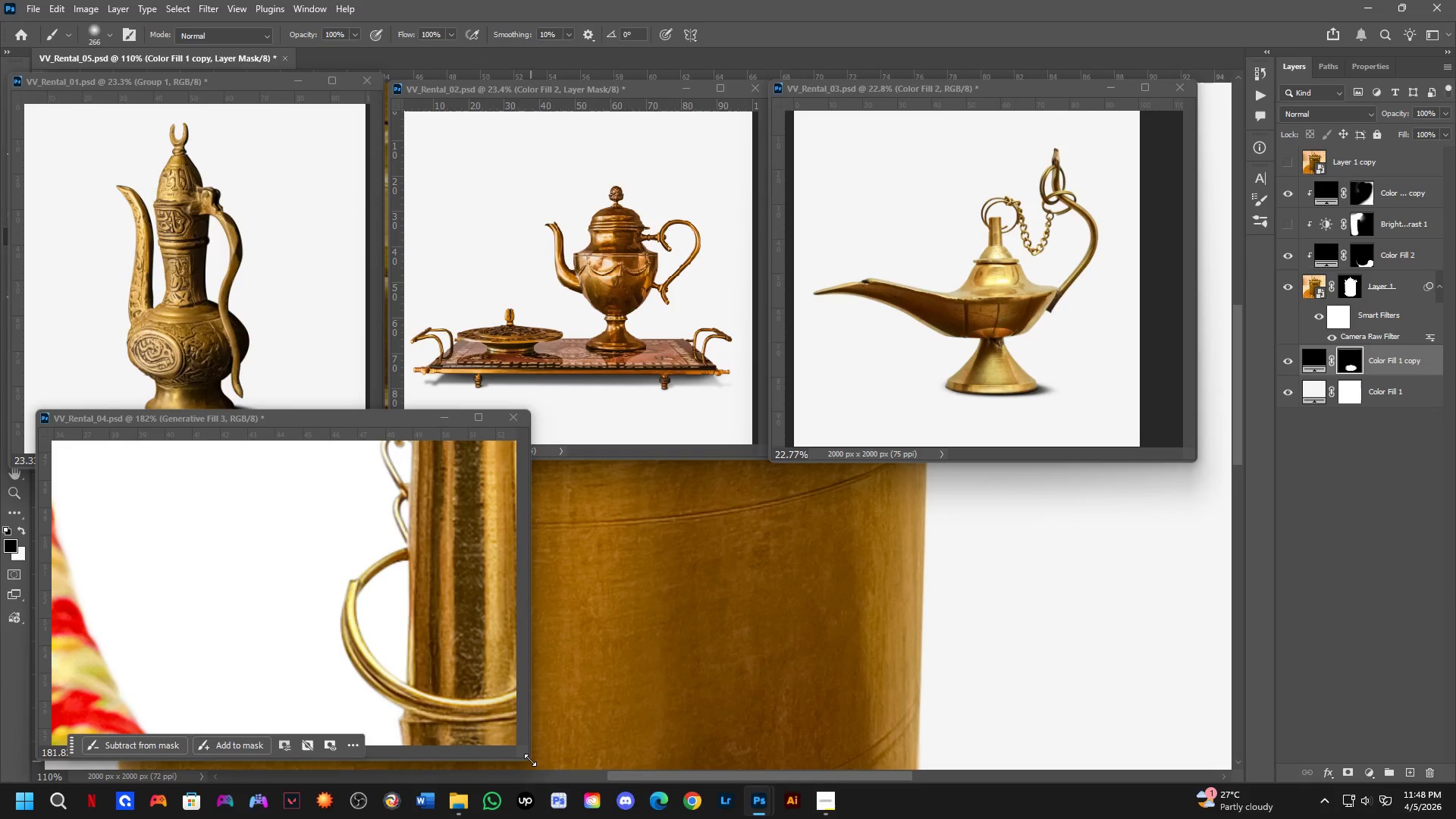 
left_click_drag(start_coordinate=[530, 760], to_coordinate=[445, 760])
 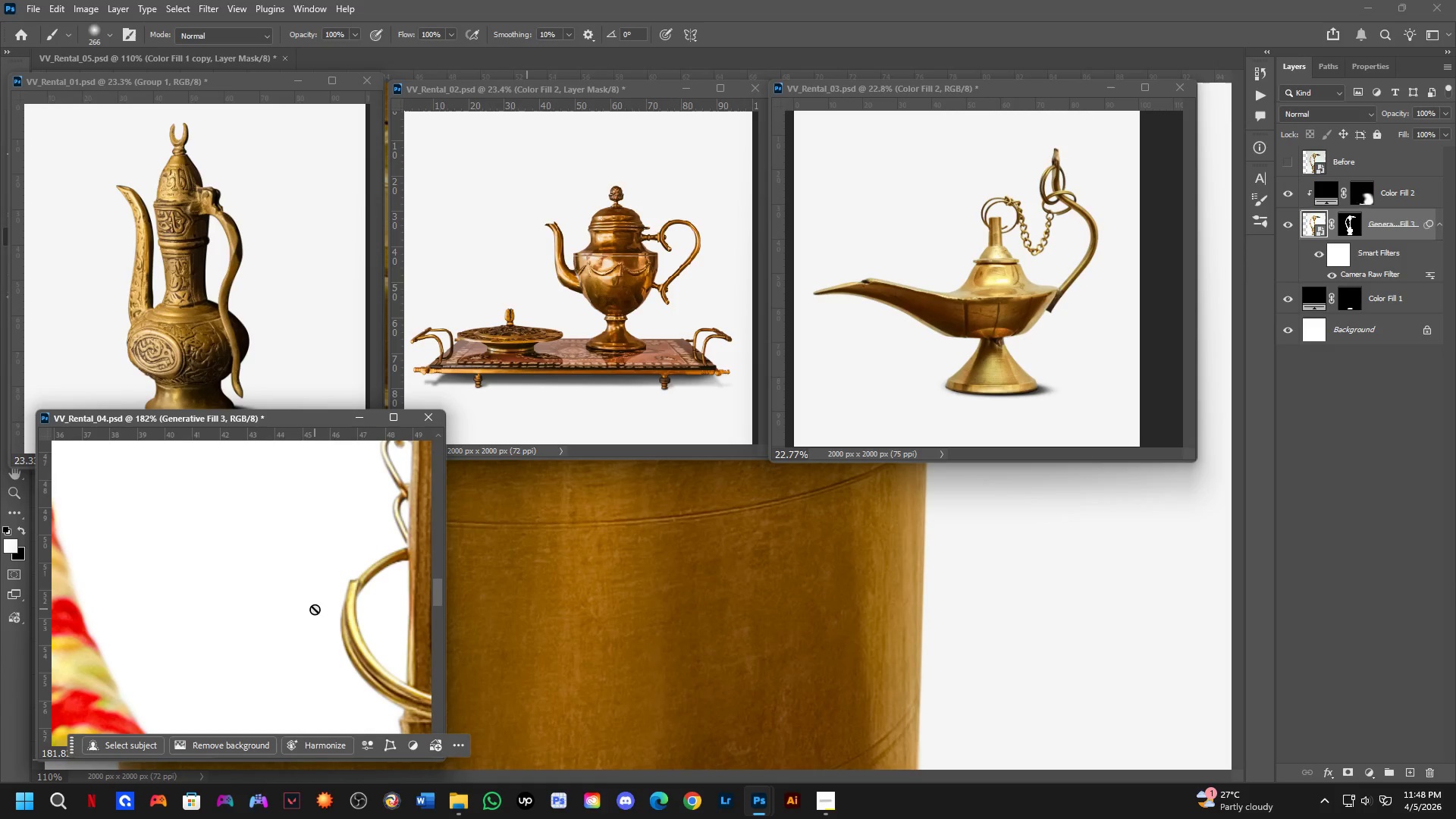 
key(Control+ControlLeft)
 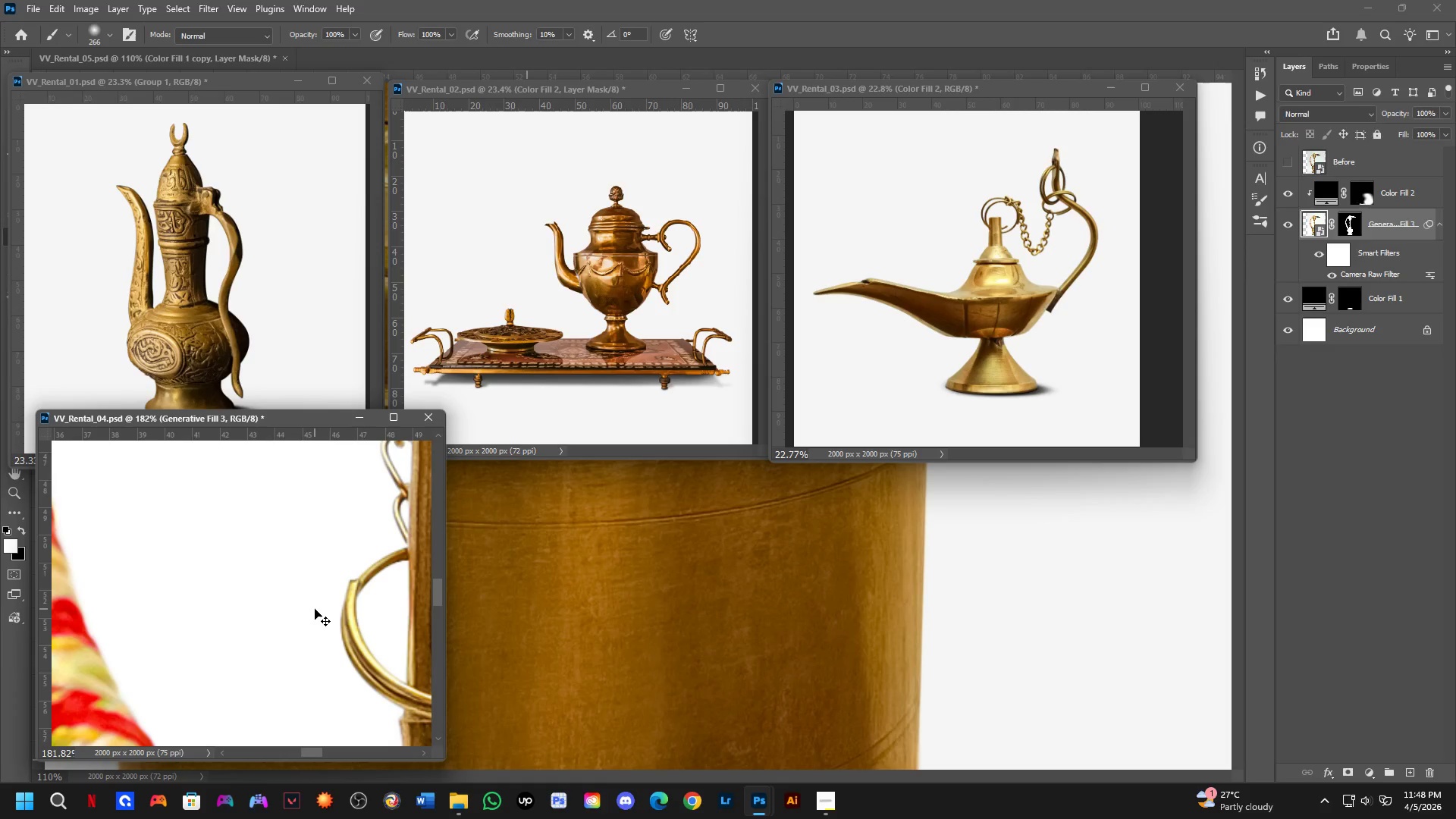 
left_click([315, 609])
 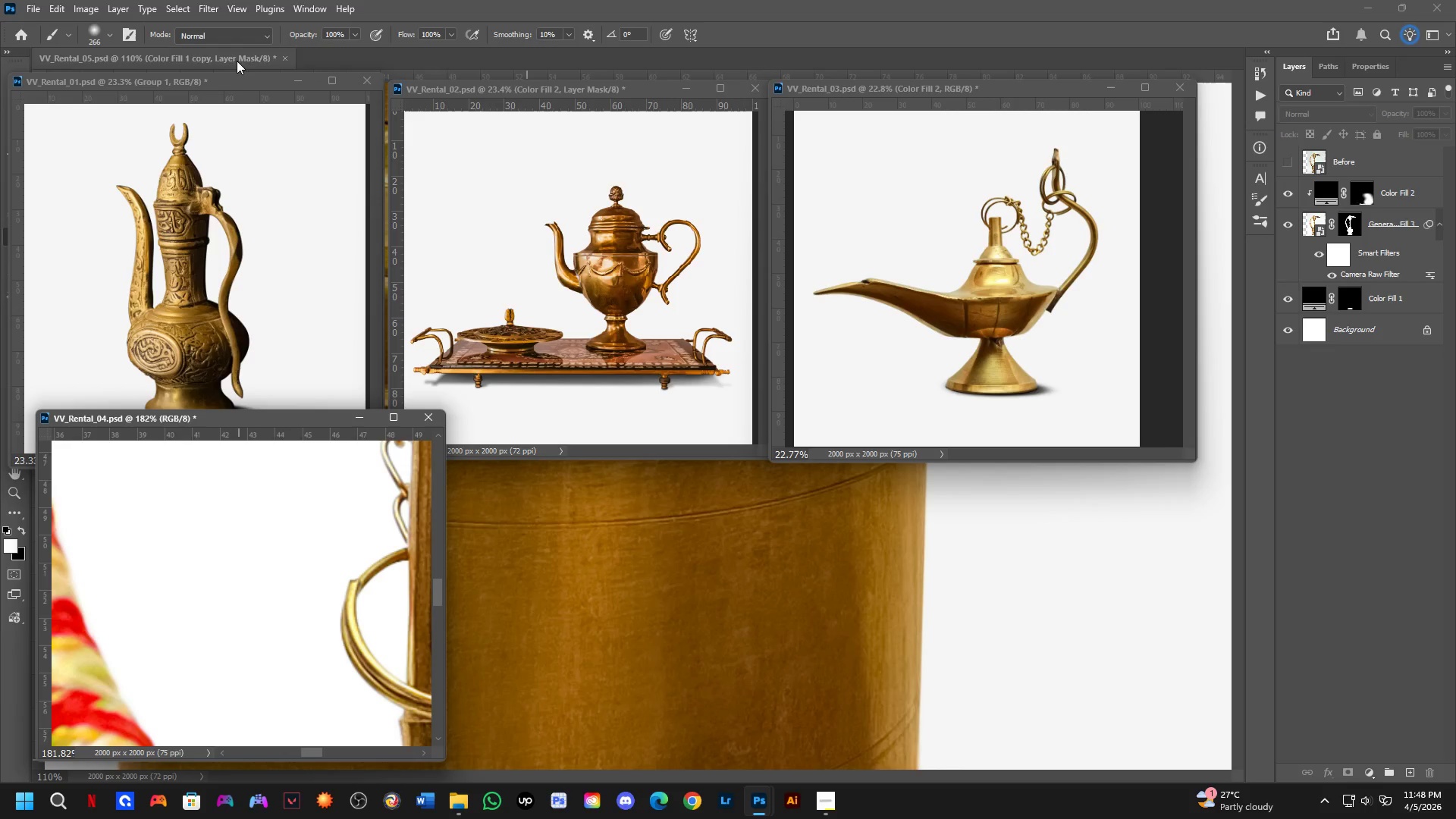 
left_click_drag(start_coordinate=[234, 84], to_coordinate=[234, 30])
 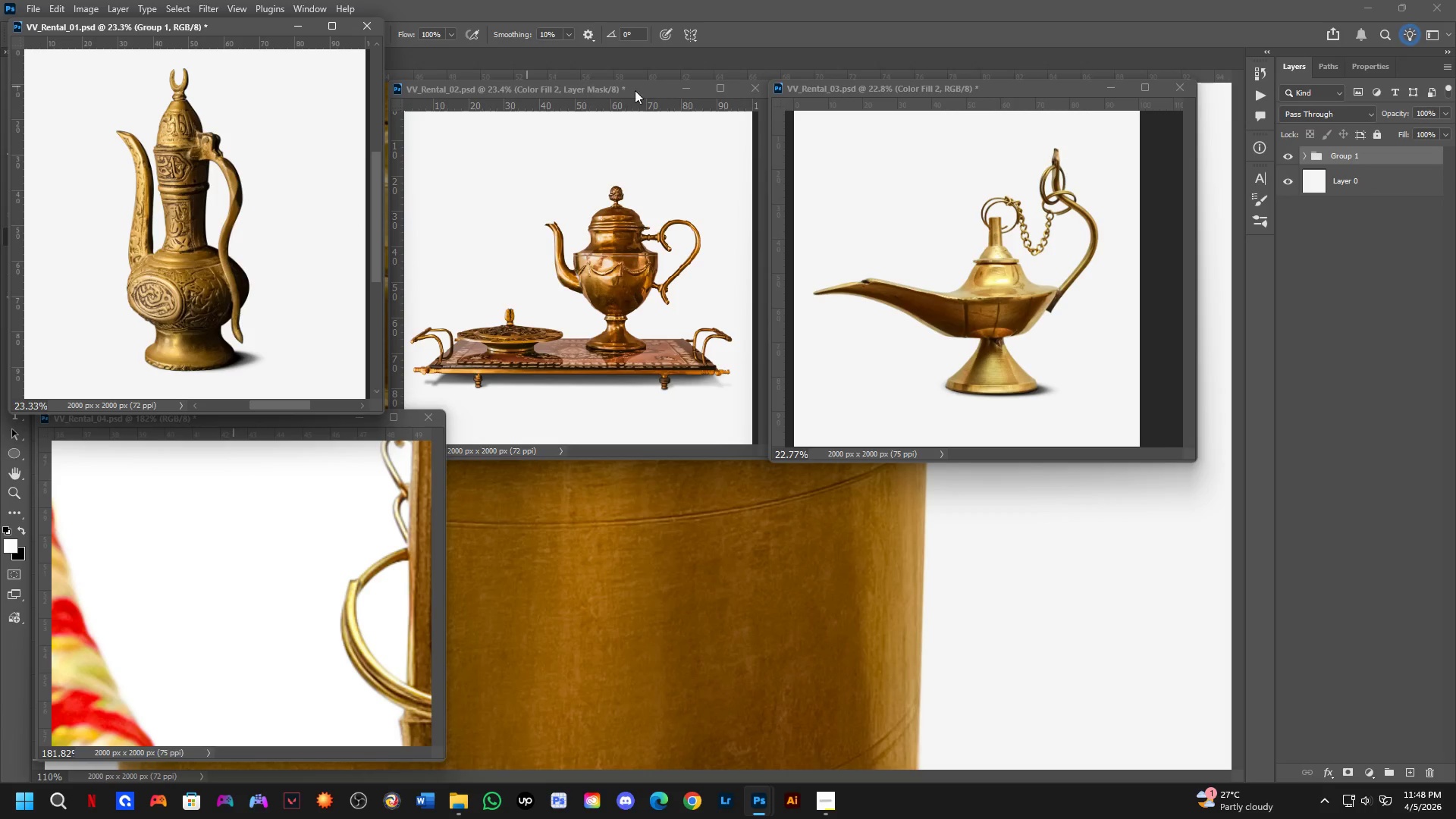 
left_click_drag(start_coordinate=[644, 90], to_coordinate=[645, 30])
 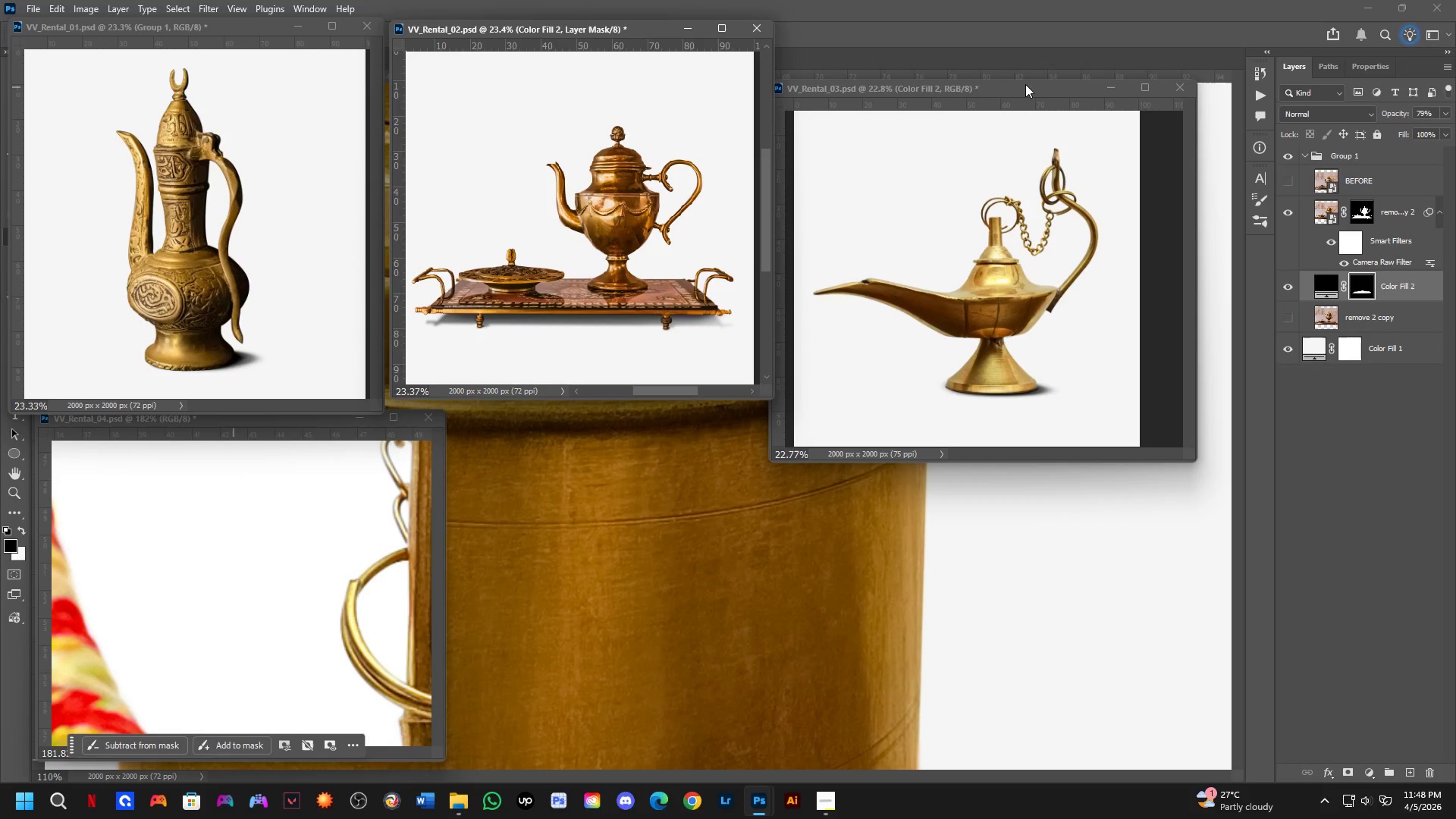 
left_click_drag(start_coordinate=[1032, 89], to_coordinate=[1034, 33])
 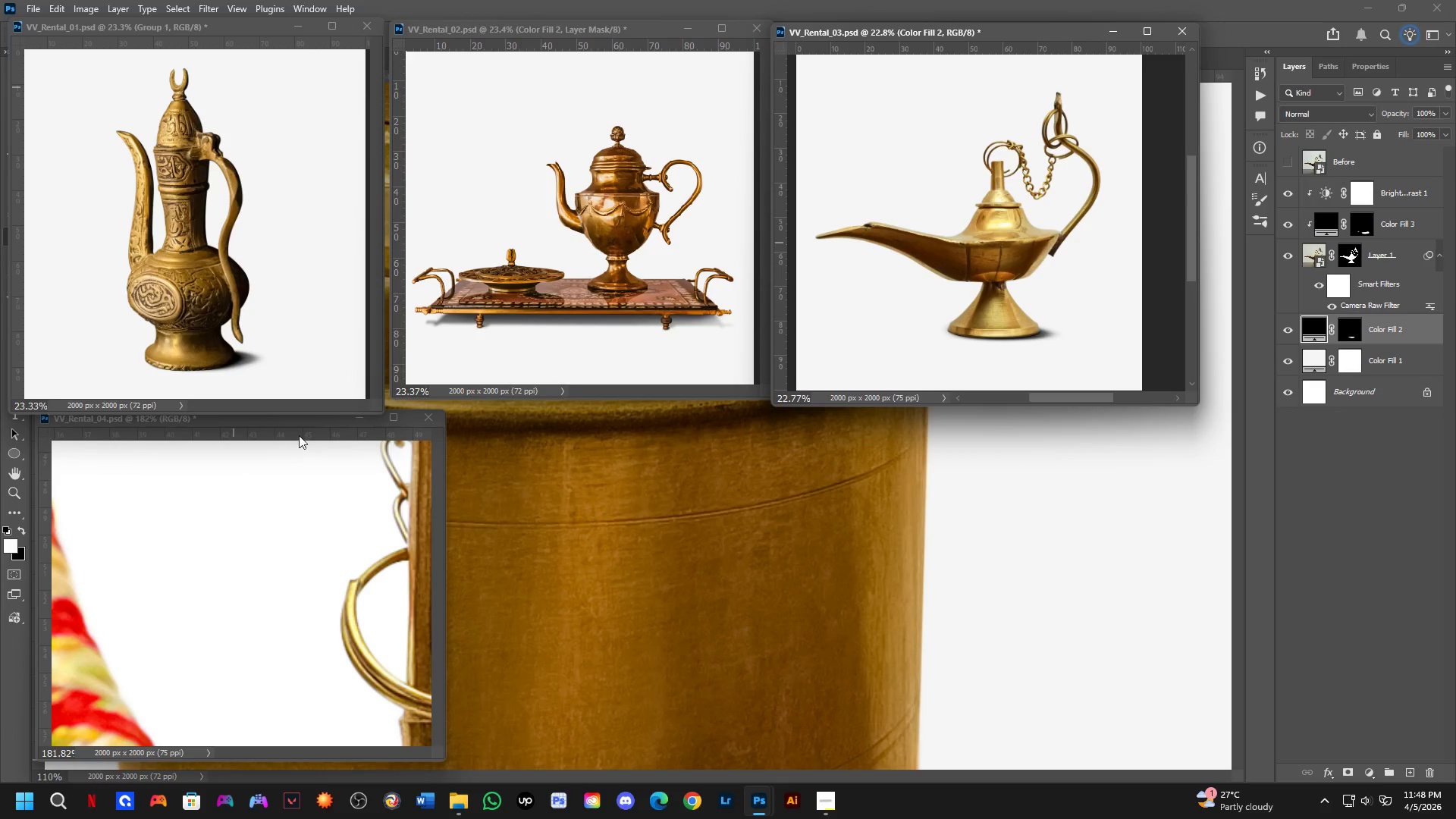 
scroll: coordinate [272, 657], scroll_direction: down, amount: 4.0
 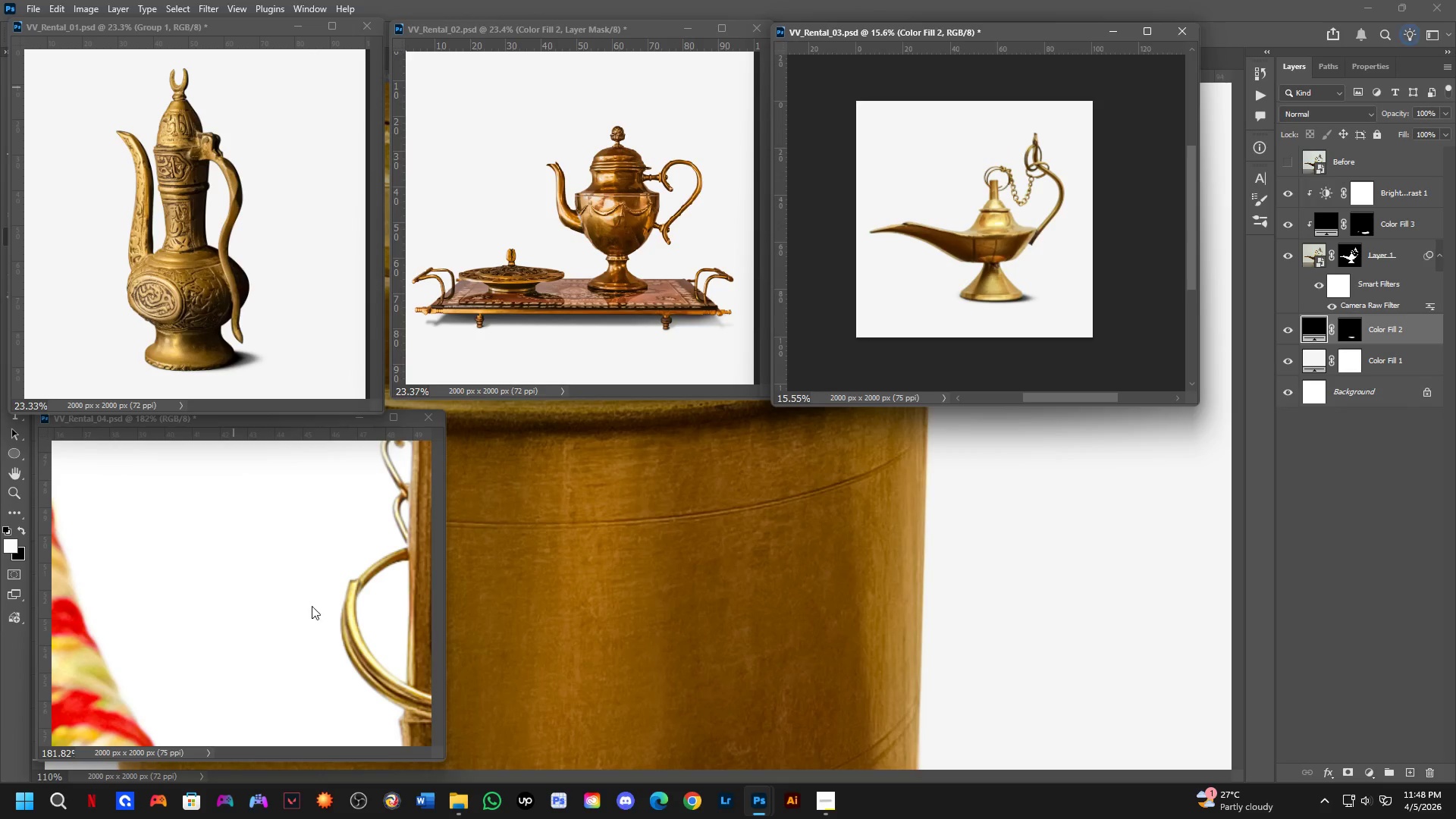 
hold_key(key=ControlLeft, duration=0.33)
left_click([325, 599])
 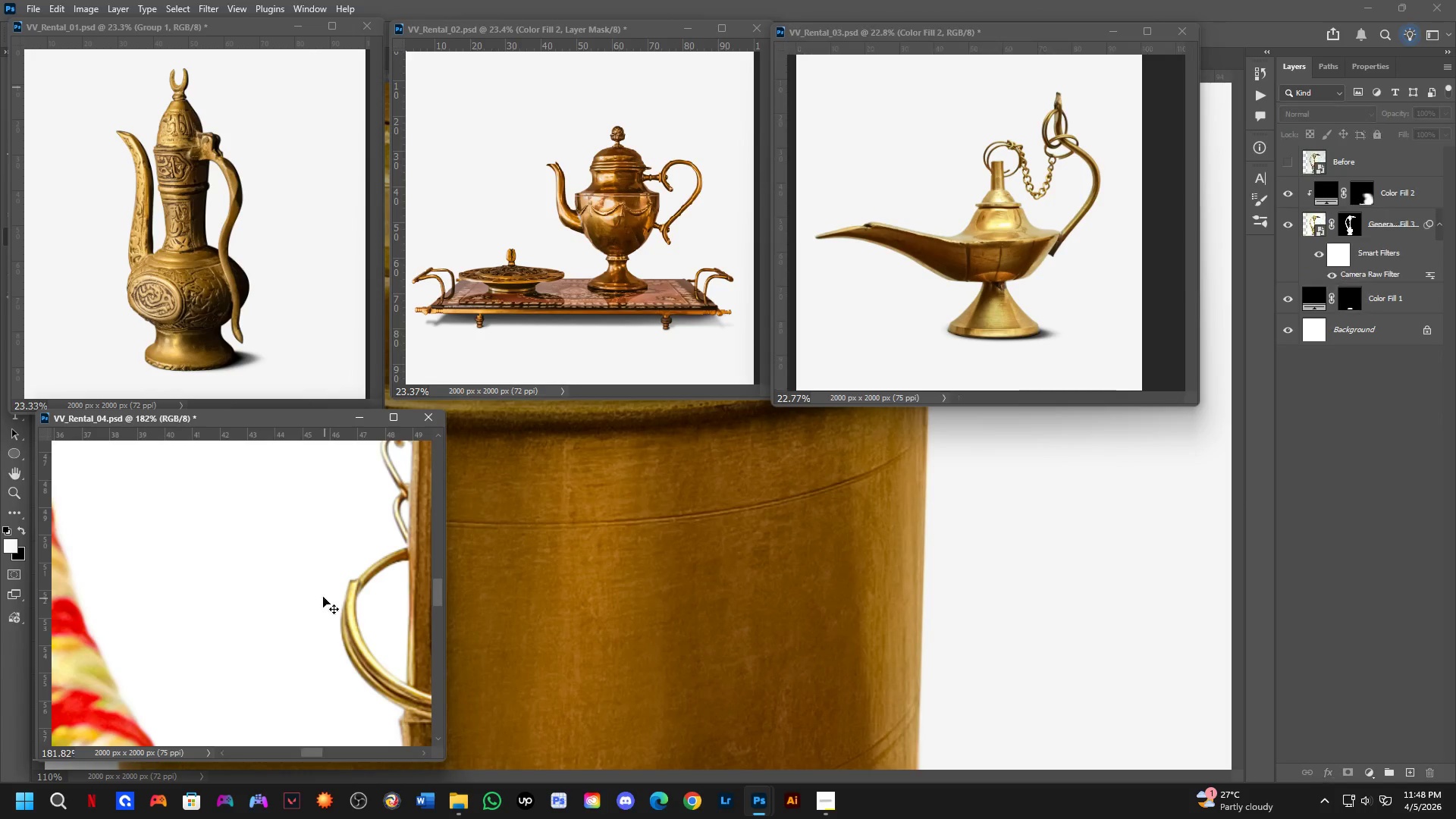 
scroll: coordinate [325, 599], scroll_direction: up, amount: 4.0
 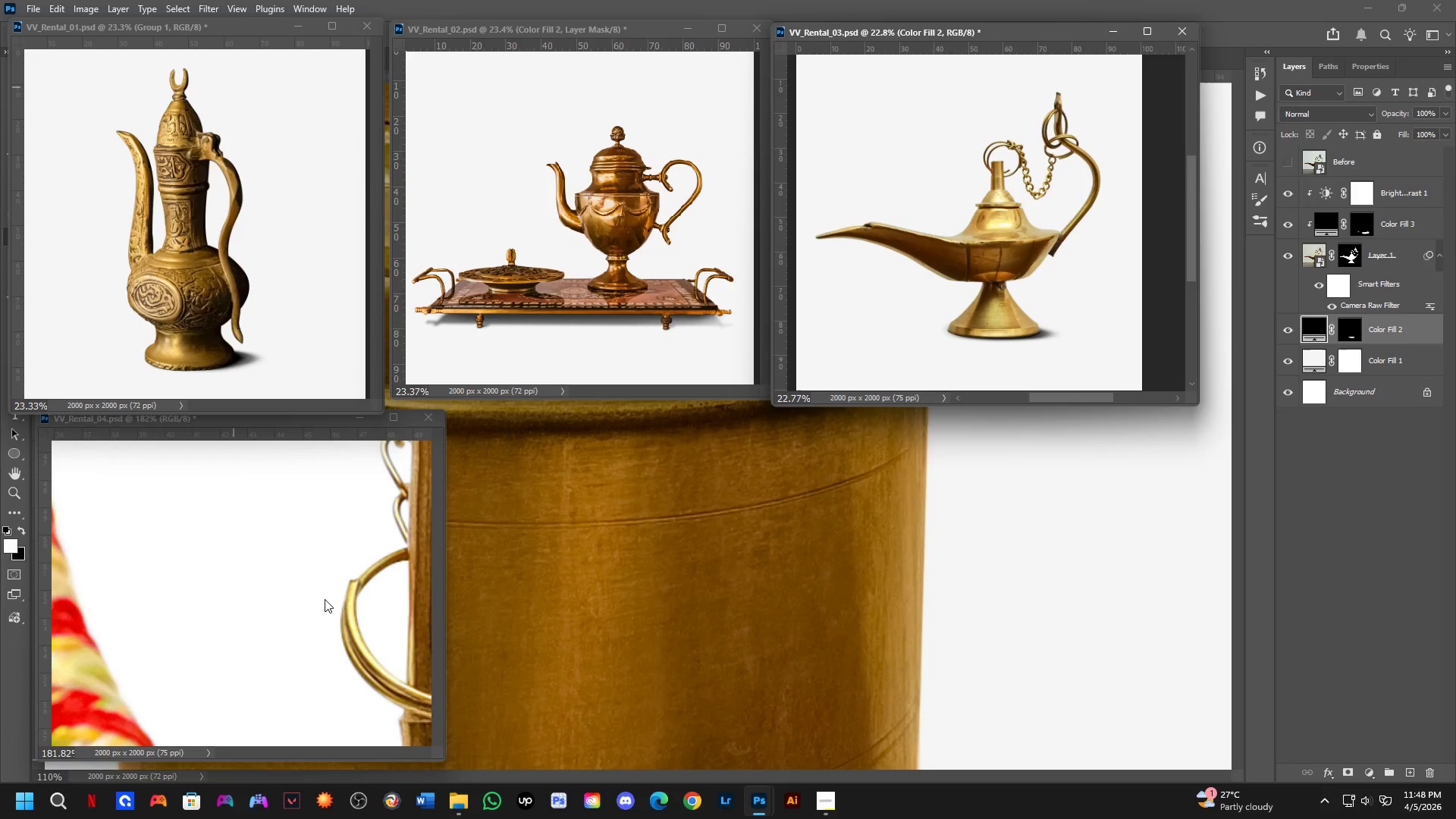 
hold_key(key=Space, duration=1.16)
 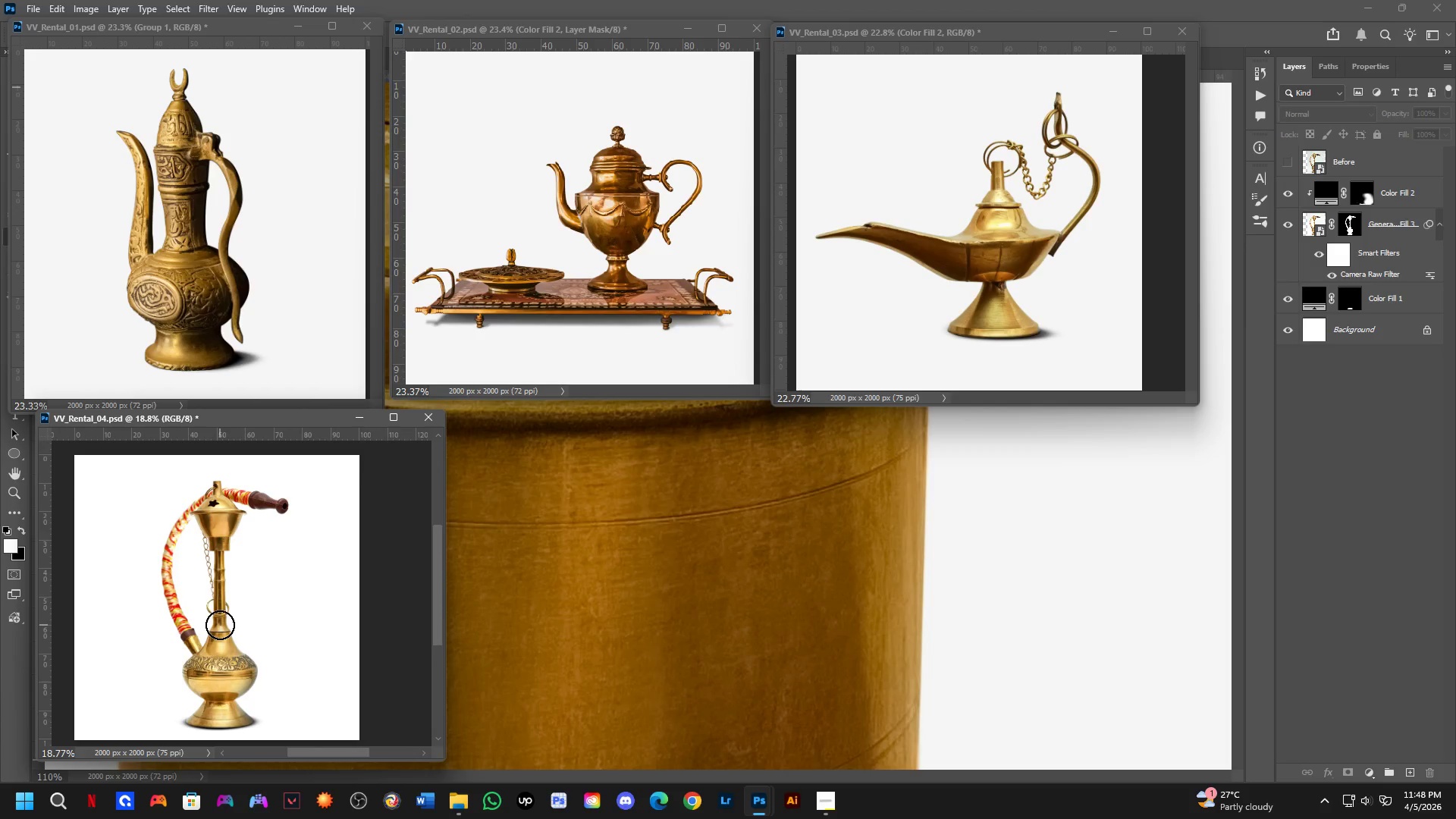 
left_click_drag(start_coordinate=[326, 604], to_coordinate=[218, 623])
 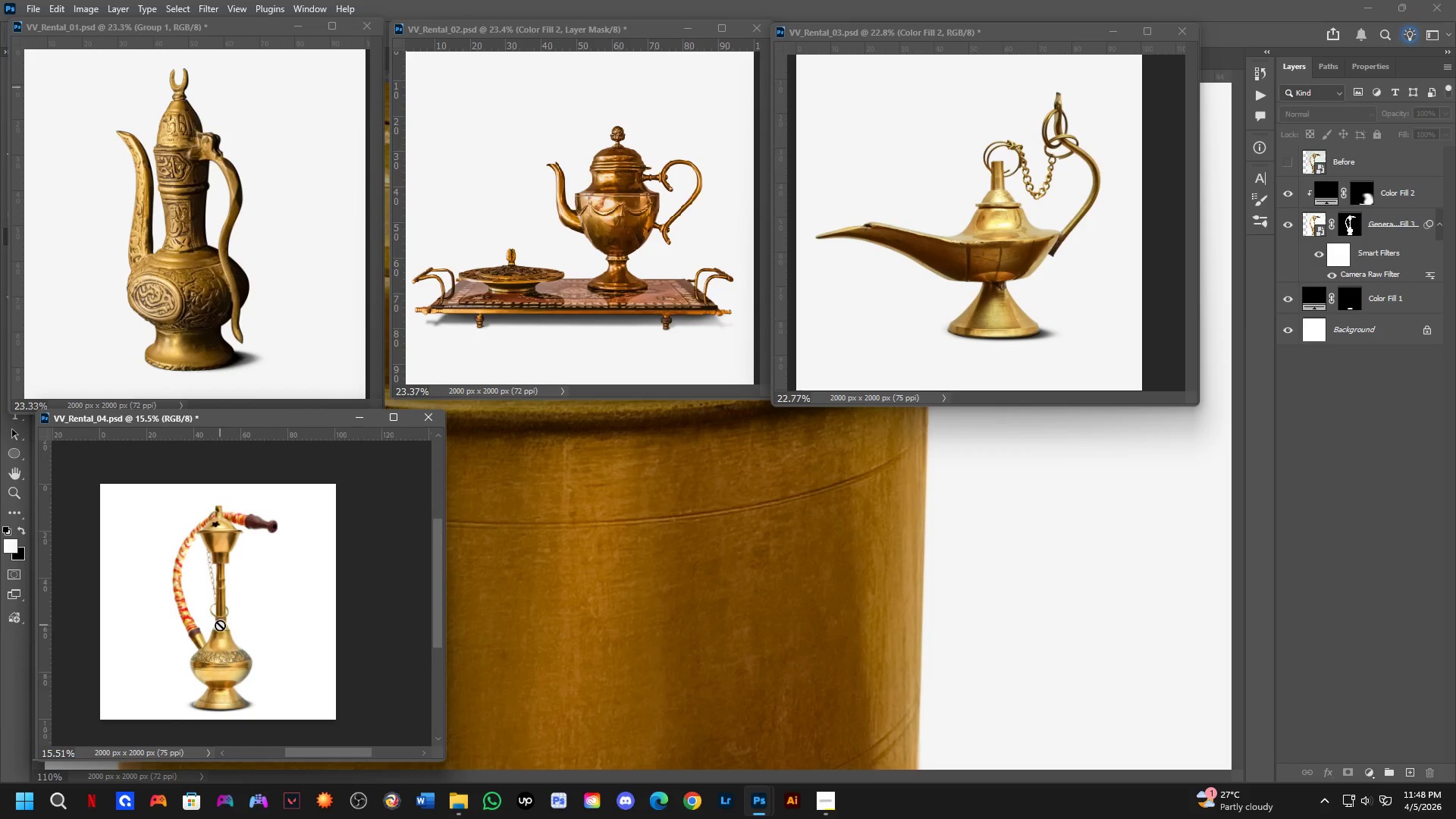 
scroll: coordinate [312, 584], scroll_direction: down, amount: 26.0
 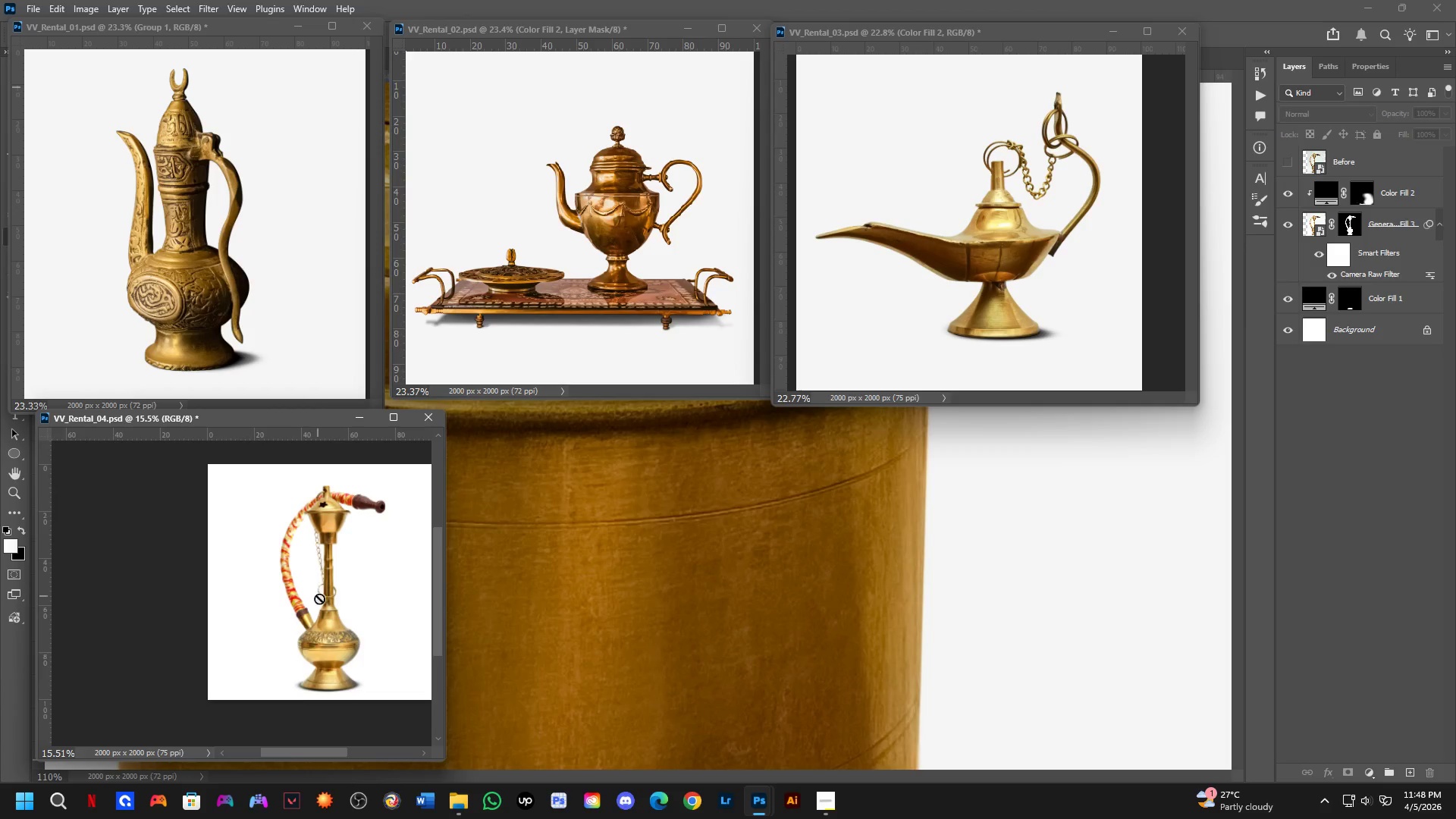 
scroll: coordinate [220, 625], scroll_direction: up, amount: 2.0
 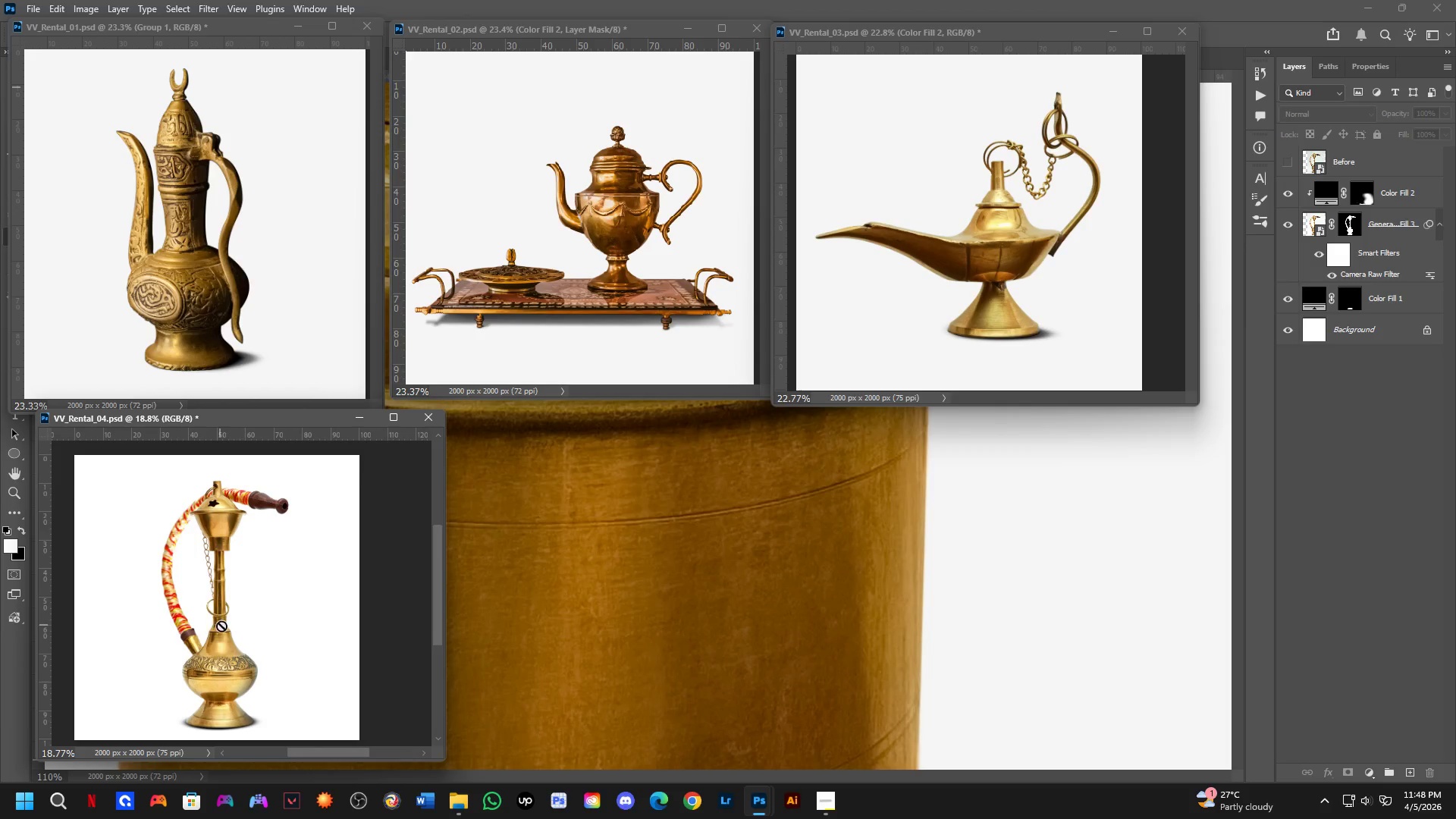 
hold_key(key=Space, duration=0.97)
 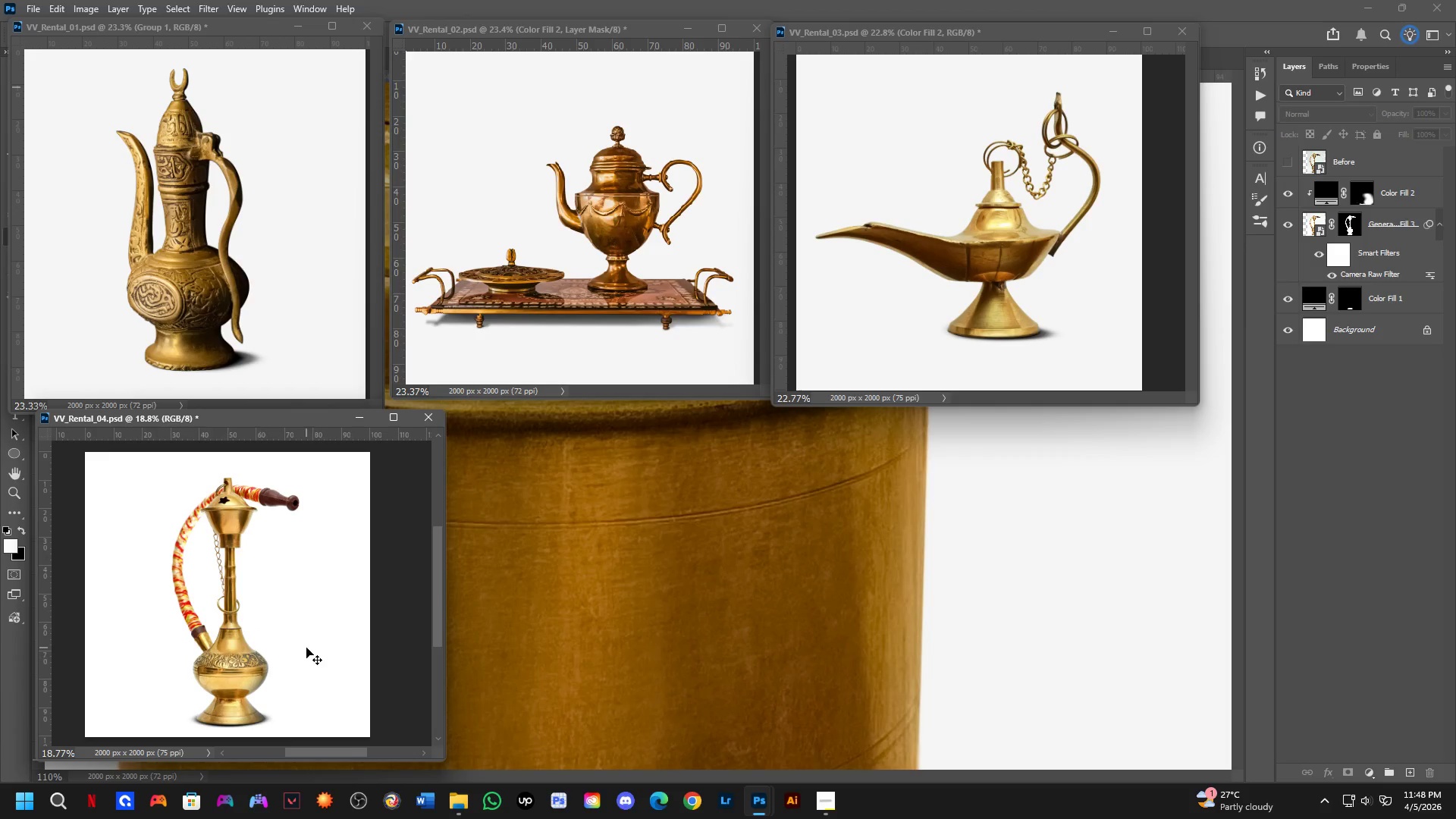 
left_click_drag(start_coordinate=[247, 627], to_coordinate=[258, 624])
 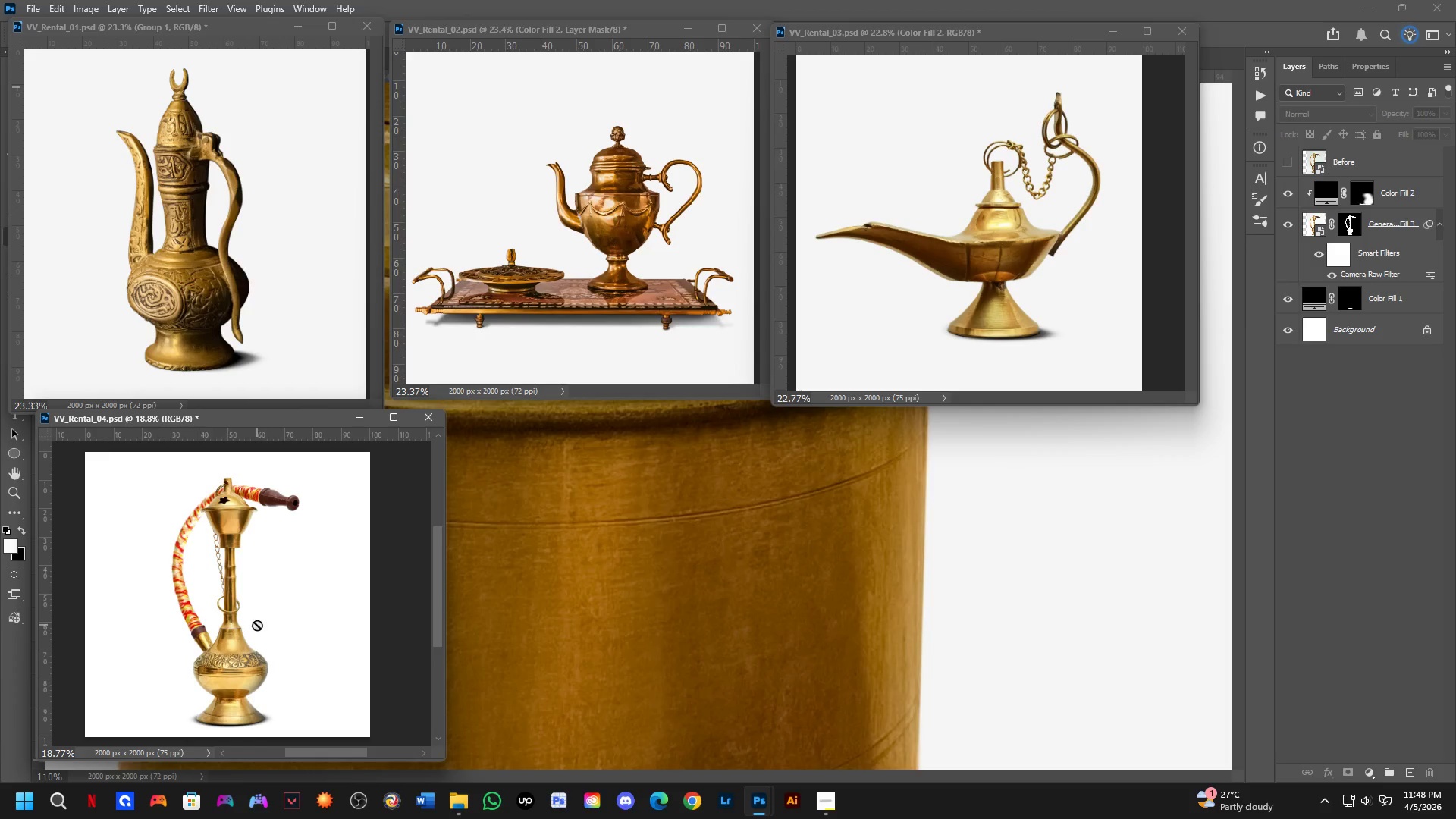 
hold_key(key=Space, duration=13.5)
 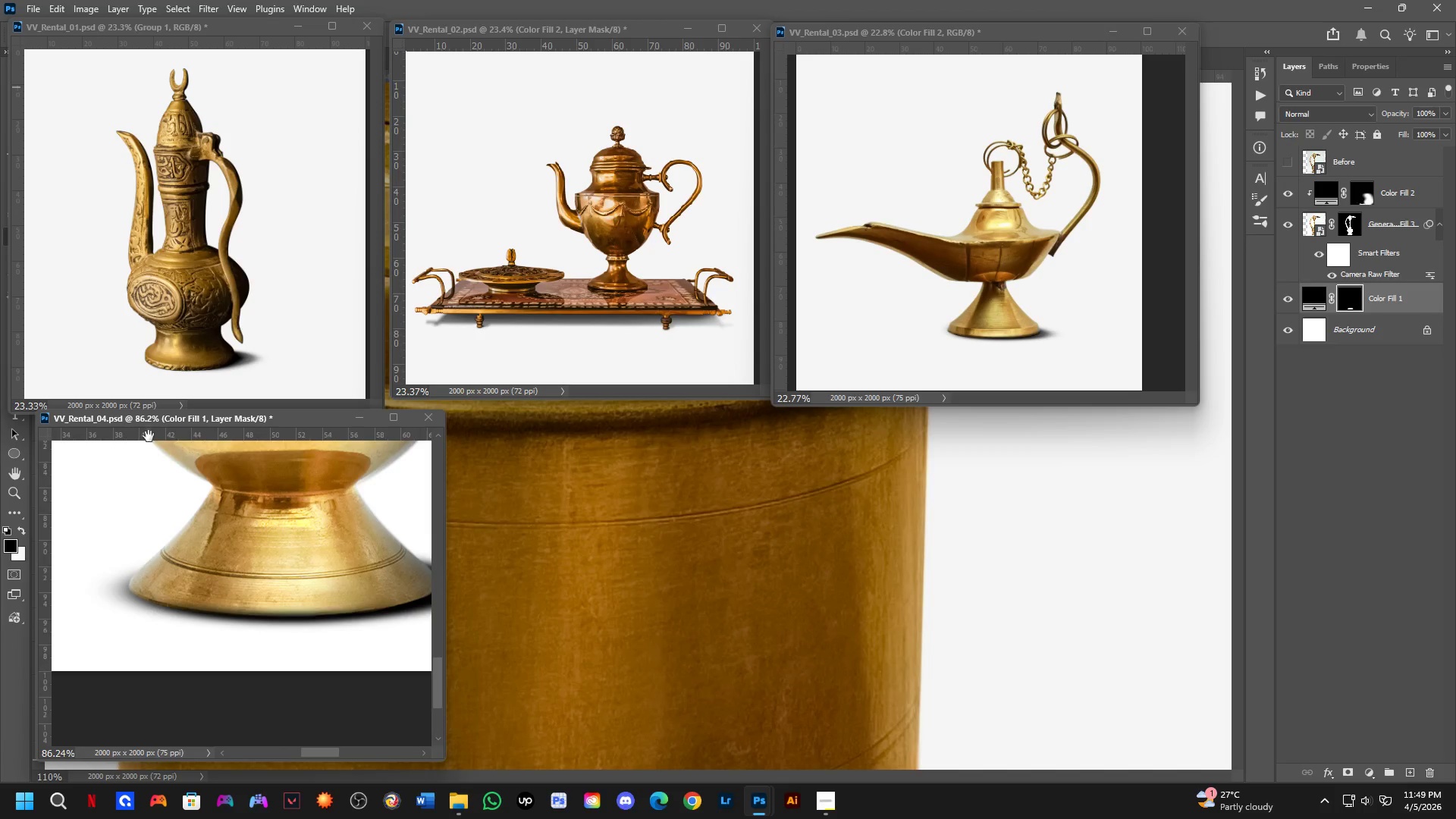 
hold_key(key=ControlLeft, duration=0.55)
left_click([306, 647])
 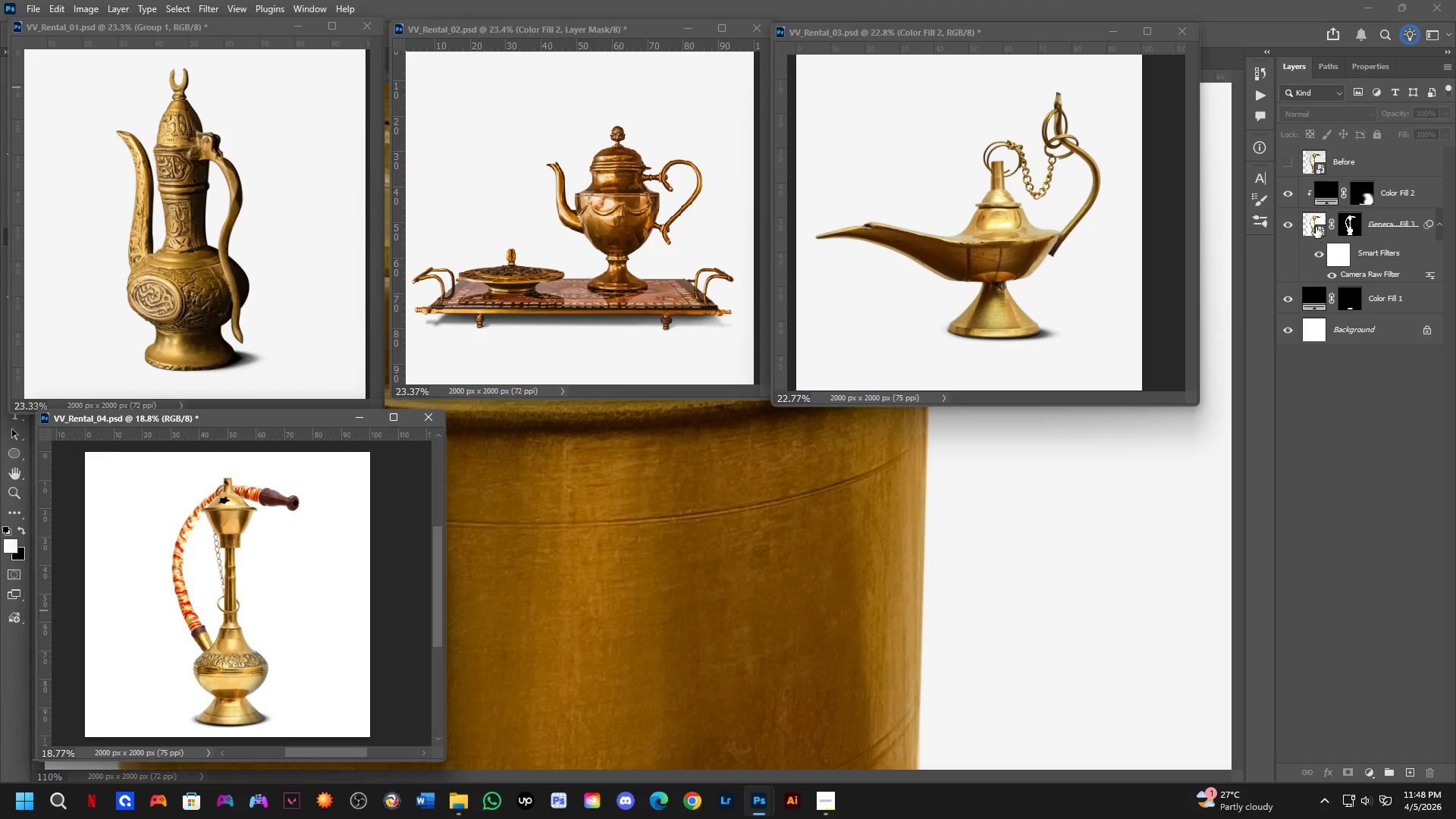 
left_click([1279, 219])
 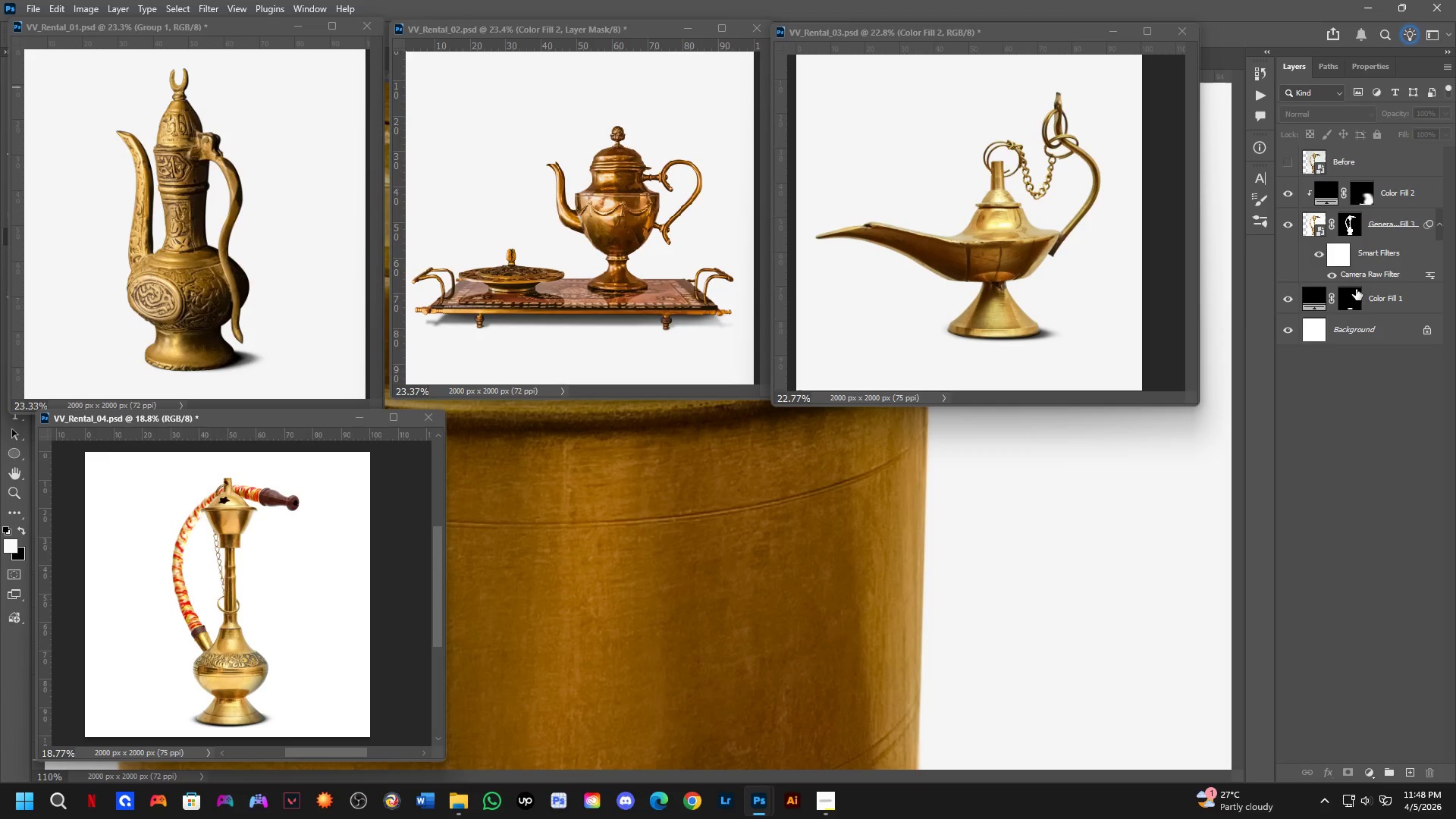 
left_click([1357, 298])
 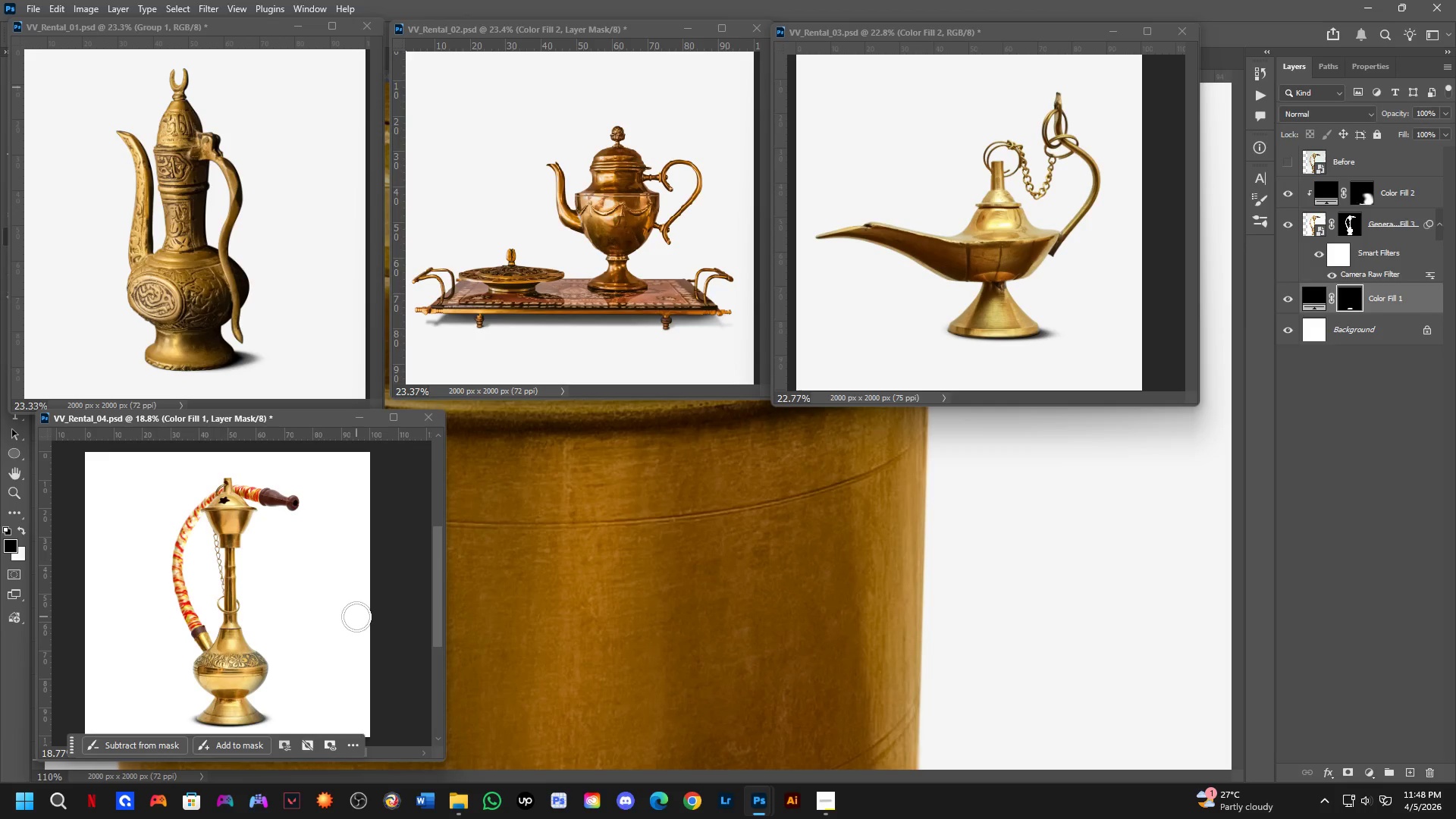 
key(Control+T)
 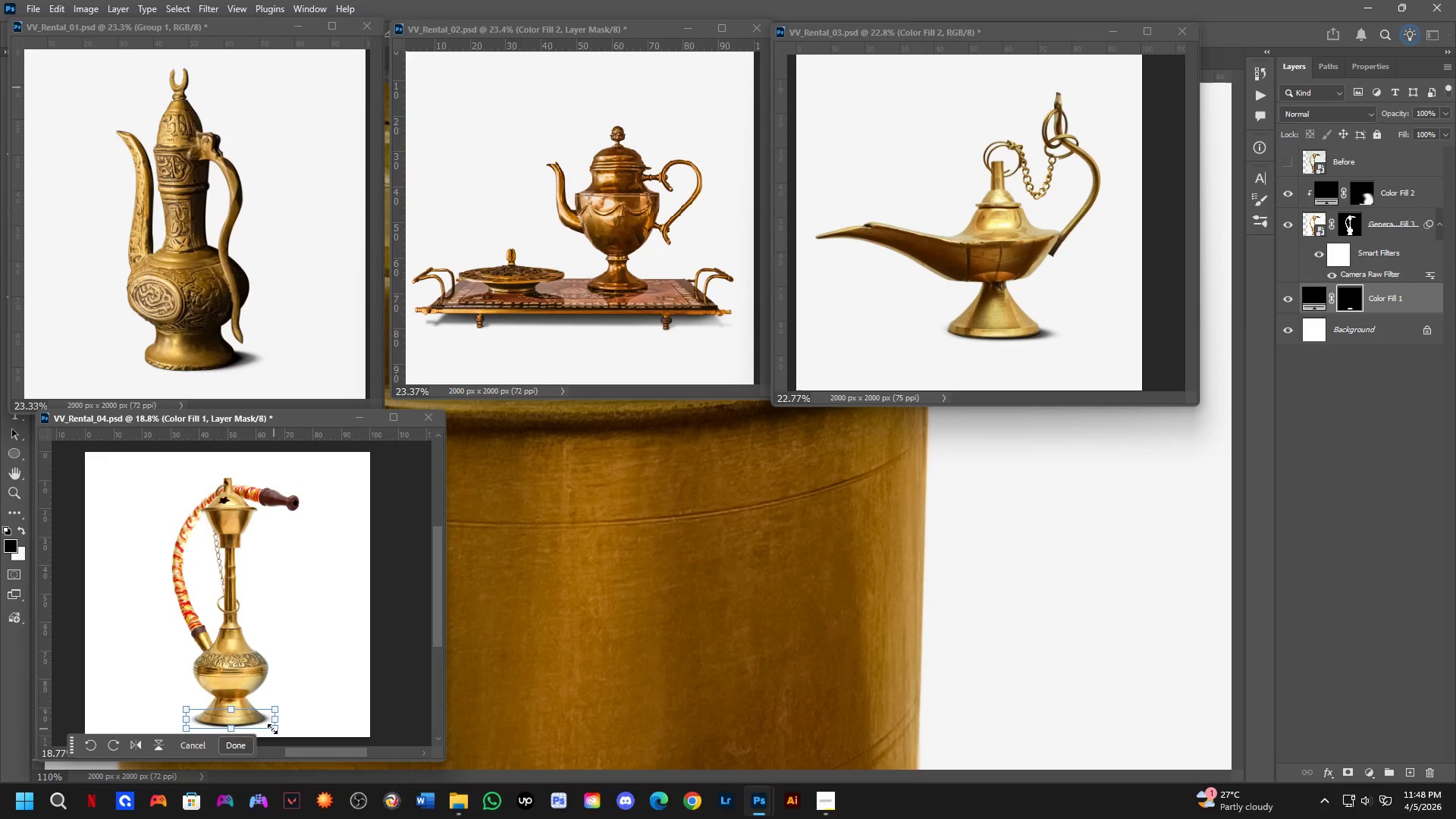 
hold_key(key=ShiftLeft, duration=3.12)
left_click_drag(start_coordinate=[276, 717], to_coordinate=[284, 718])
 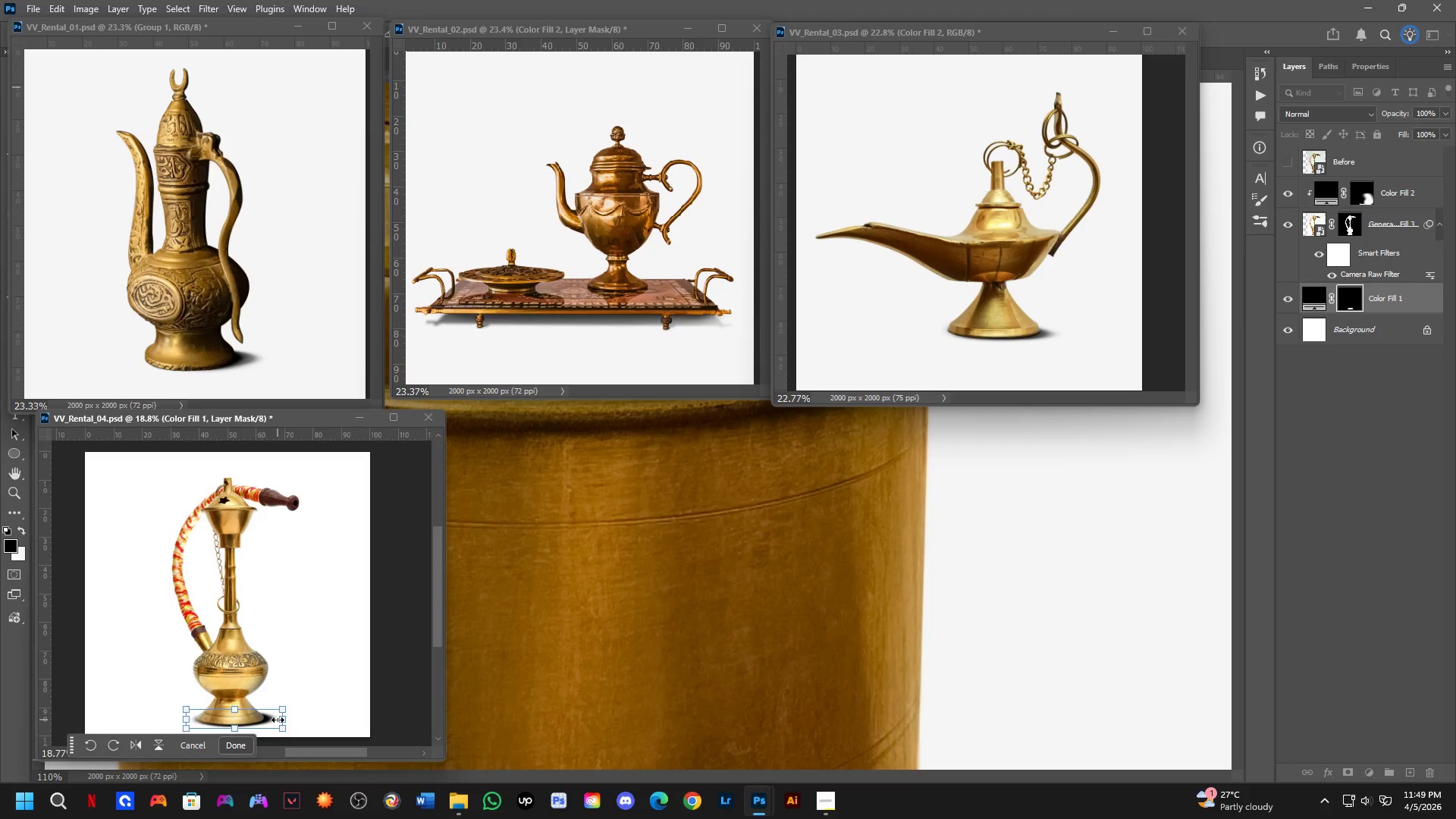 
hold_key(key=ControlLeft, duration=0.31)
 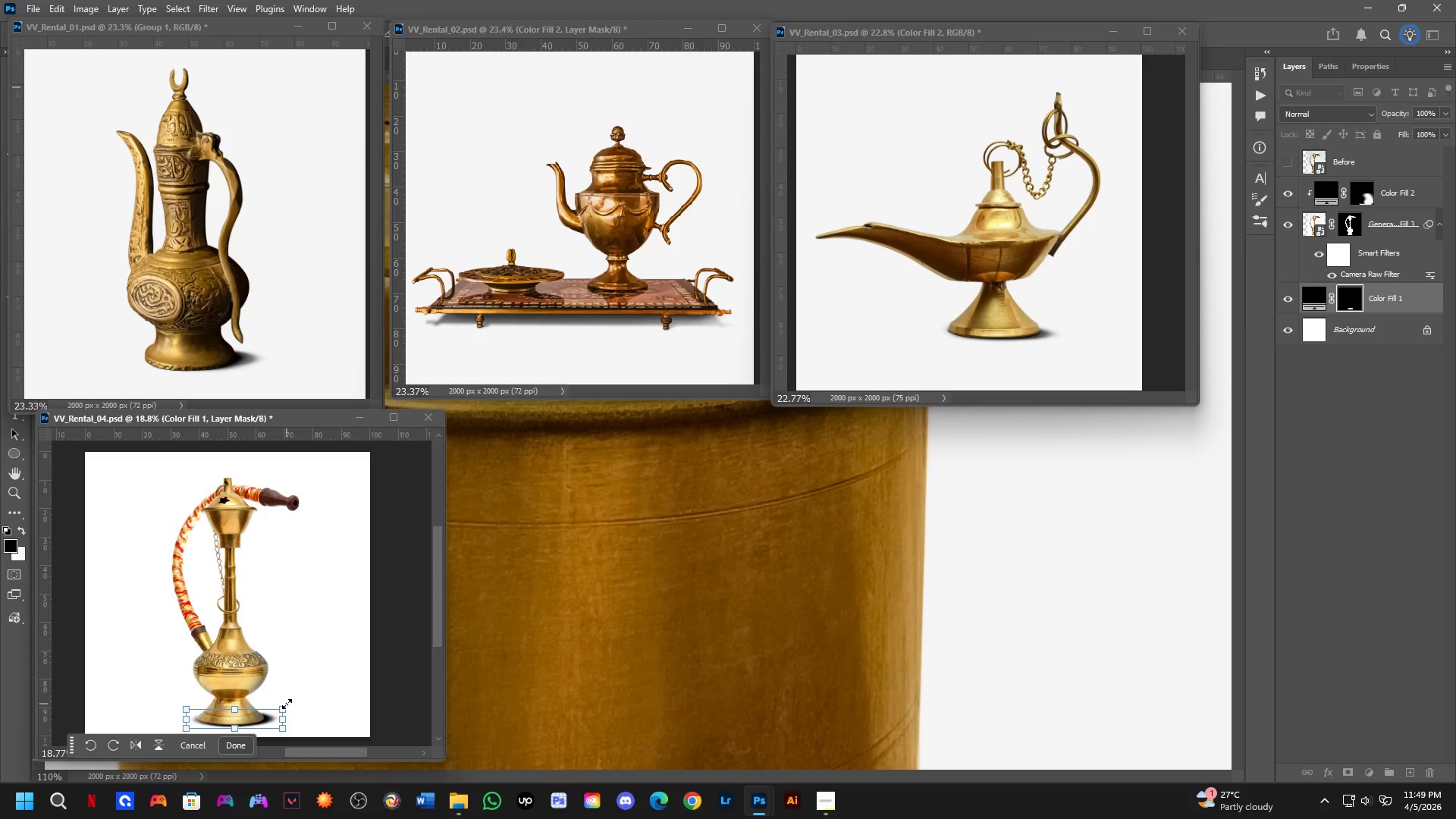 
key(NumpadEnter)
 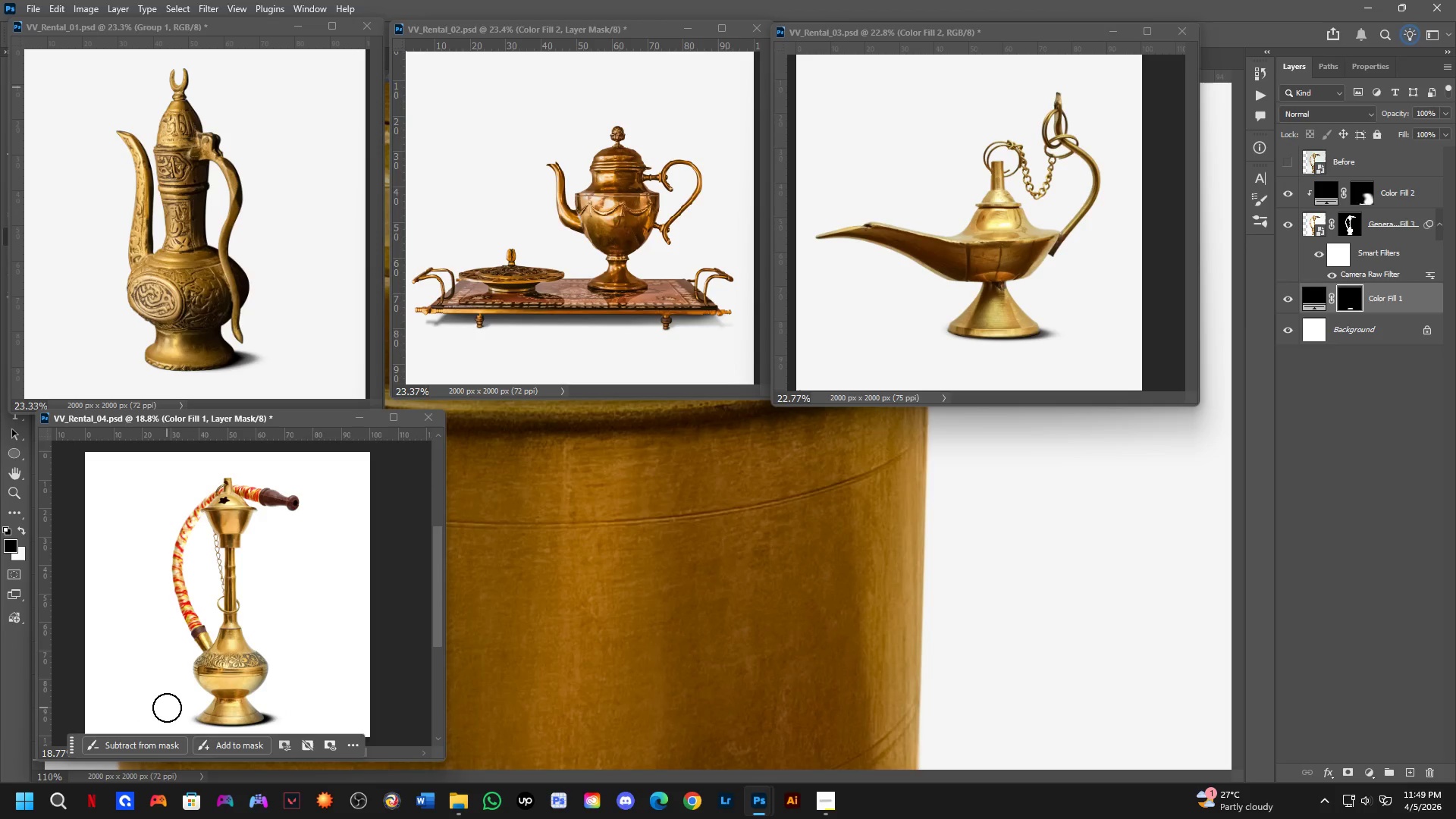 
hold_key(key=Space, duration=0.56)
 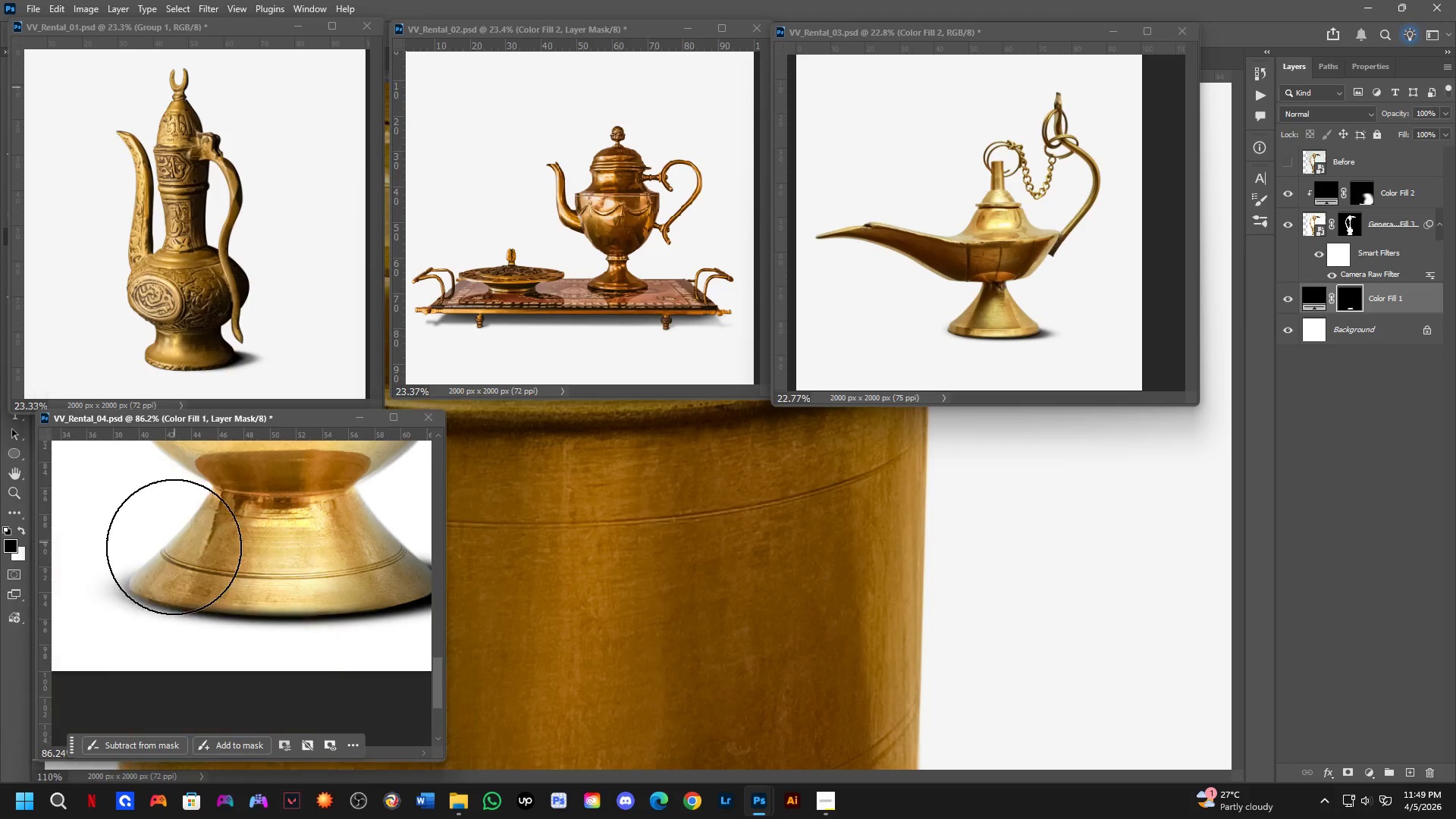 
left_click_drag(start_coordinate=[223, 670], to_coordinate=[149, 435])
 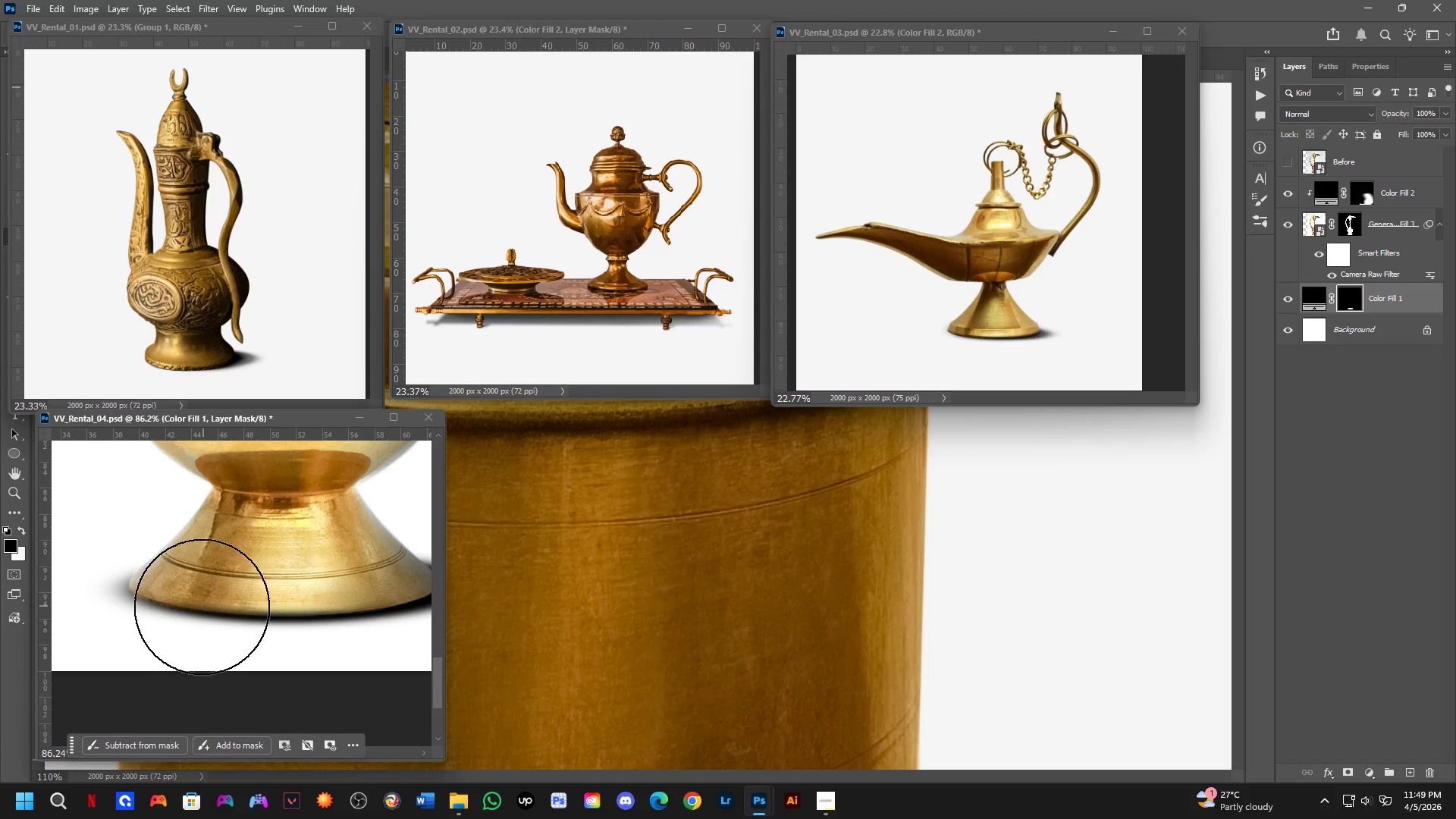 
scroll: coordinate [217, 674], scroll_direction: up, amount: 16.0
 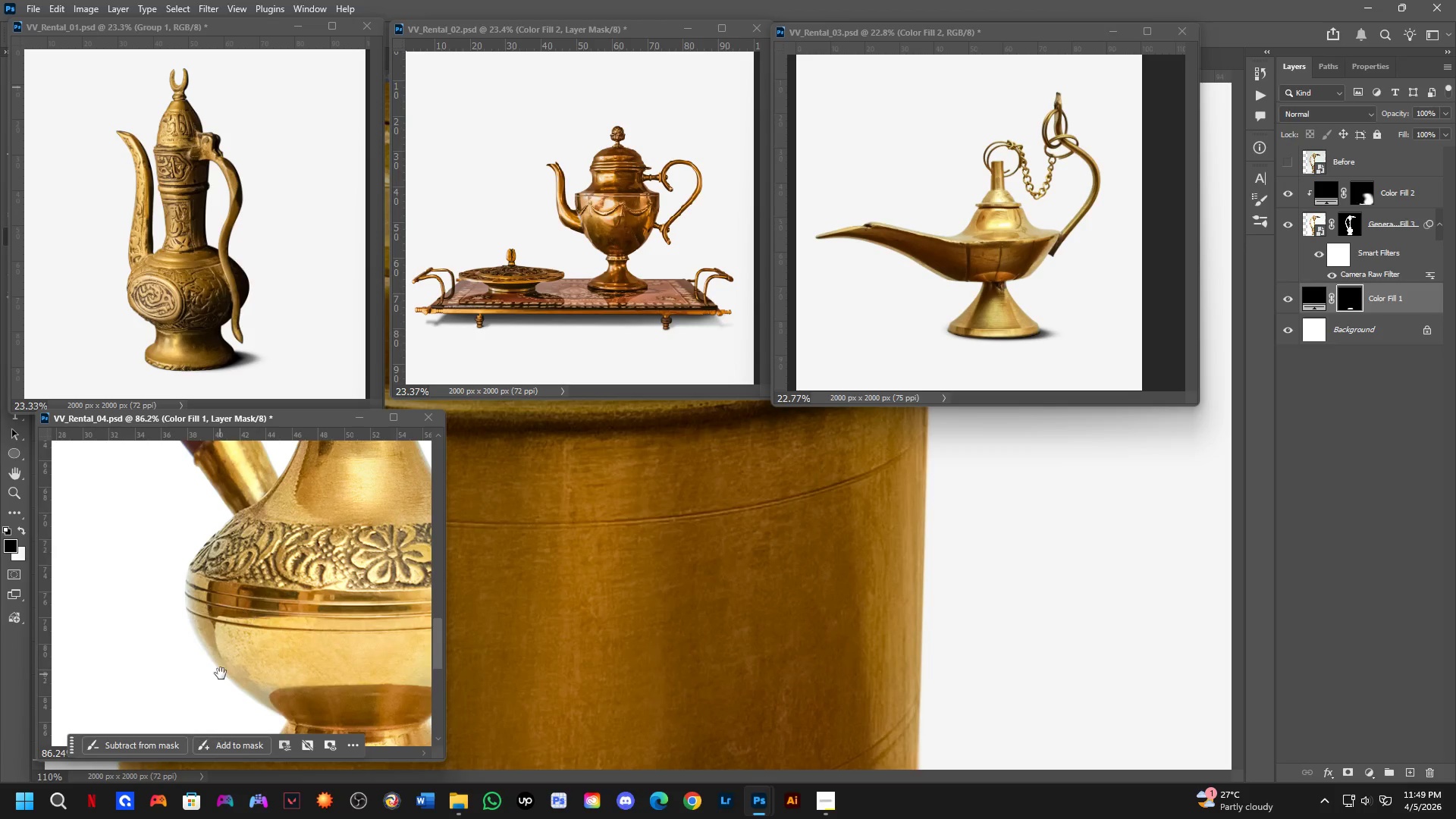 
key(Alt+AltLeft)
 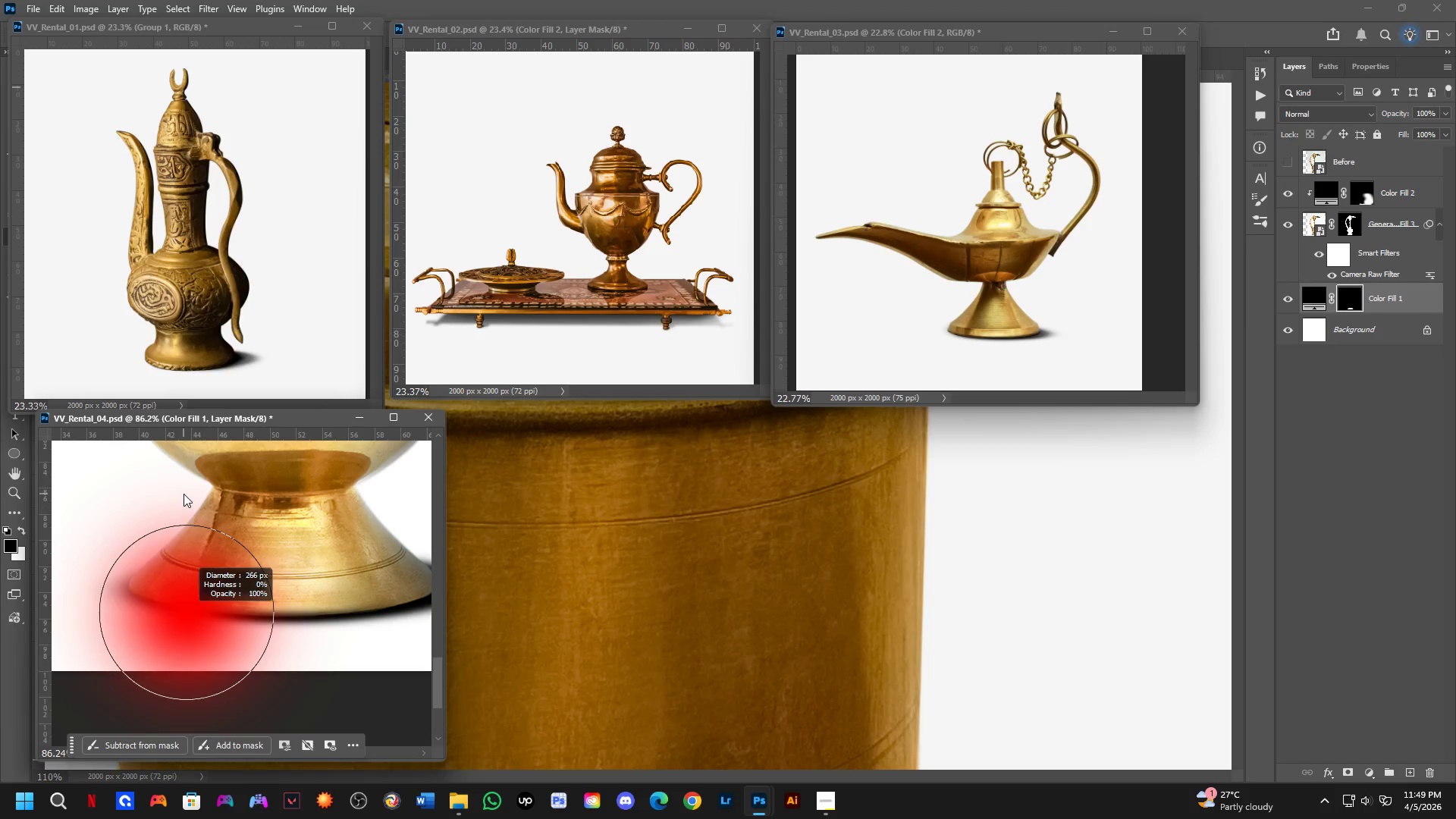 
key(Alt+AltLeft)
 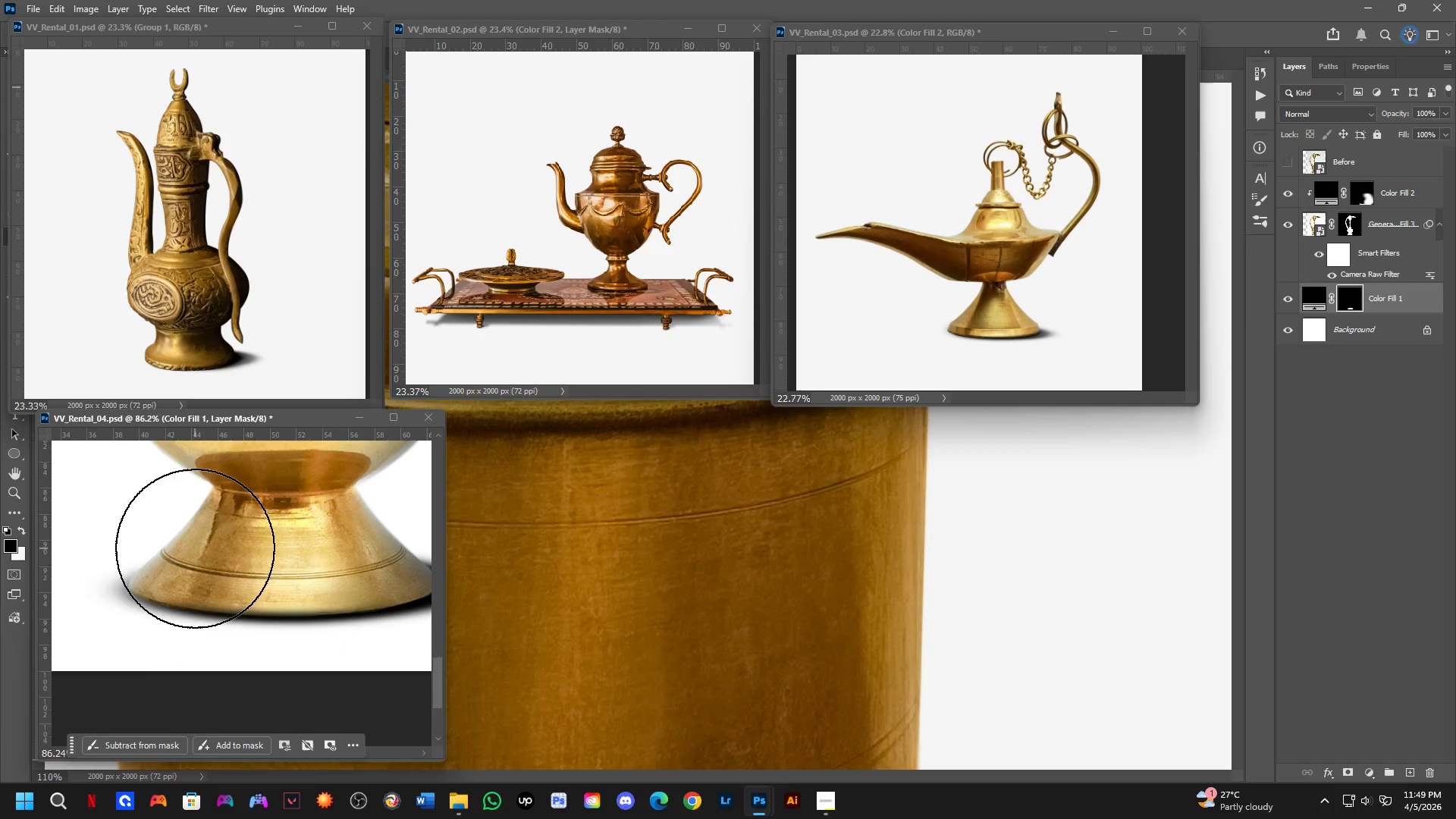 
left_click_drag(start_coordinate=[158, 563], to_coordinate=[65, 642])
 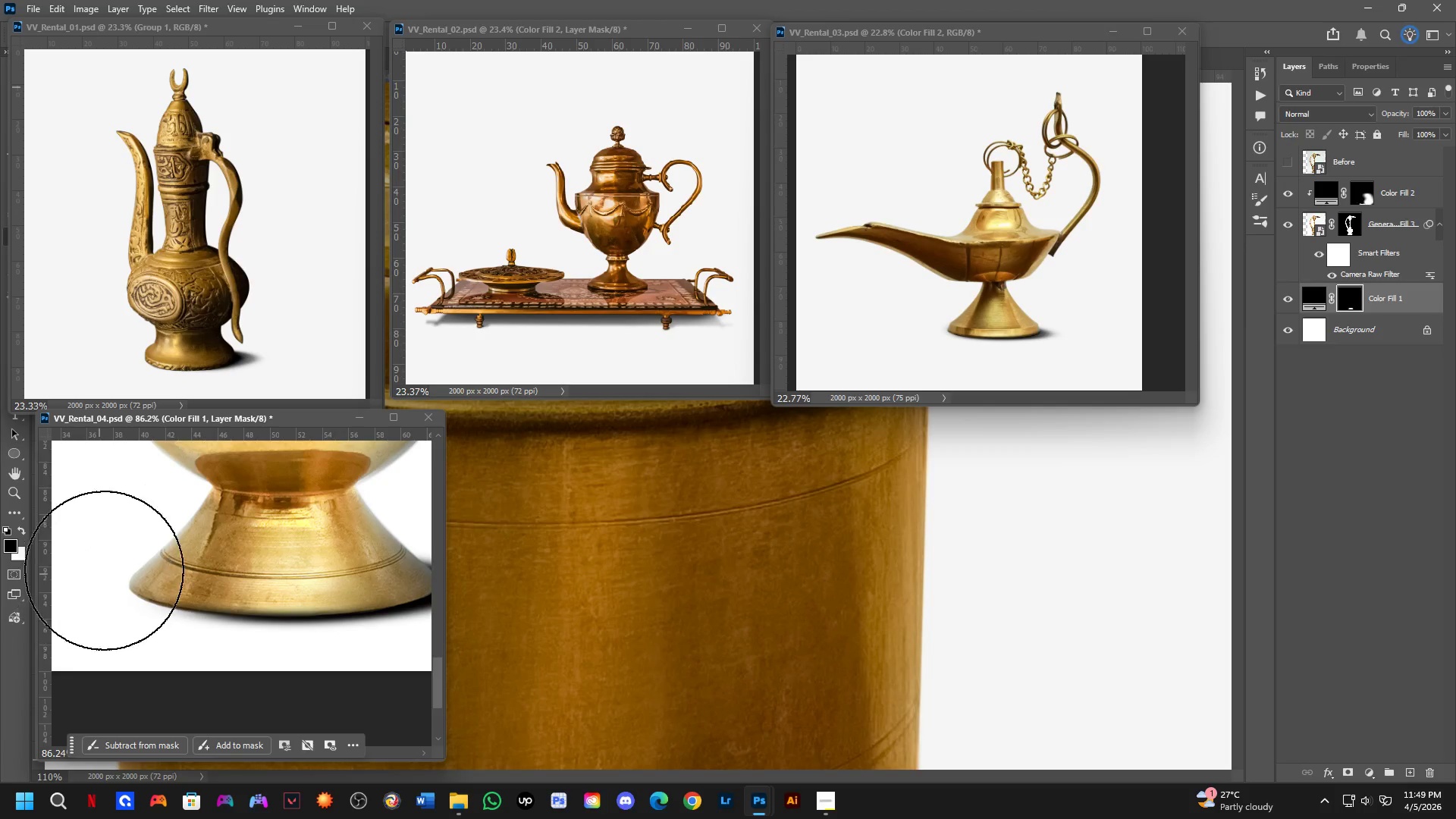 
scroll: coordinate [121, 571], scroll_direction: down, amount: 5.0
 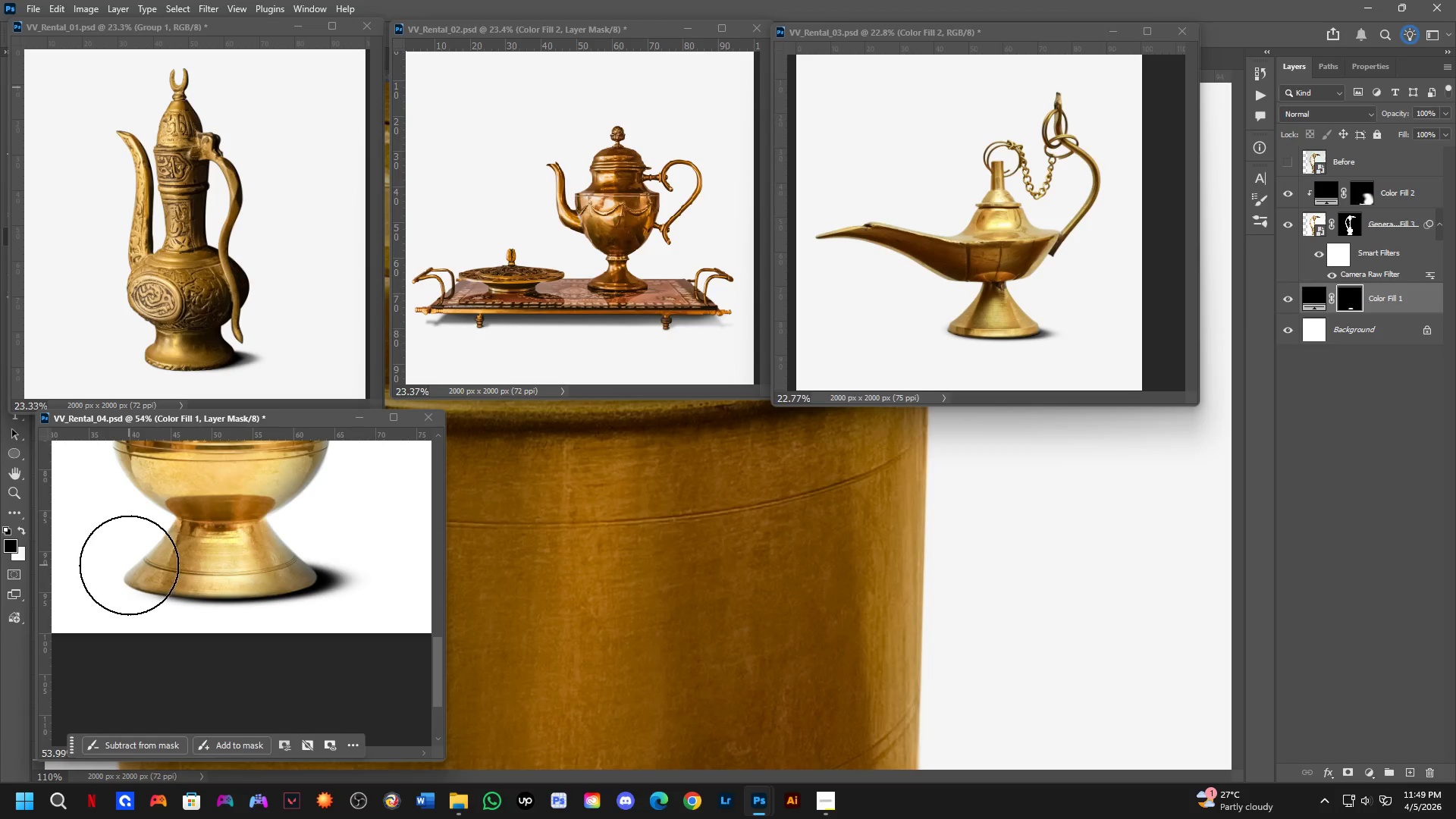 
key(Control+ControlLeft)
 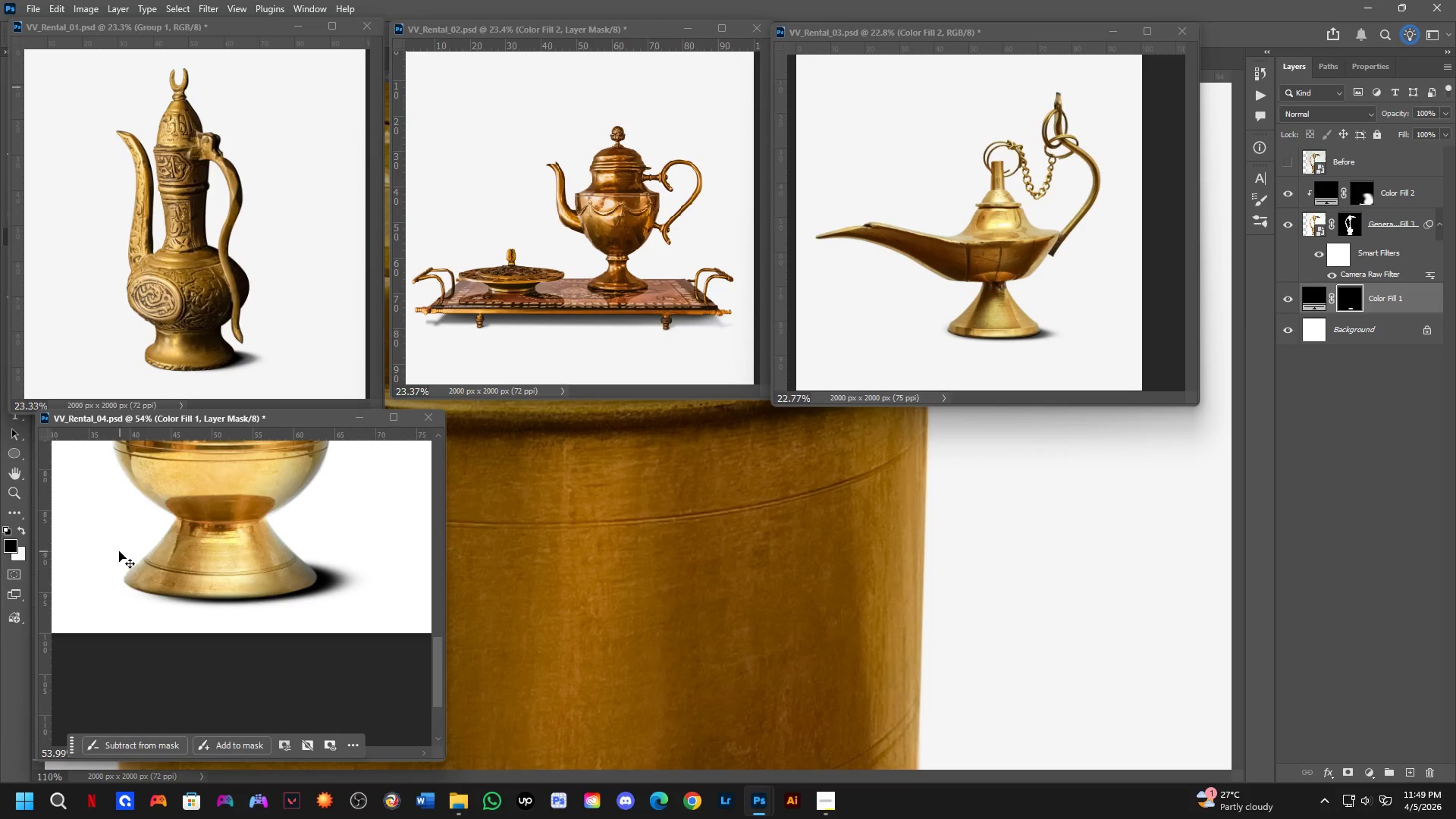 
key(Control+Z)
 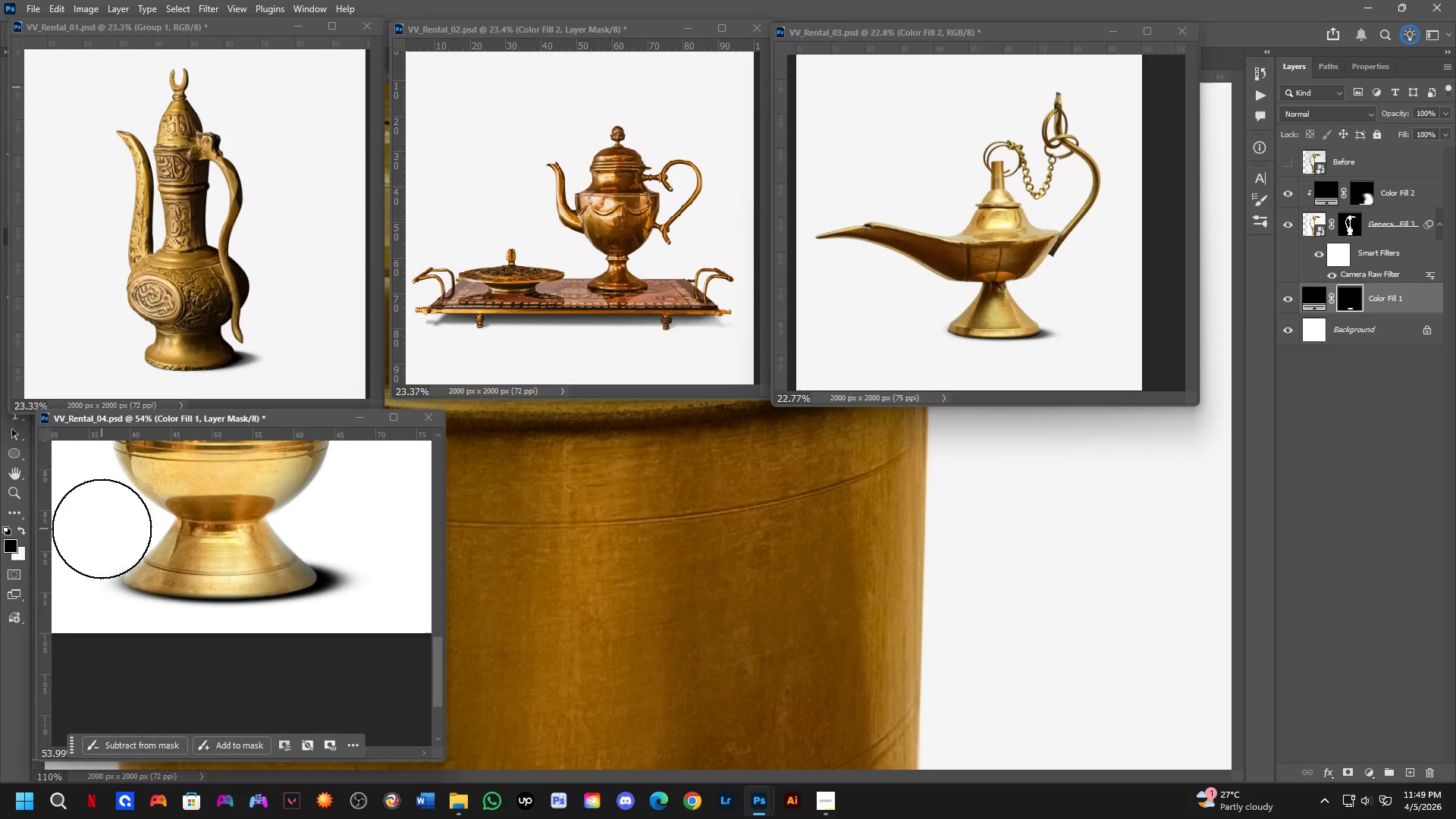 
left_click_drag(start_coordinate=[97, 532], to_coordinate=[88, 692])
 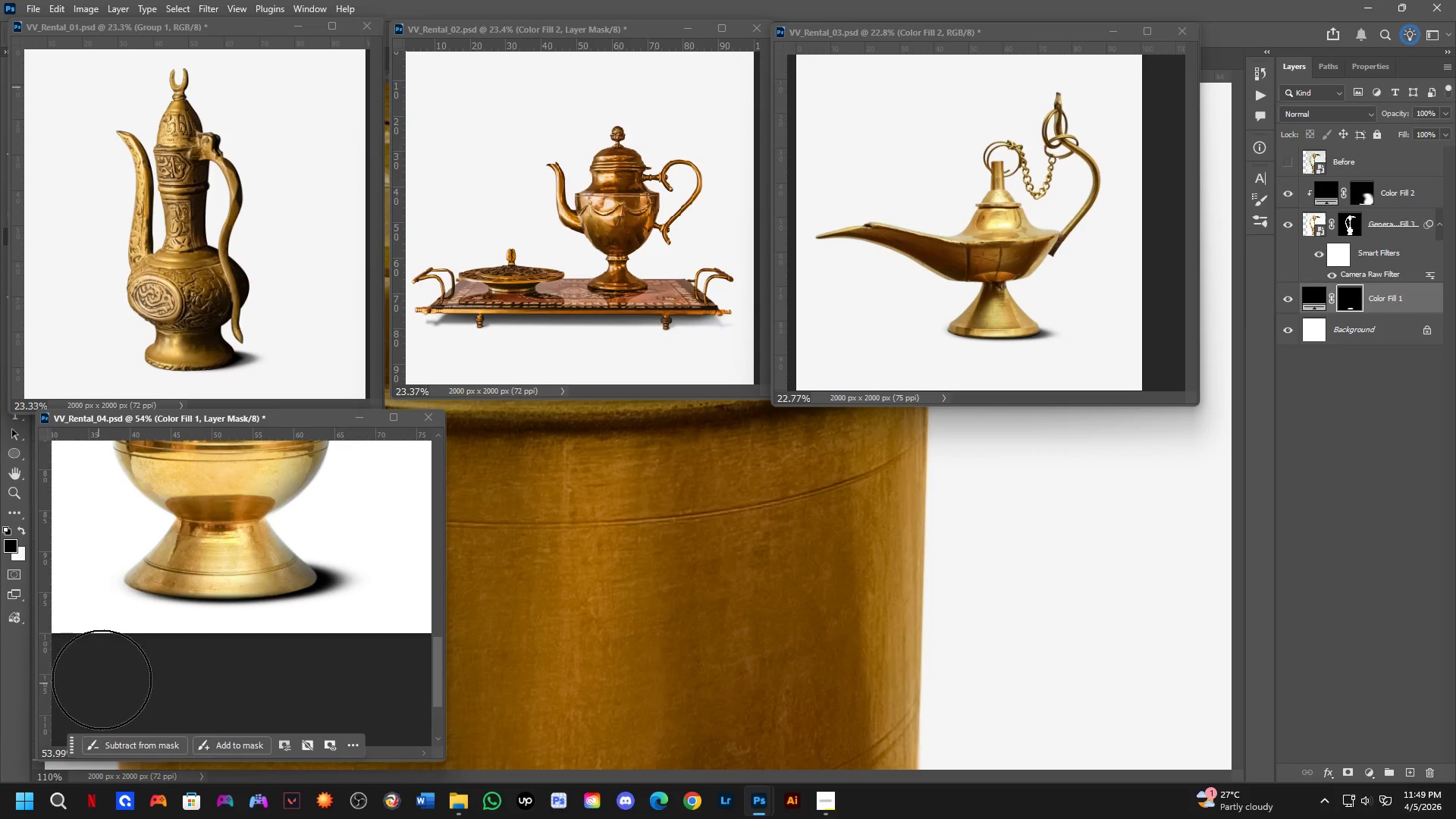 
hold_key(key=Space, duration=1.03)
 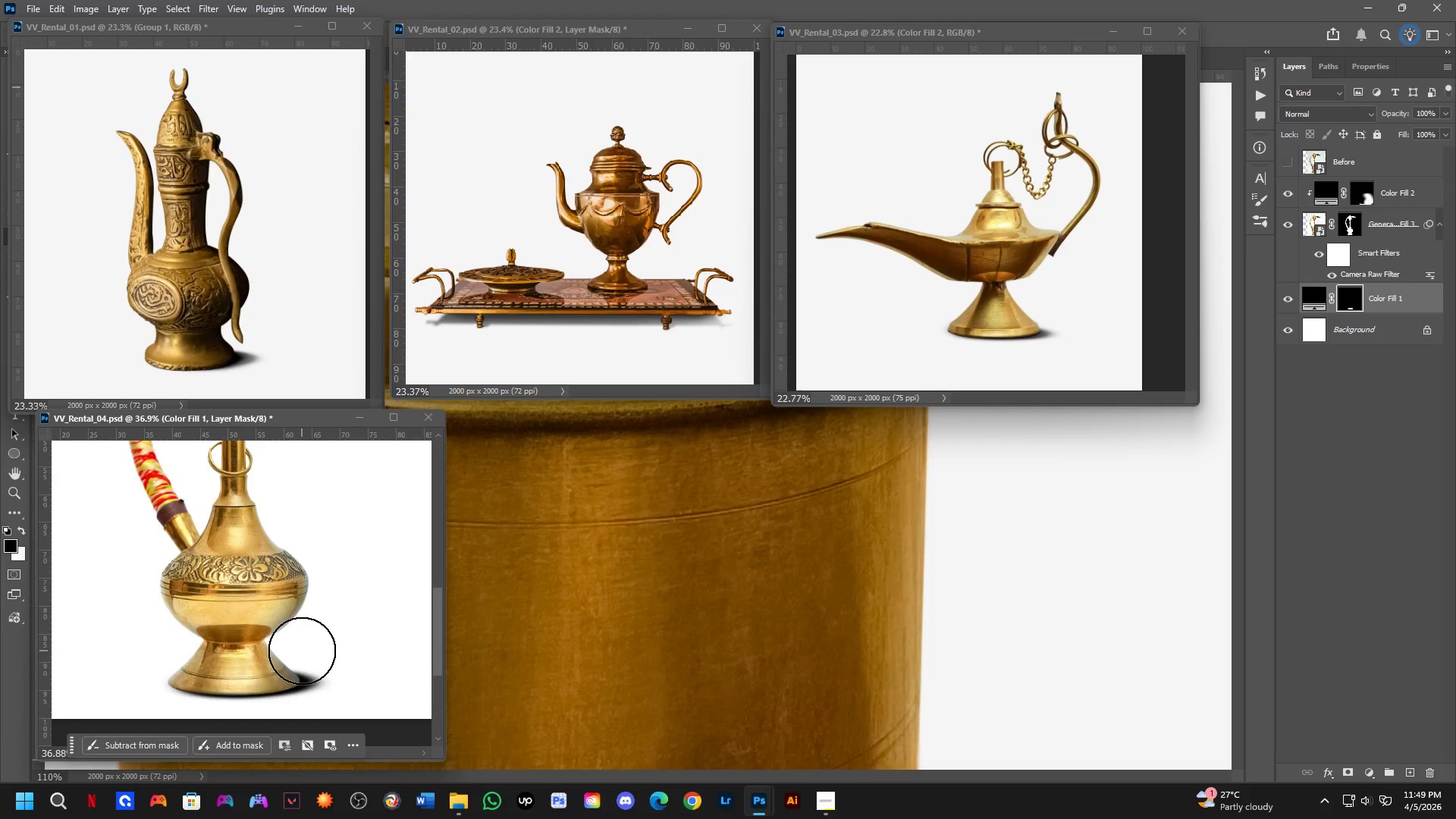 
scroll: coordinate [112, 666], scroll_direction: down, amount: 4.0
 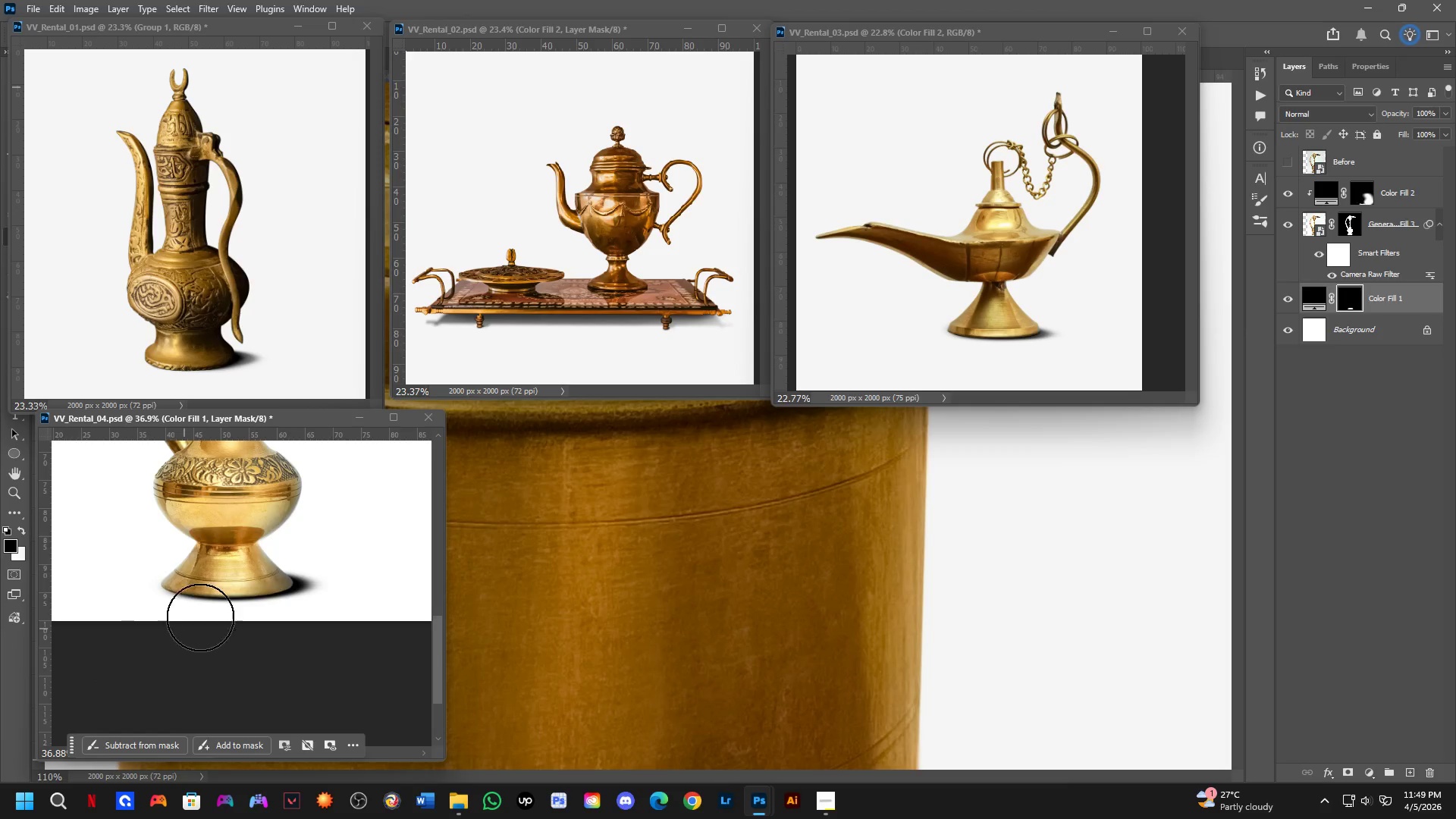 
left_click_drag(start_coordinate=[256, 550], to_coordinate=[263, 648])
 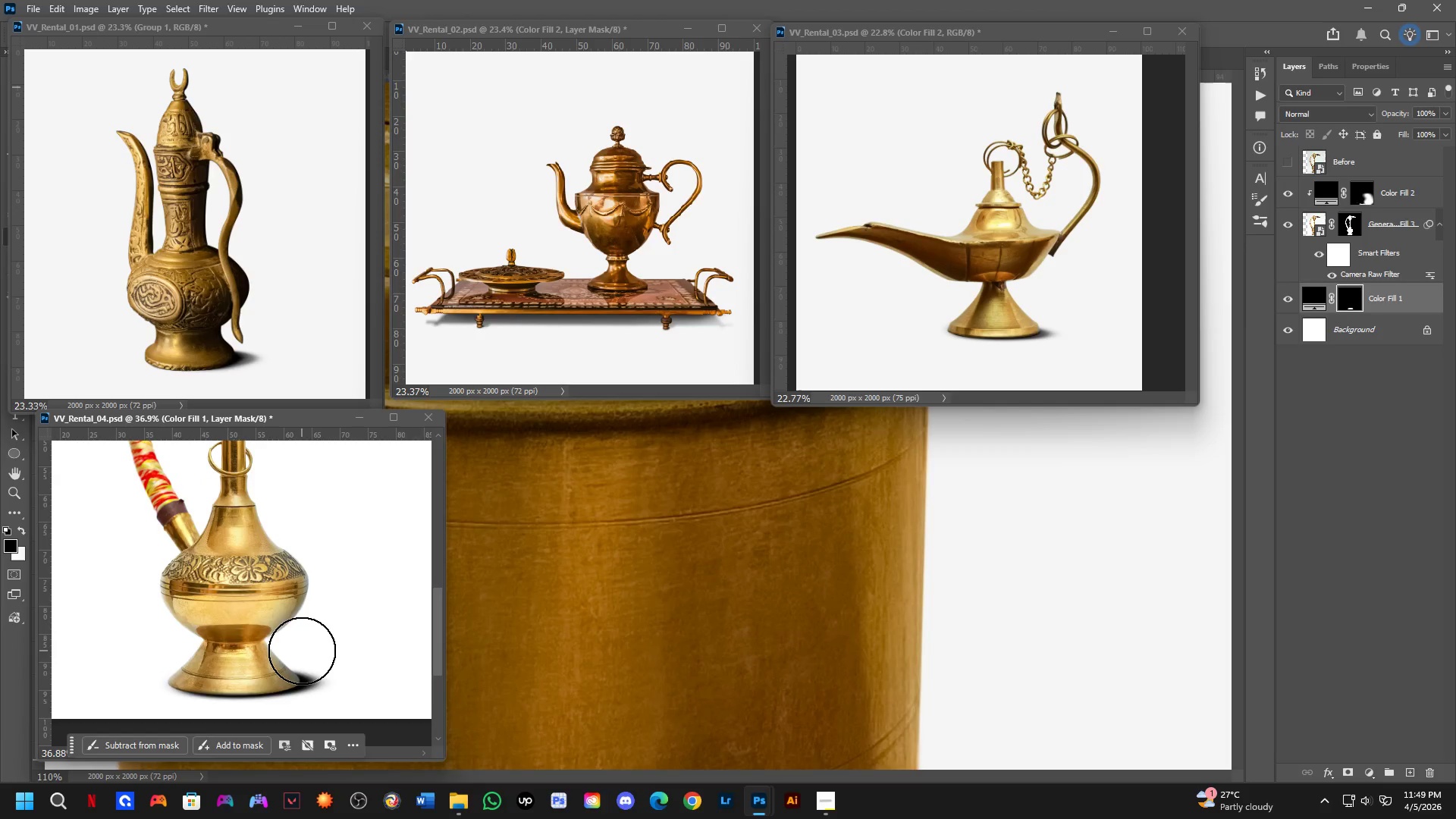 
hold_key(key=Space, duration=0.53)
 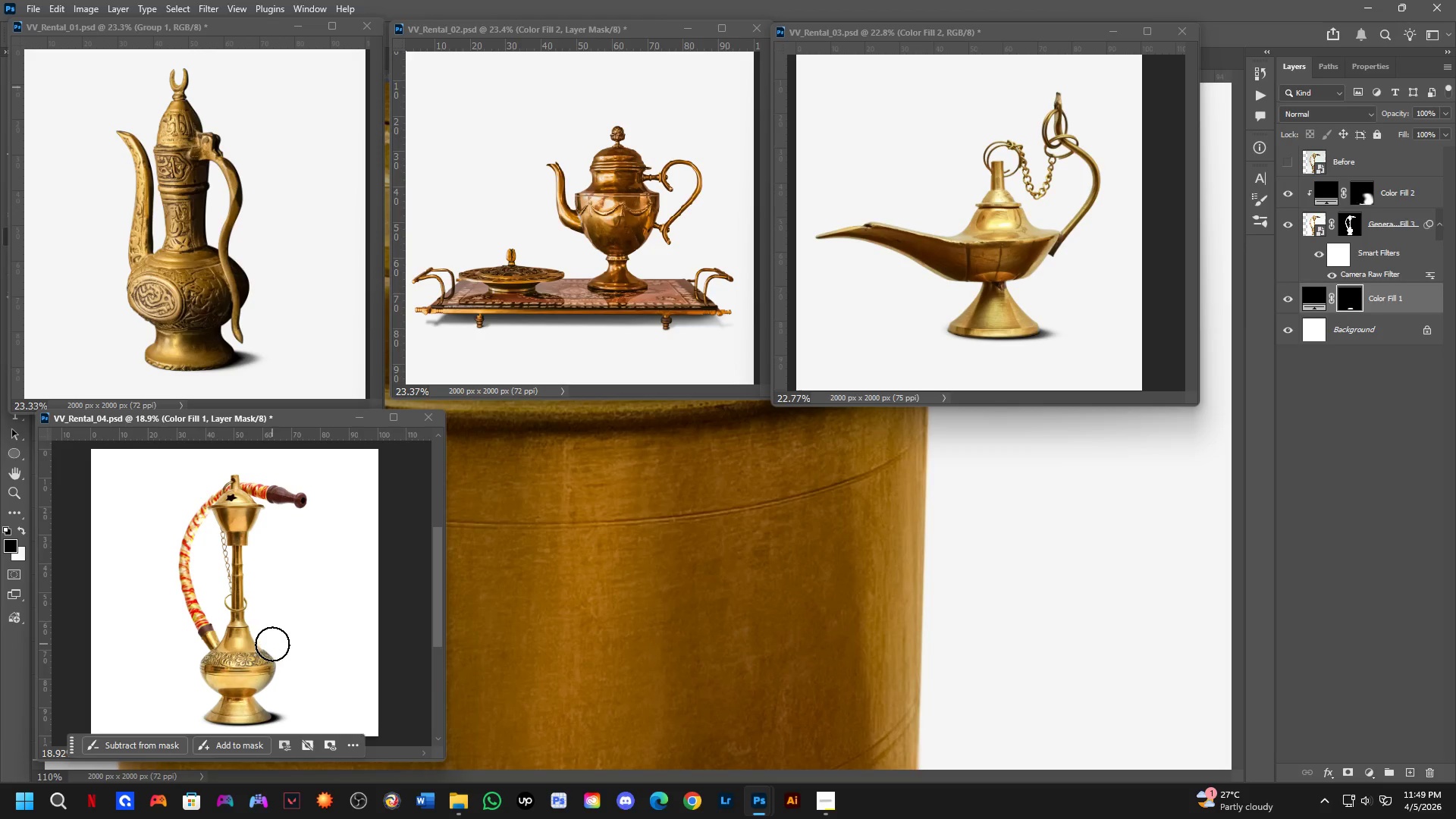 
left_click_drag(start_coordinate=[315, 592], to_coordinate=[284, 639])
 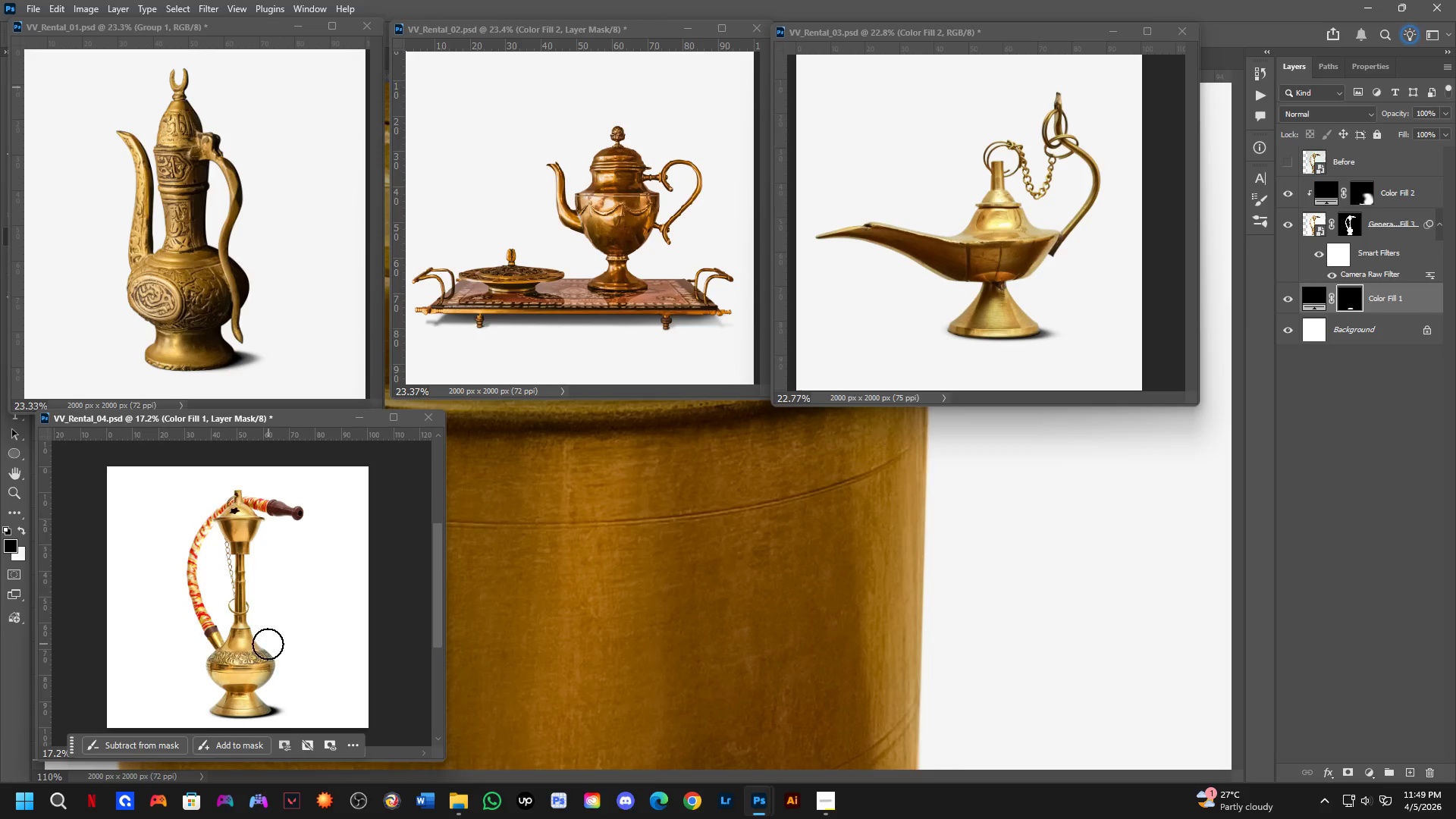 
scroll: coordinate [307, 648], scroll_direction: down, amount: 8.0
 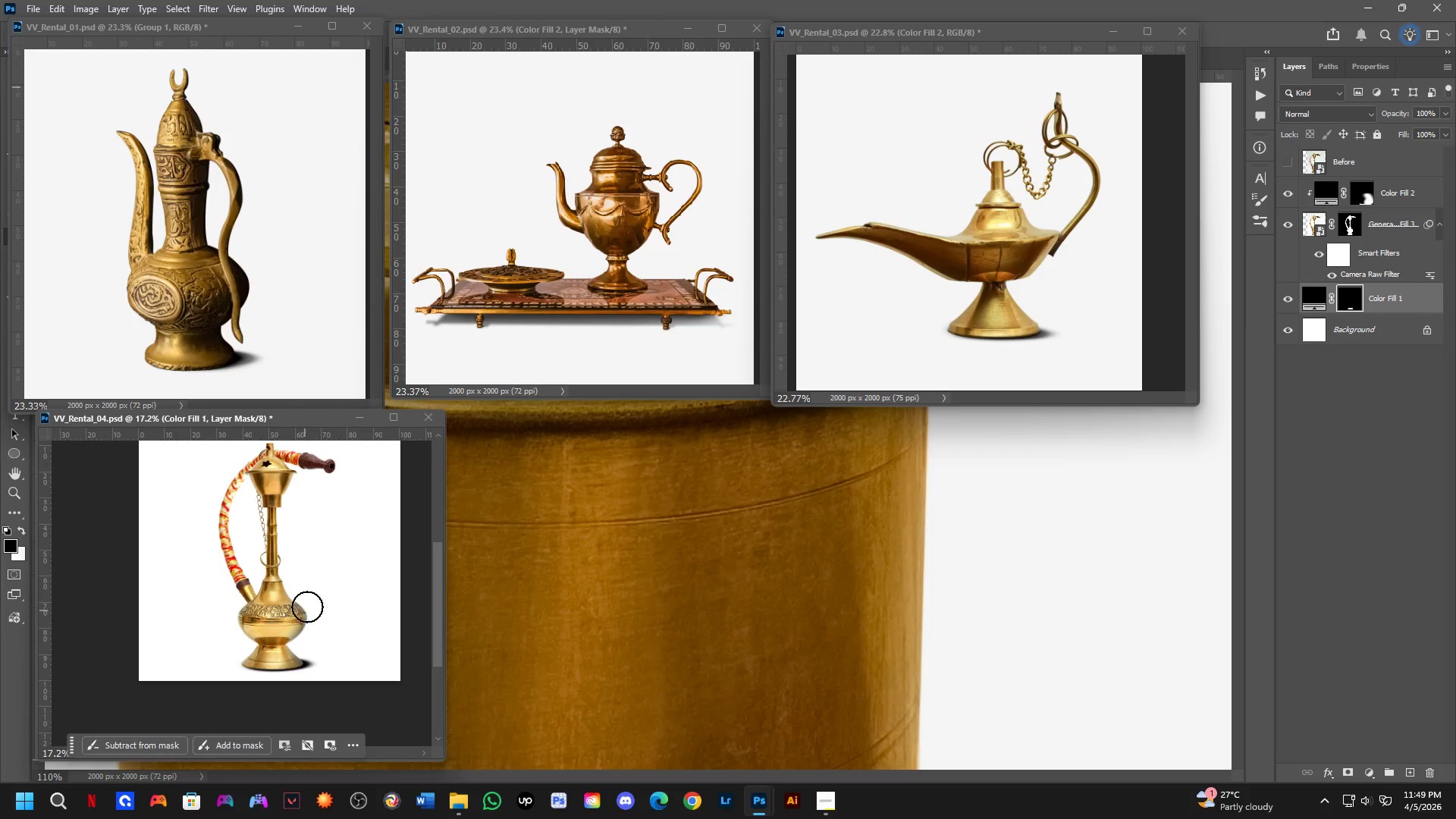 
scroll: coordinate [268, 644], scroll_direction: up, amount: 1.0
 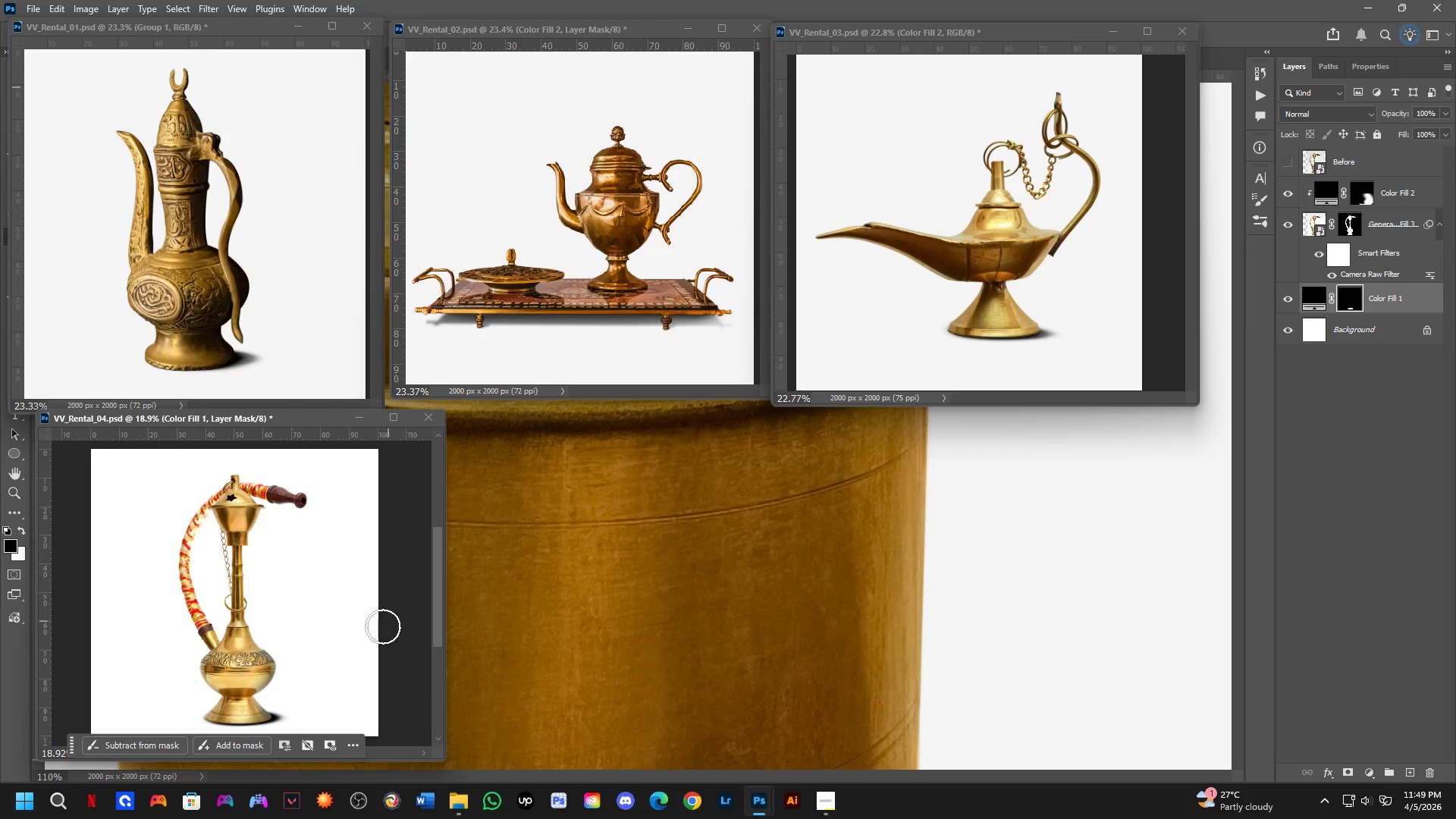 
key(X)
 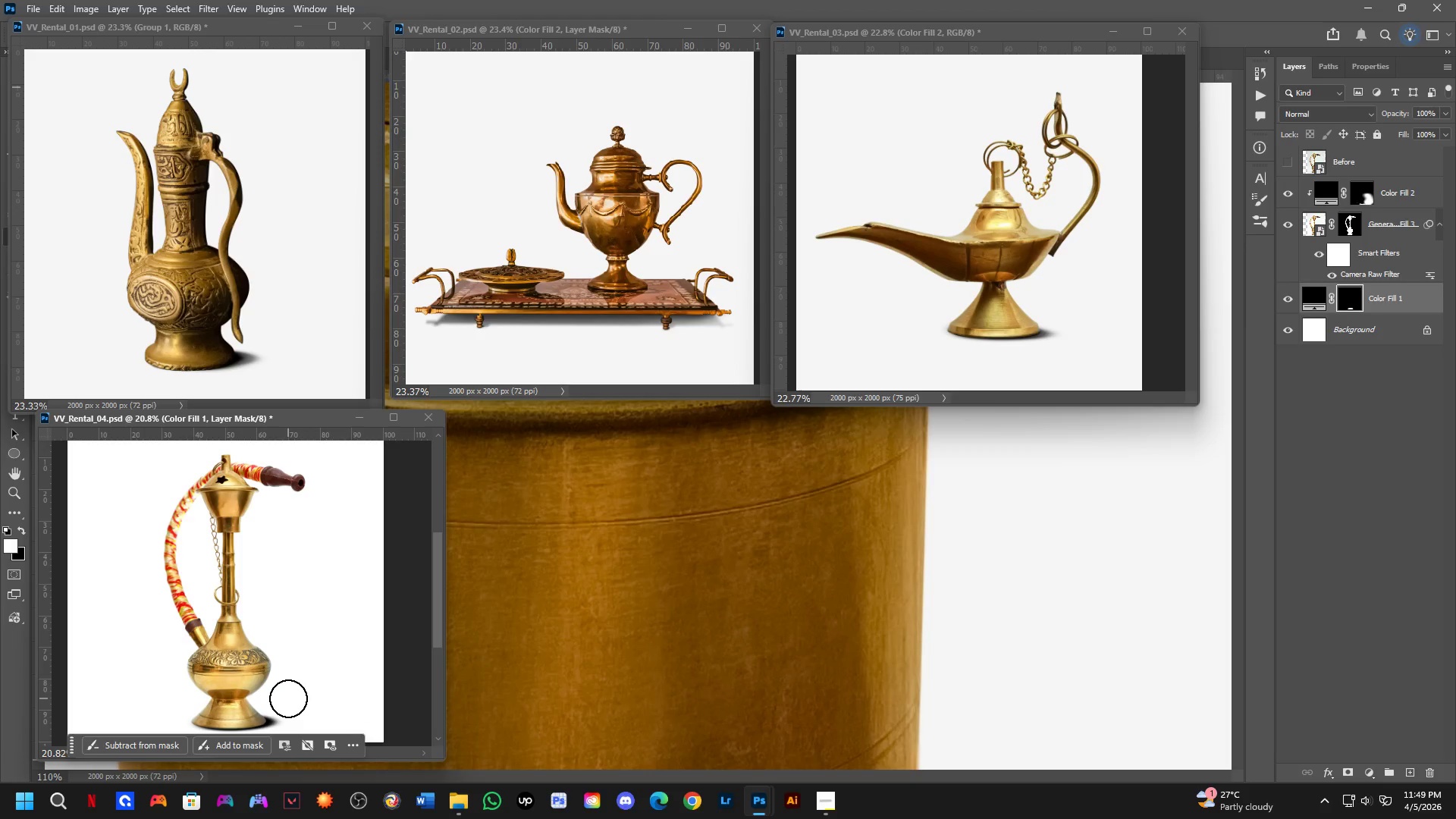 
scroll: coordinate [323, 677], scroll_direction: up, amount: 1.0
 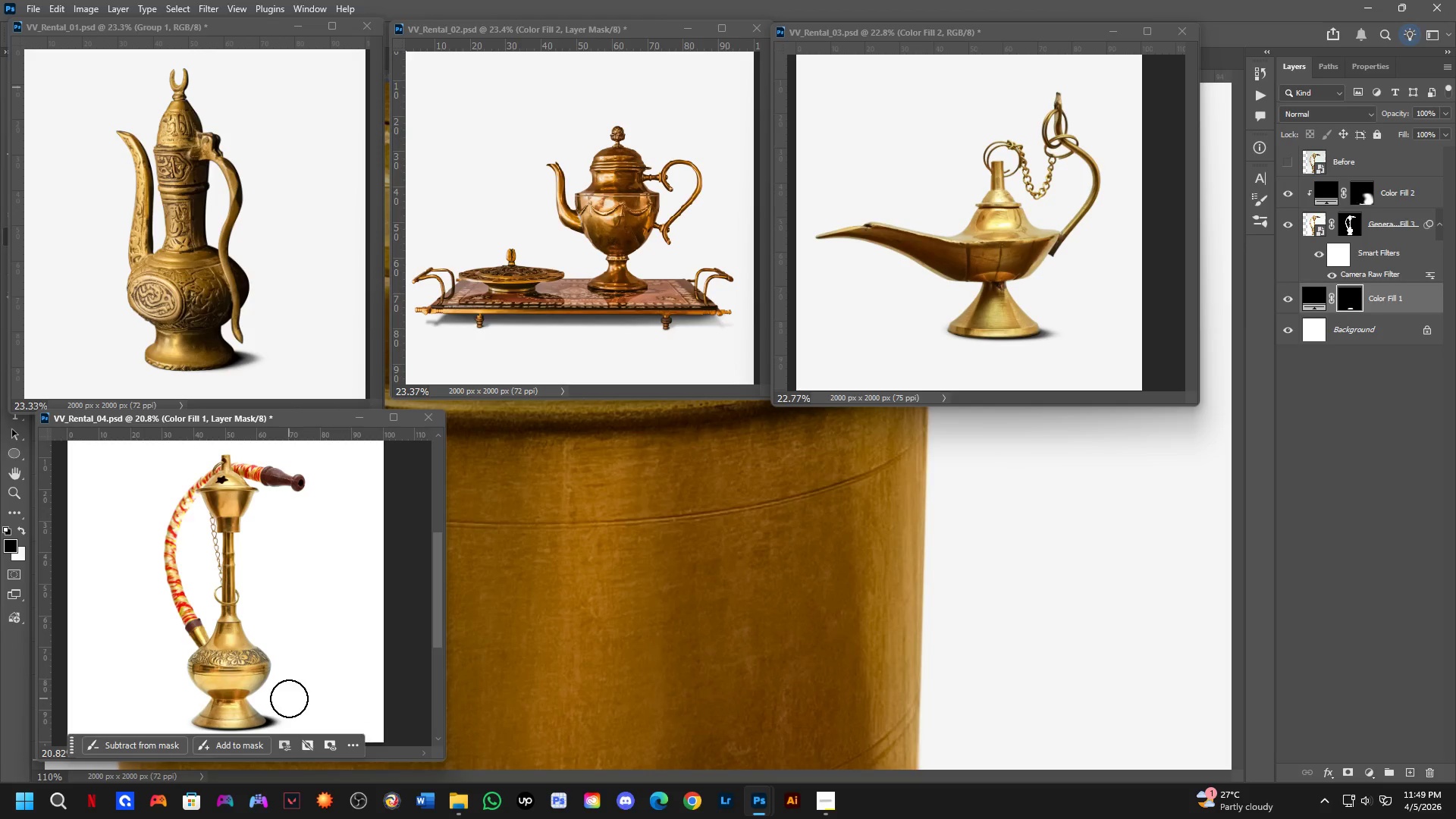 
left_click_drag(start_coordinate=[289, 703], to_coordinate=[295, 717])
 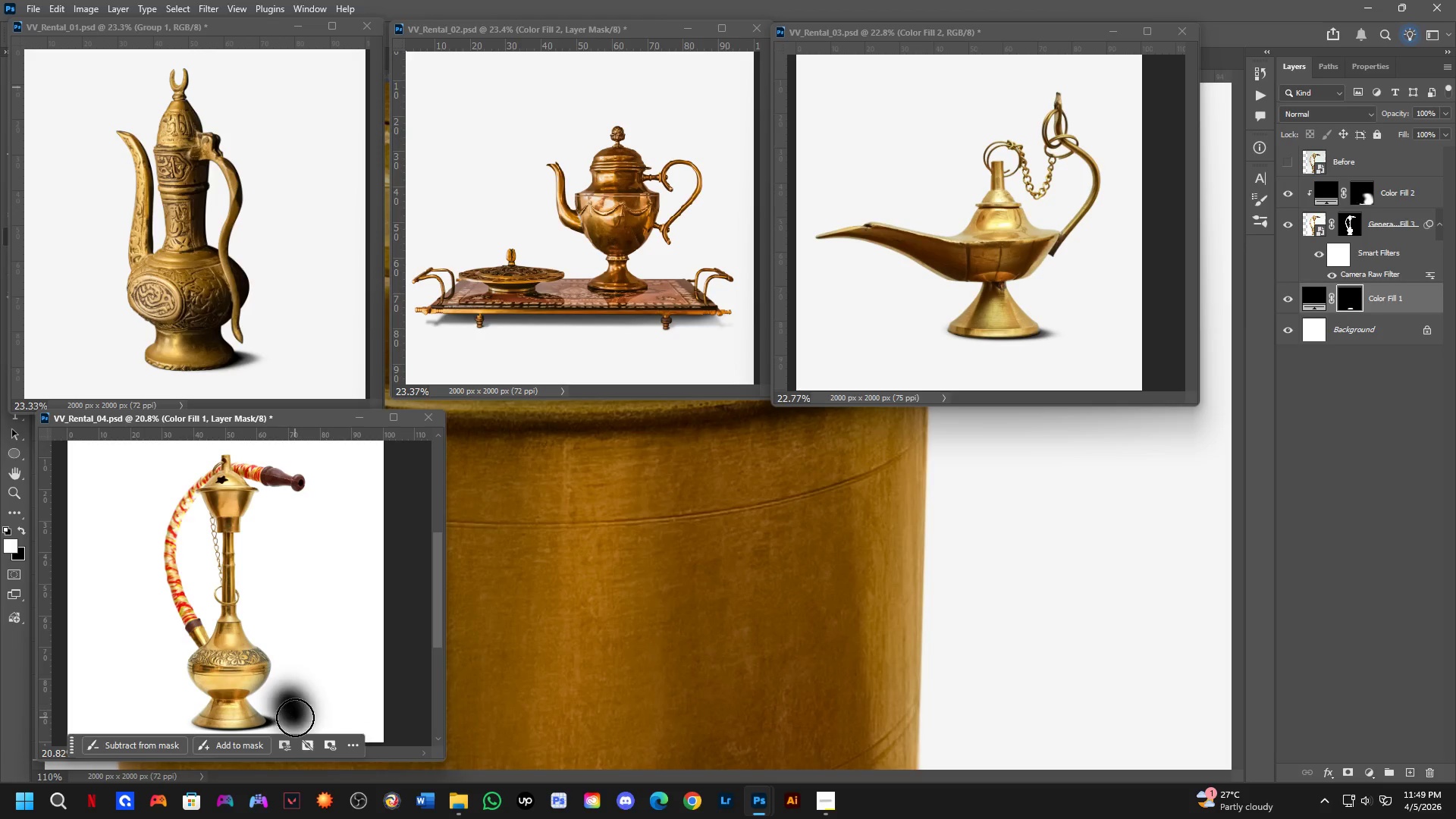 
key(Control+ControlLeft)
 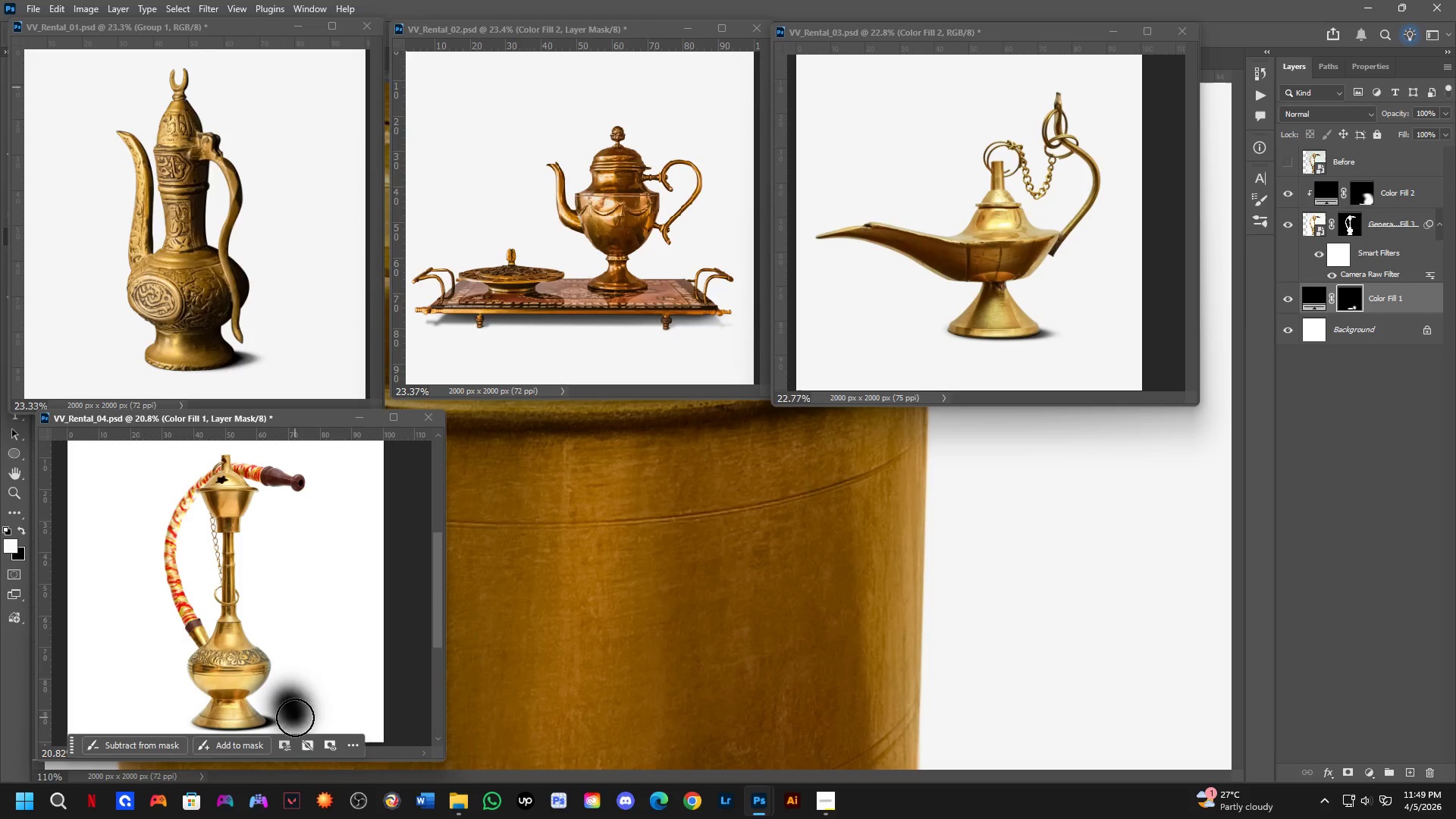 
key(Control+Z)
 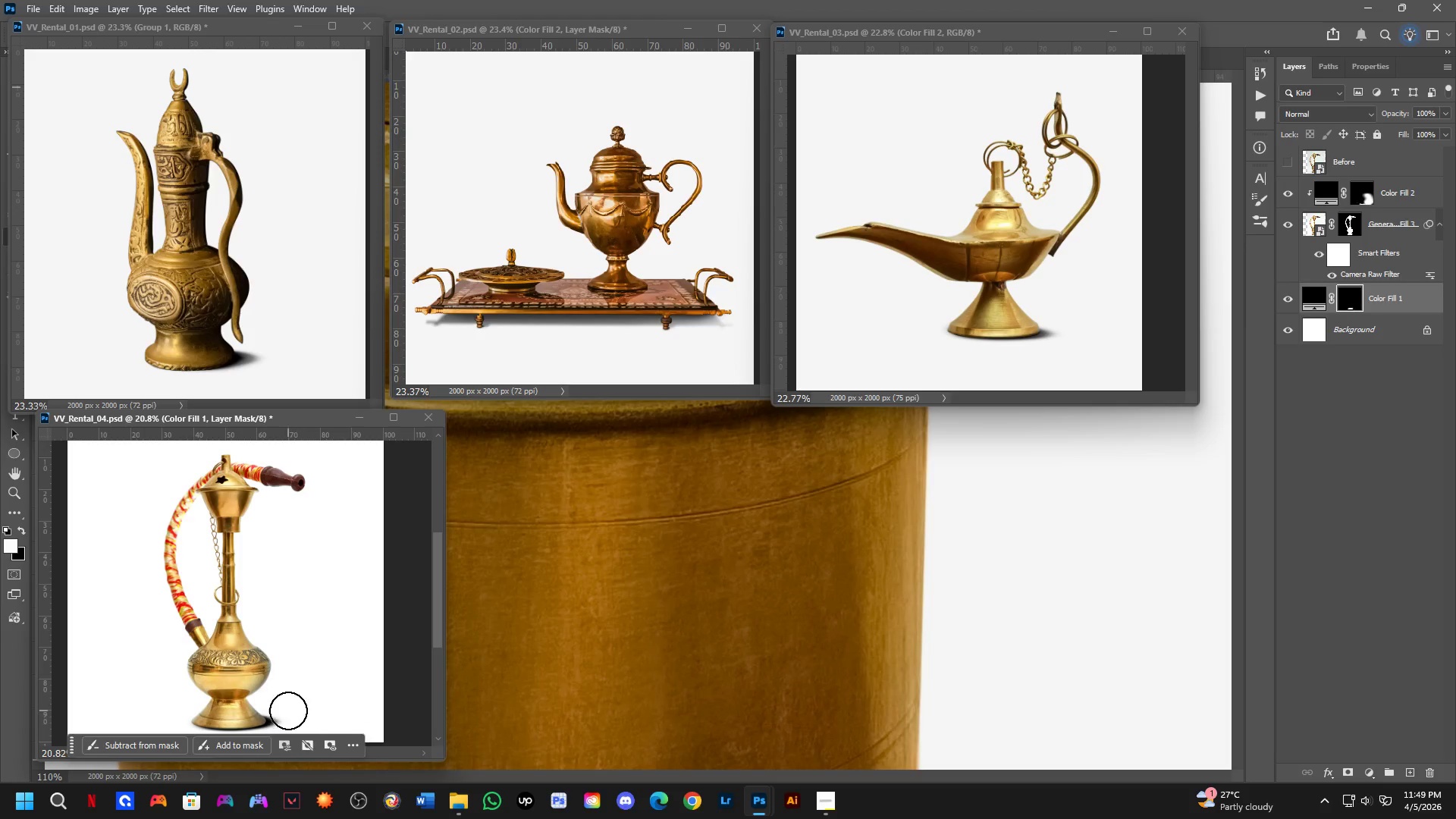 
key(X)
 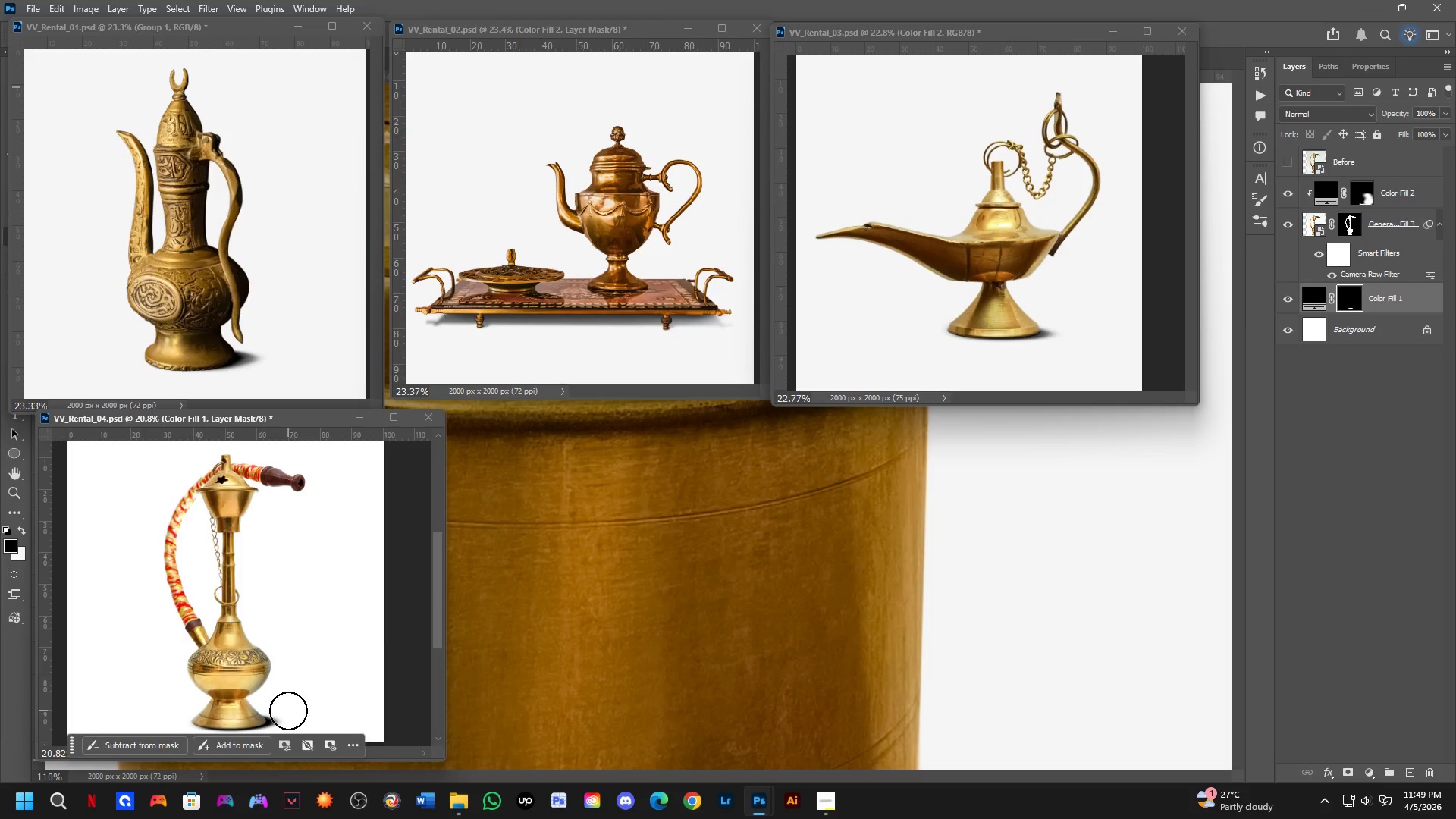 
left_click_drag(start_coordinate=[288, 711], to_coordinate=[290, 732])
 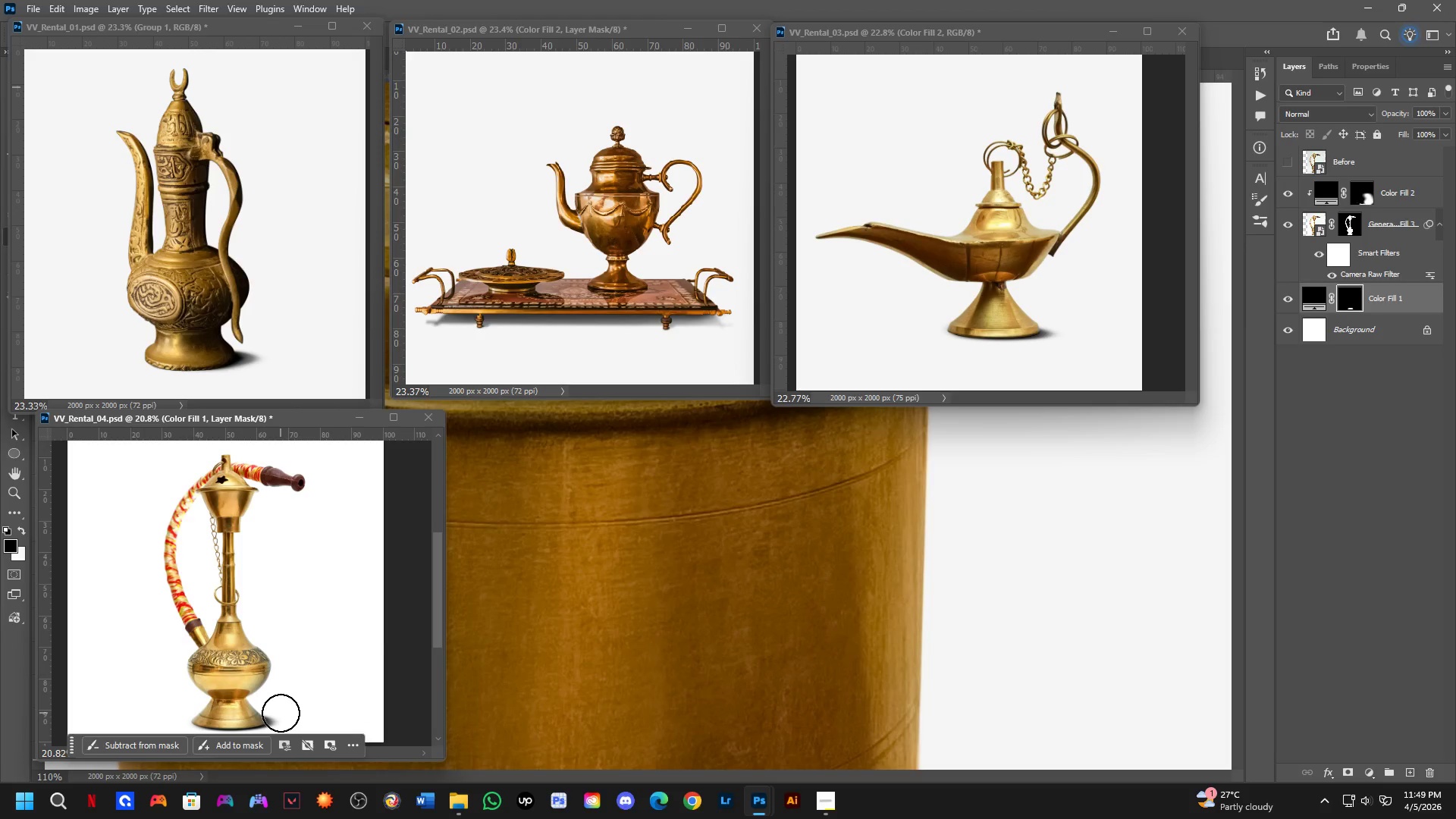 
left_click_drag(start_coordinate=[281, 710], to_coordinate=[282, 704])
 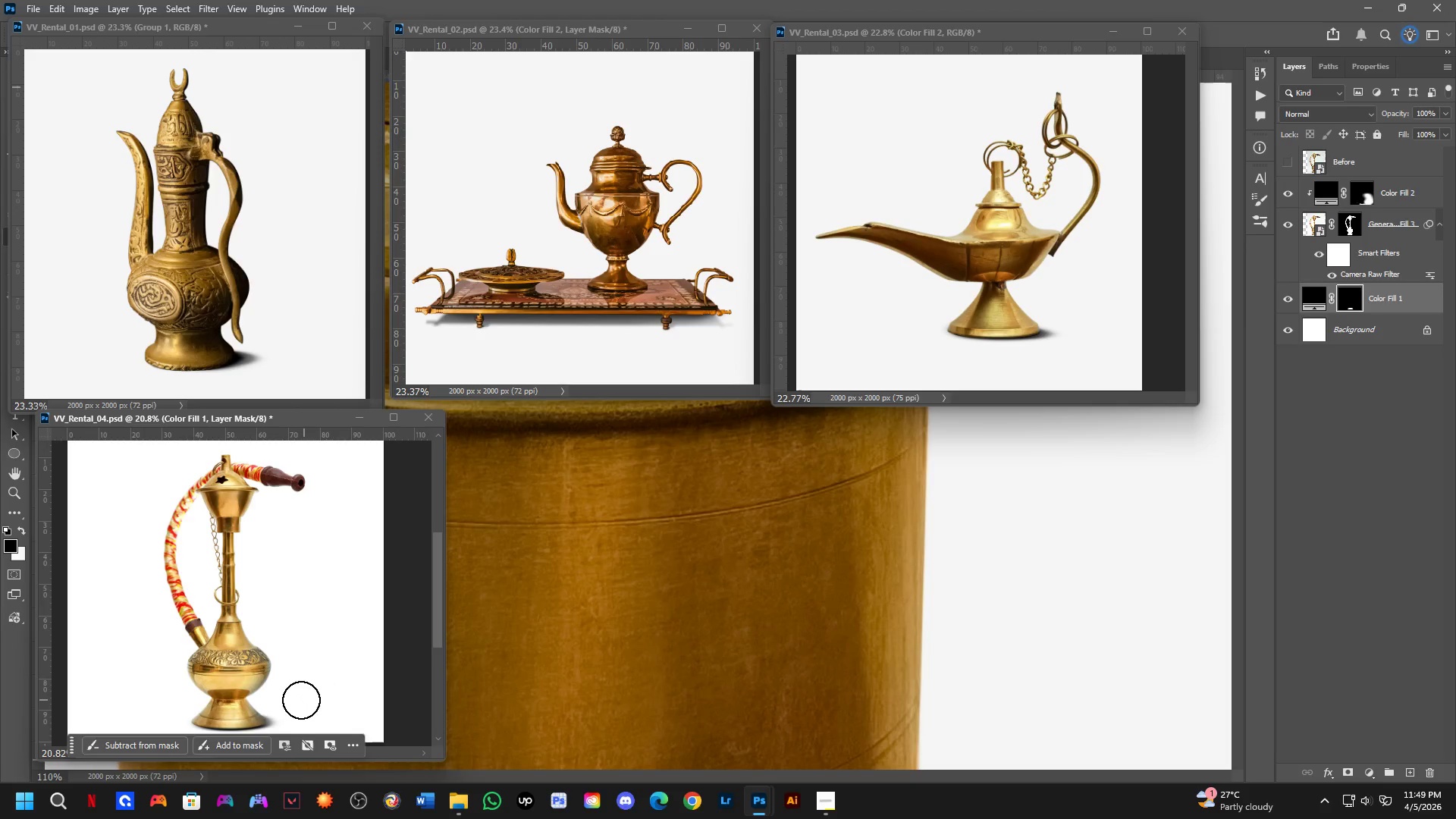 
key(Shift+ShiftLeft)
 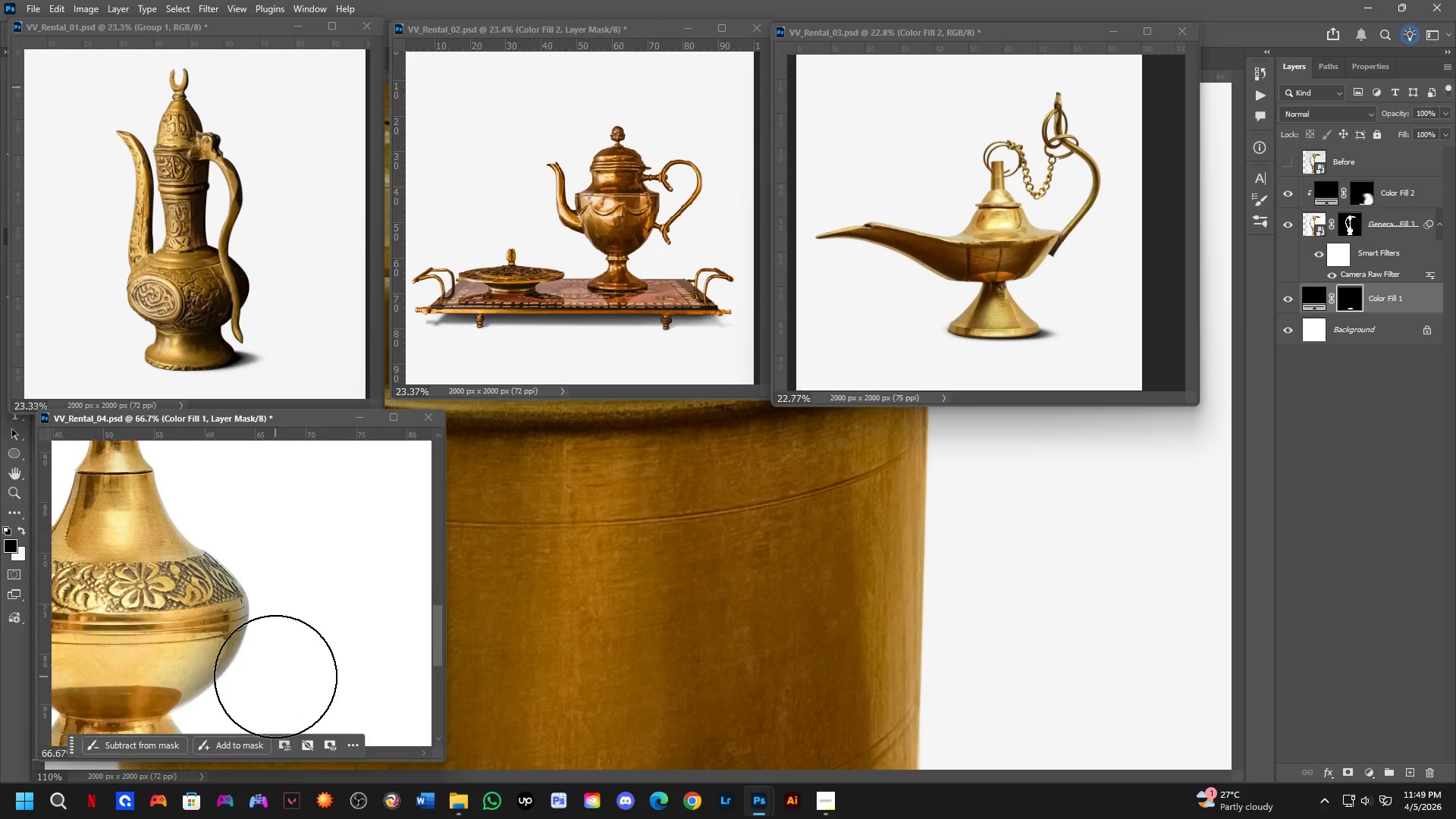 
hold_key(key=Space, duration=0.48)
 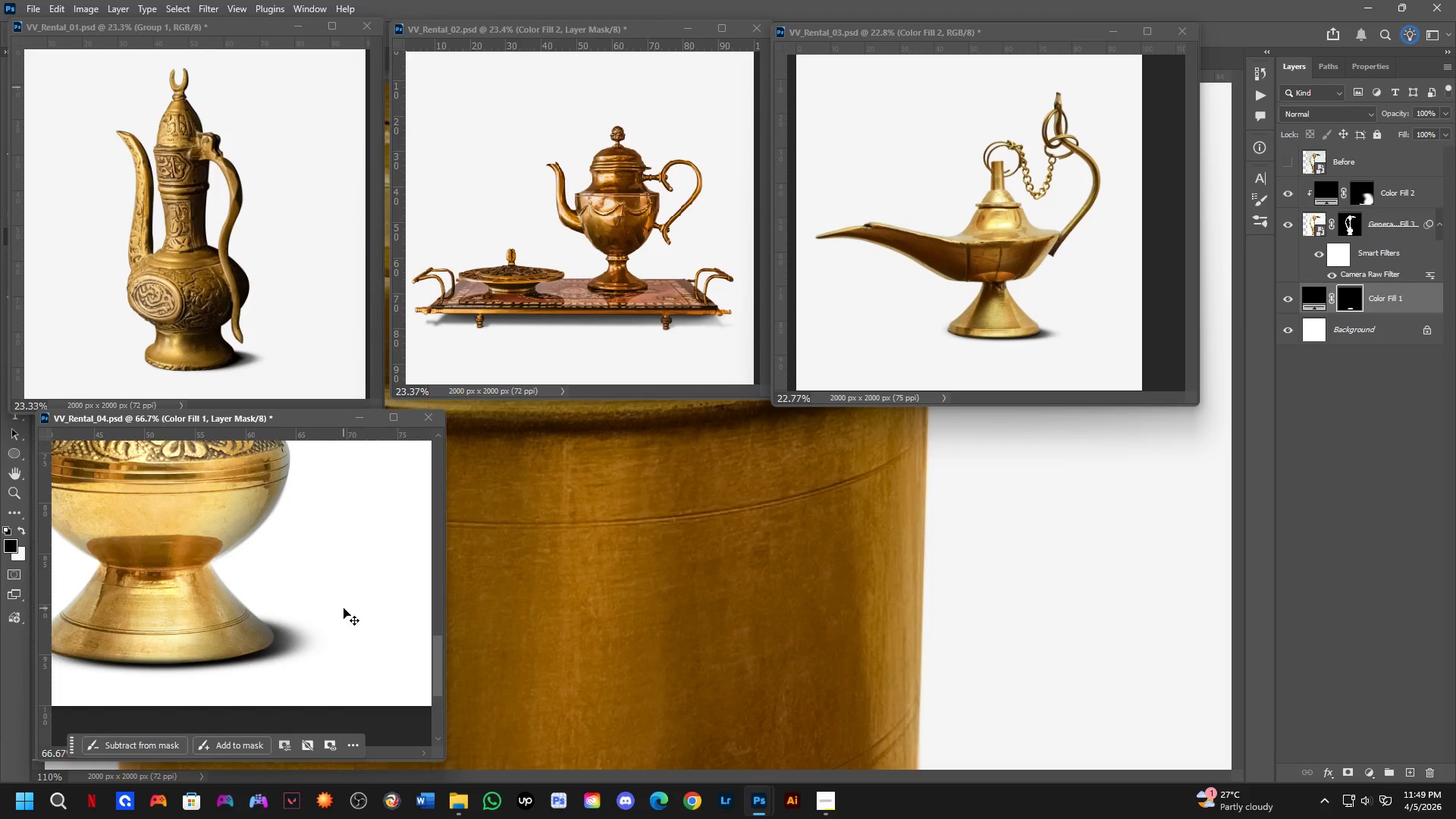 
left_click_drag(start_coordinate=[275, 676], to_coordinate=[316, 526])
 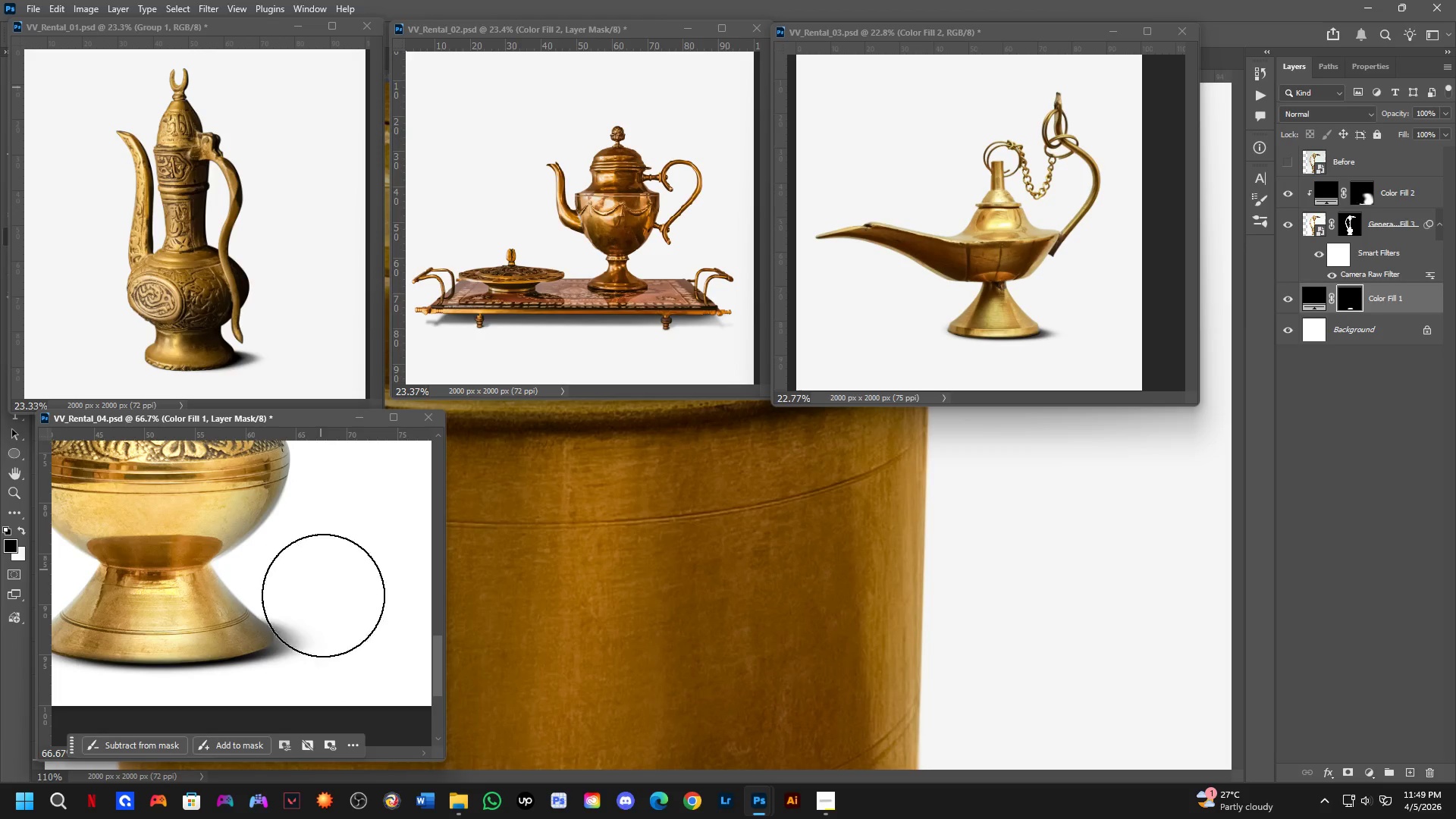 
scroll: coordinate [277, 681], scroll_direction: up, amount: 5.0
 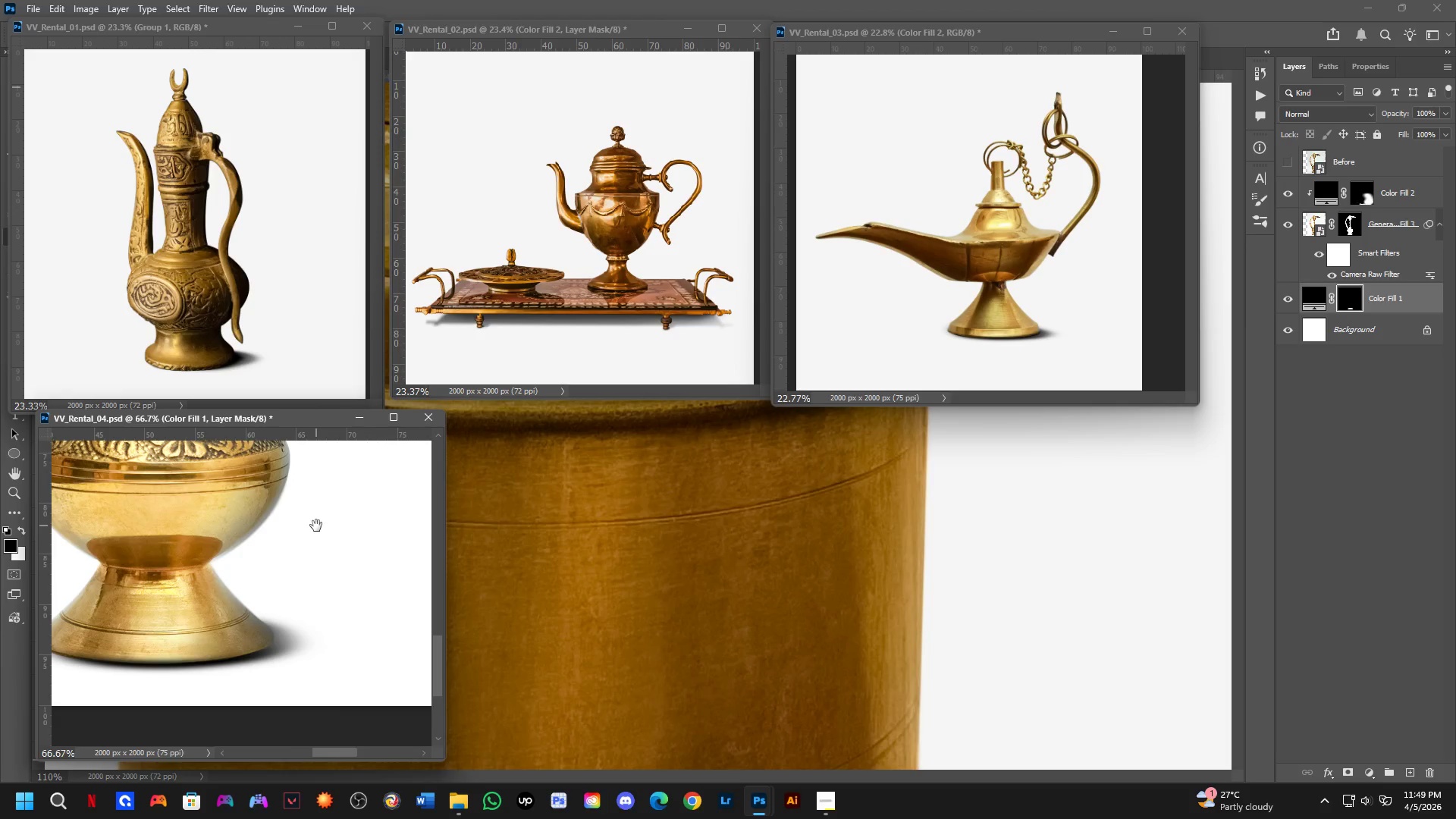 
key(Control+Z)
 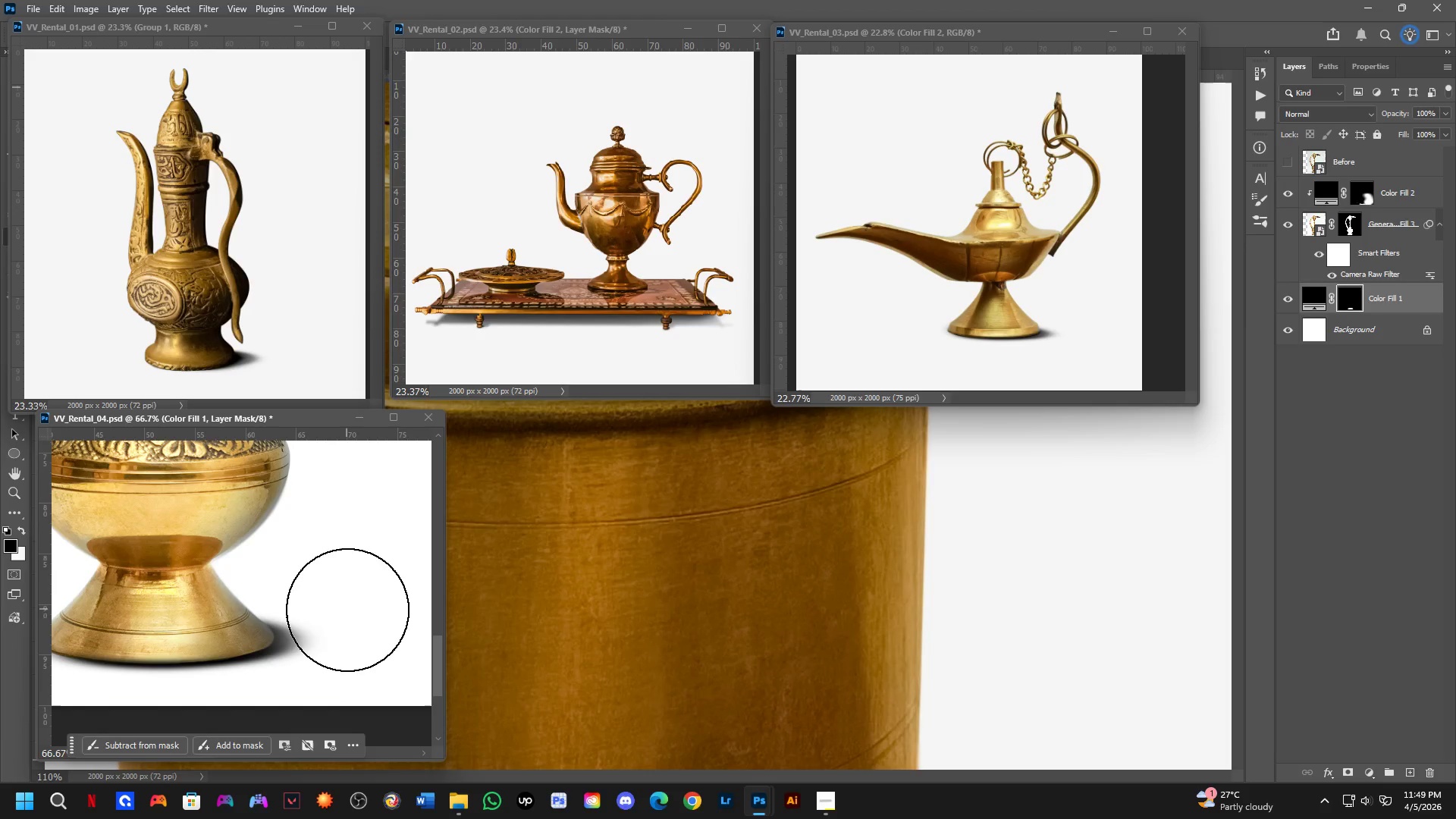 
key(Control+ControlLeft)
 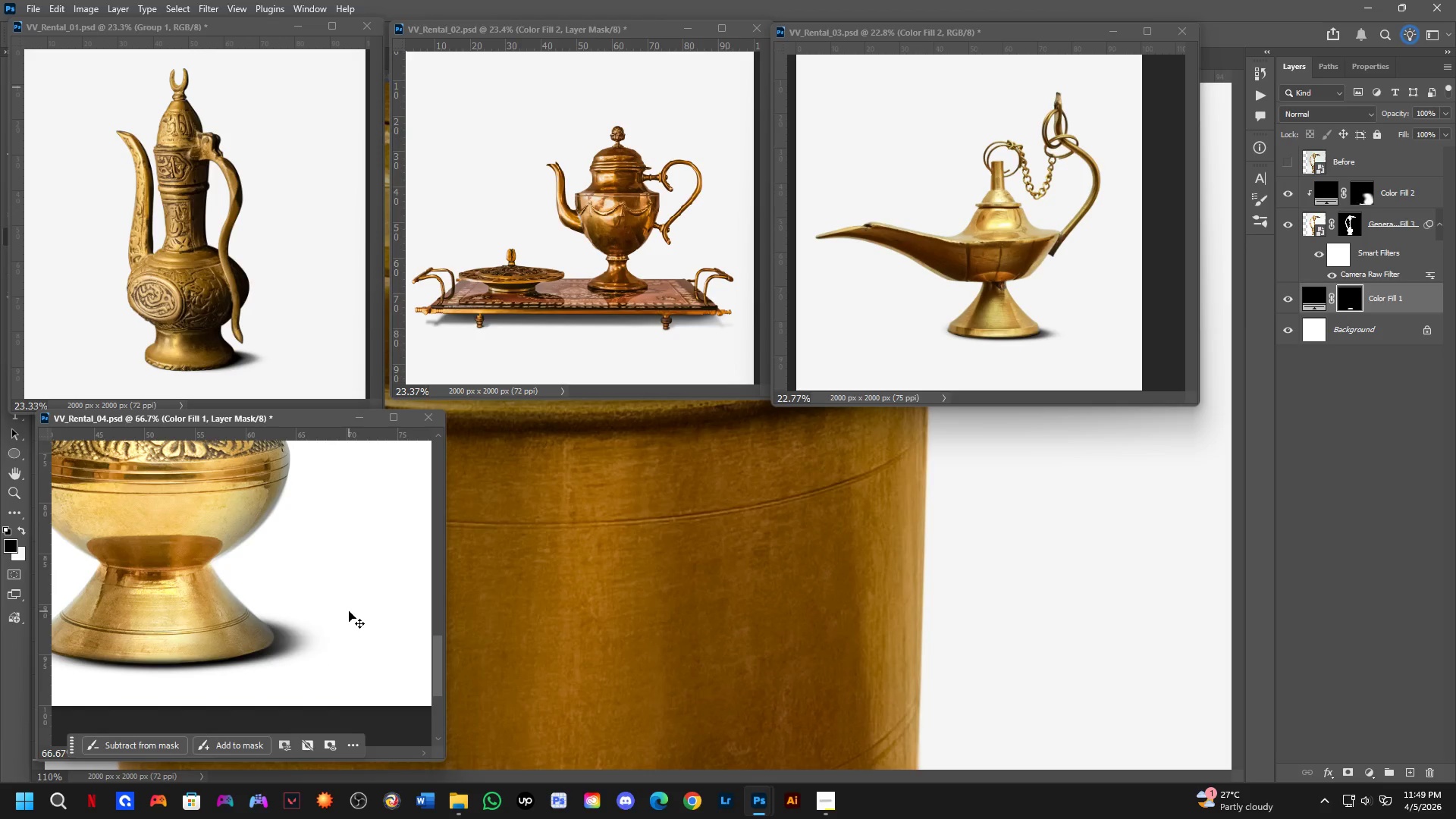 
key(Control+Z)
 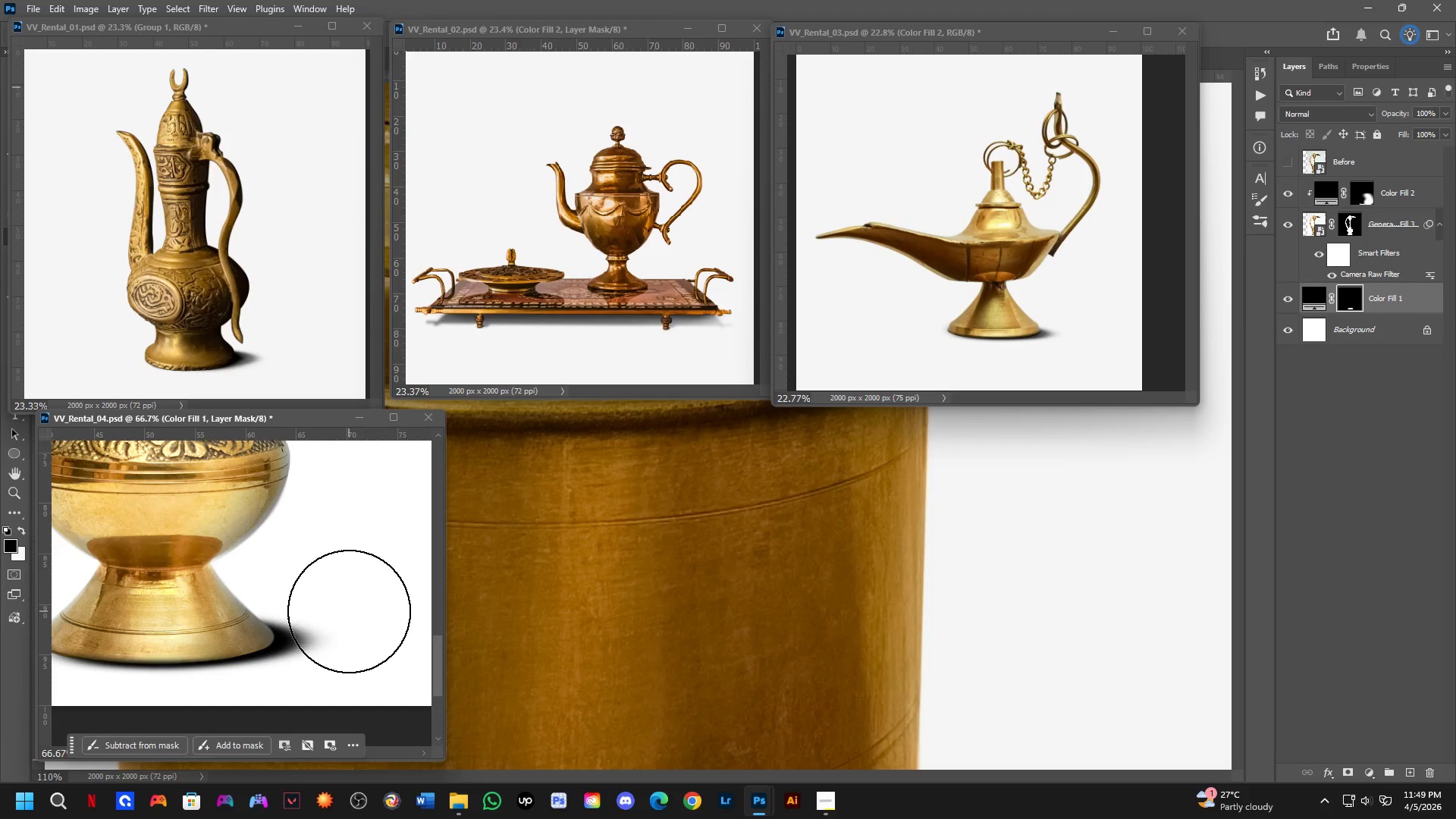 
hold_key(key=AltLeft, duration=0.52)
 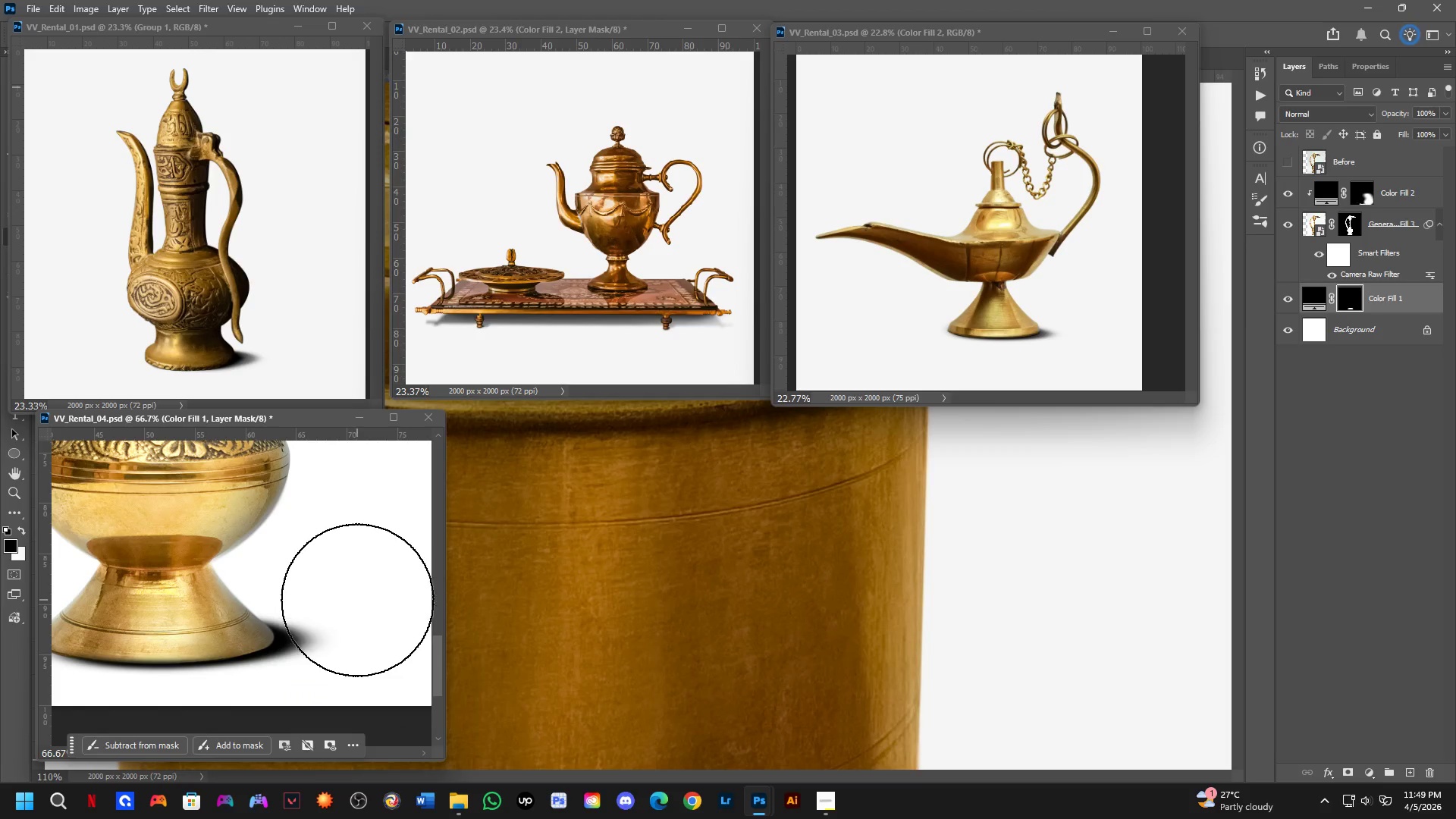 
left_click([360, 601])
 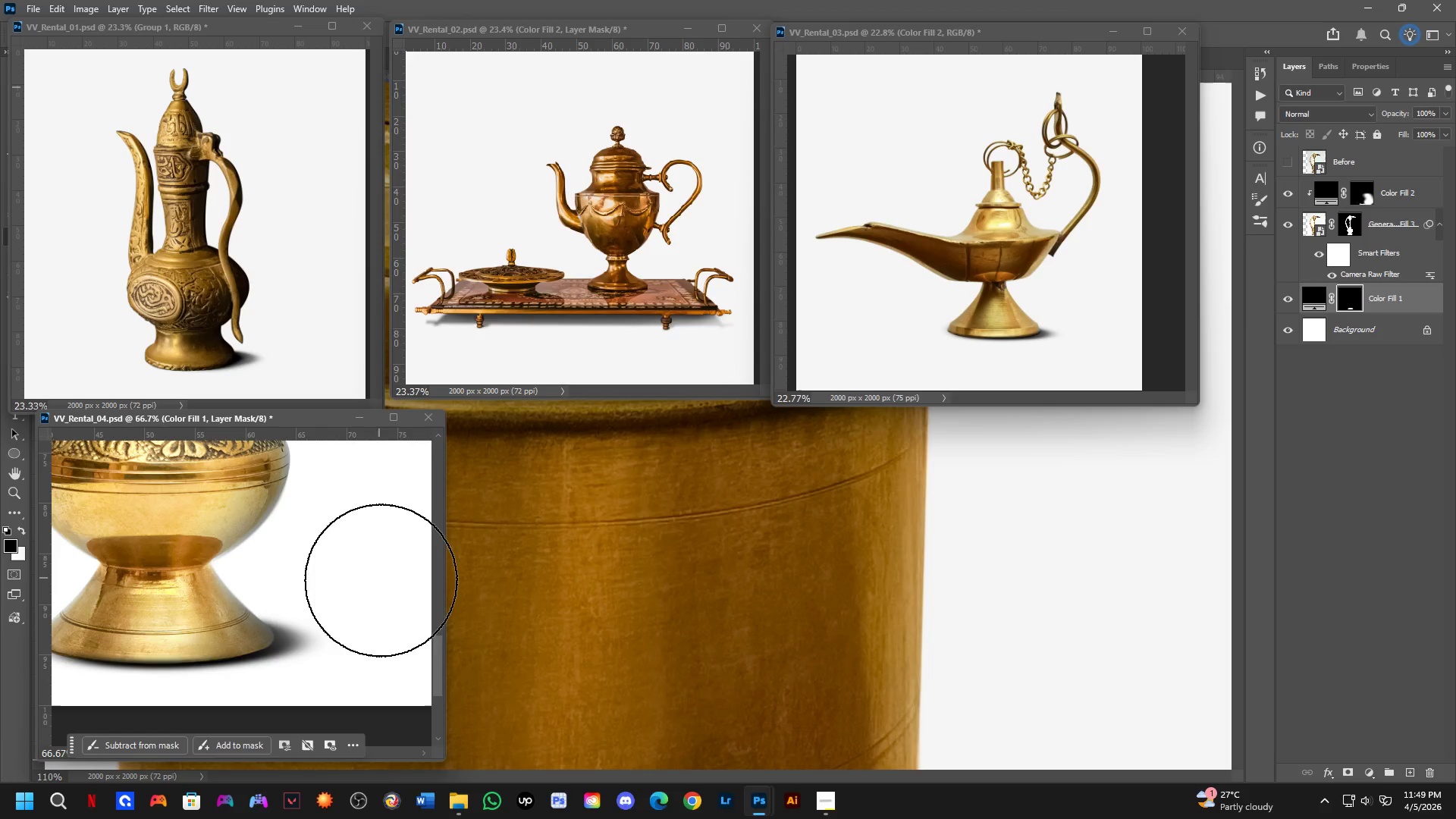 
key(Shift+ShiftLeft)
 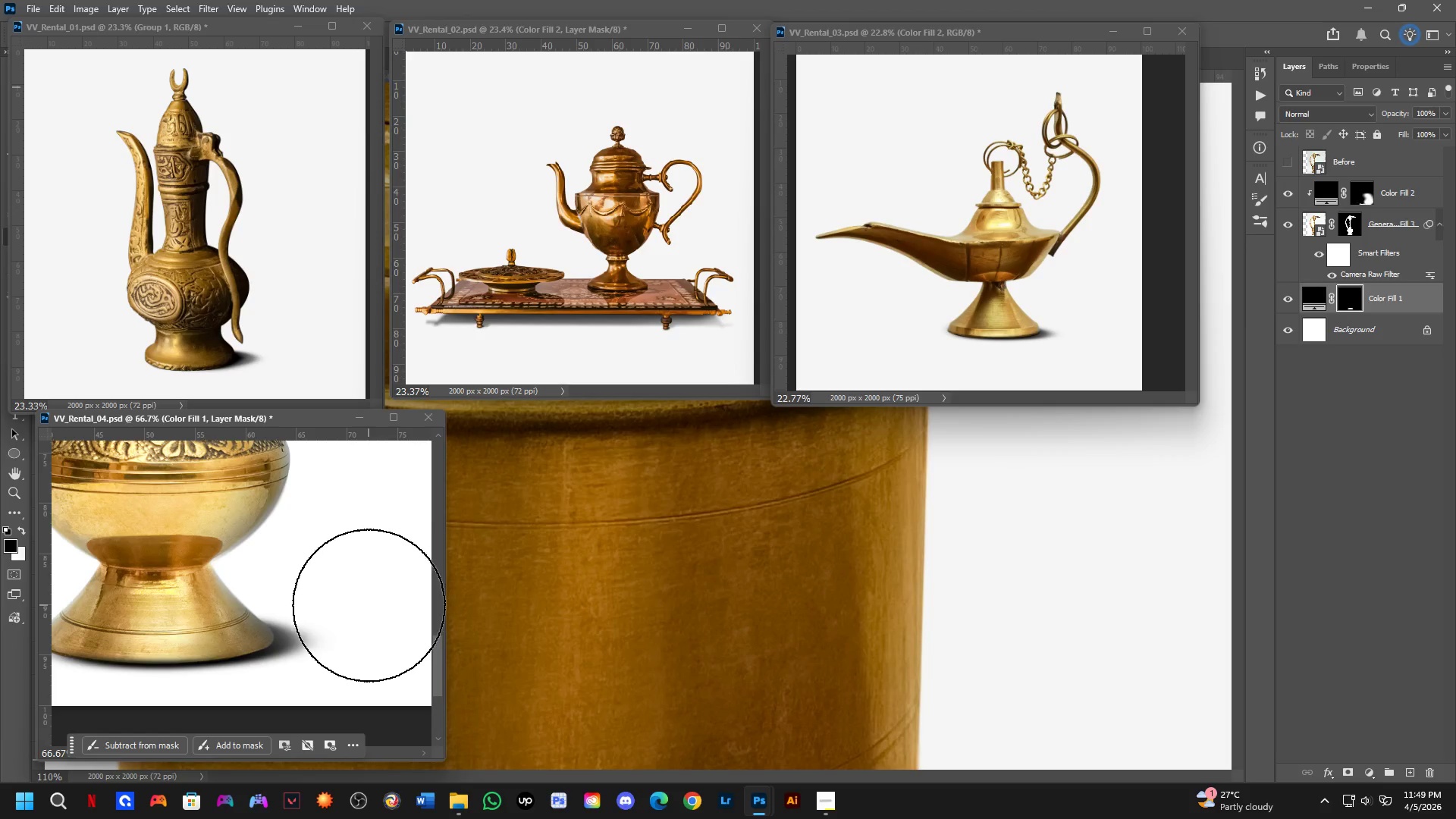 
scroll: coordinate [367, 607], scroll_direction: down, amount: 2.0
 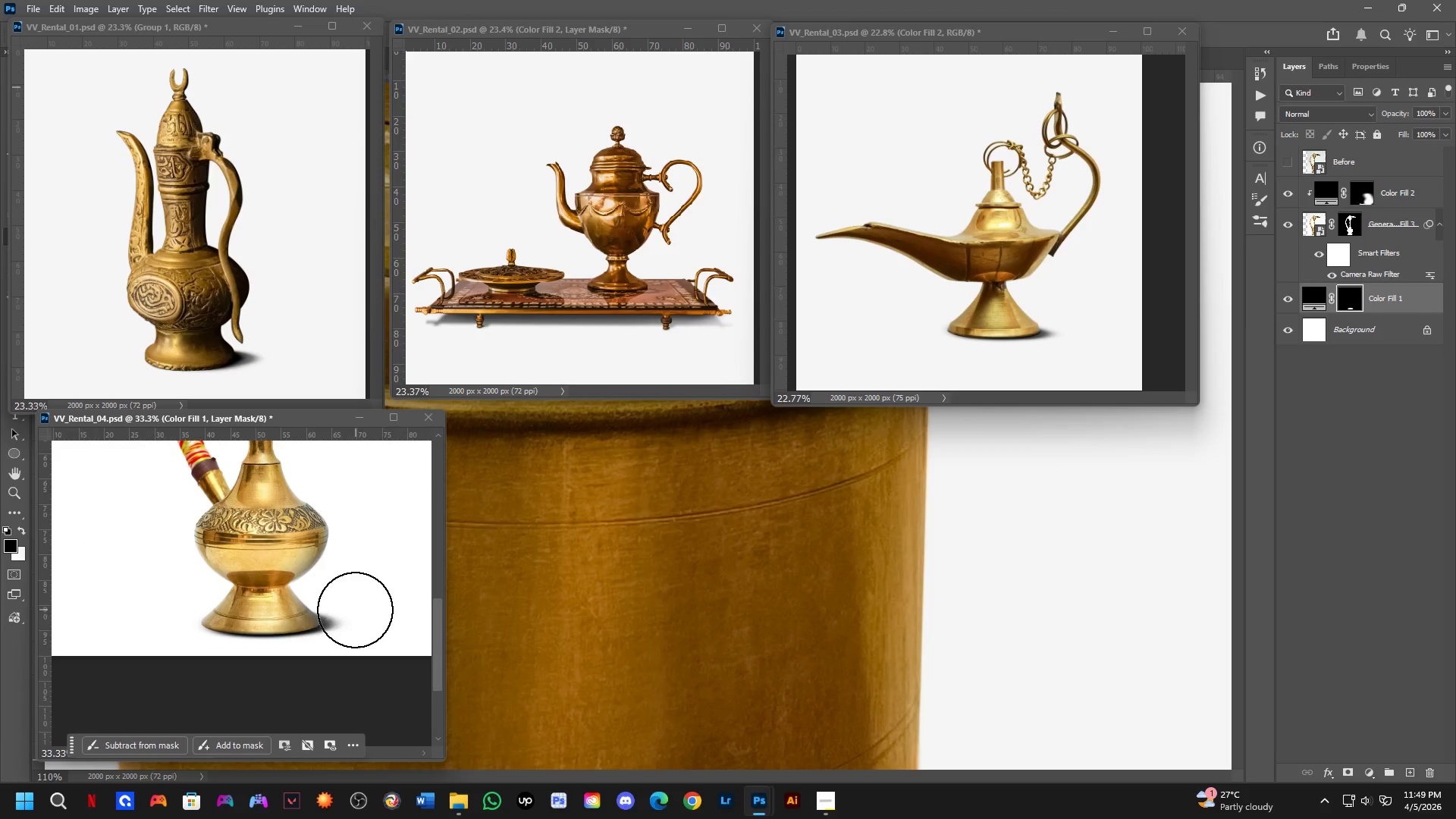 
hold_key(key=Space, duration=0.45)
 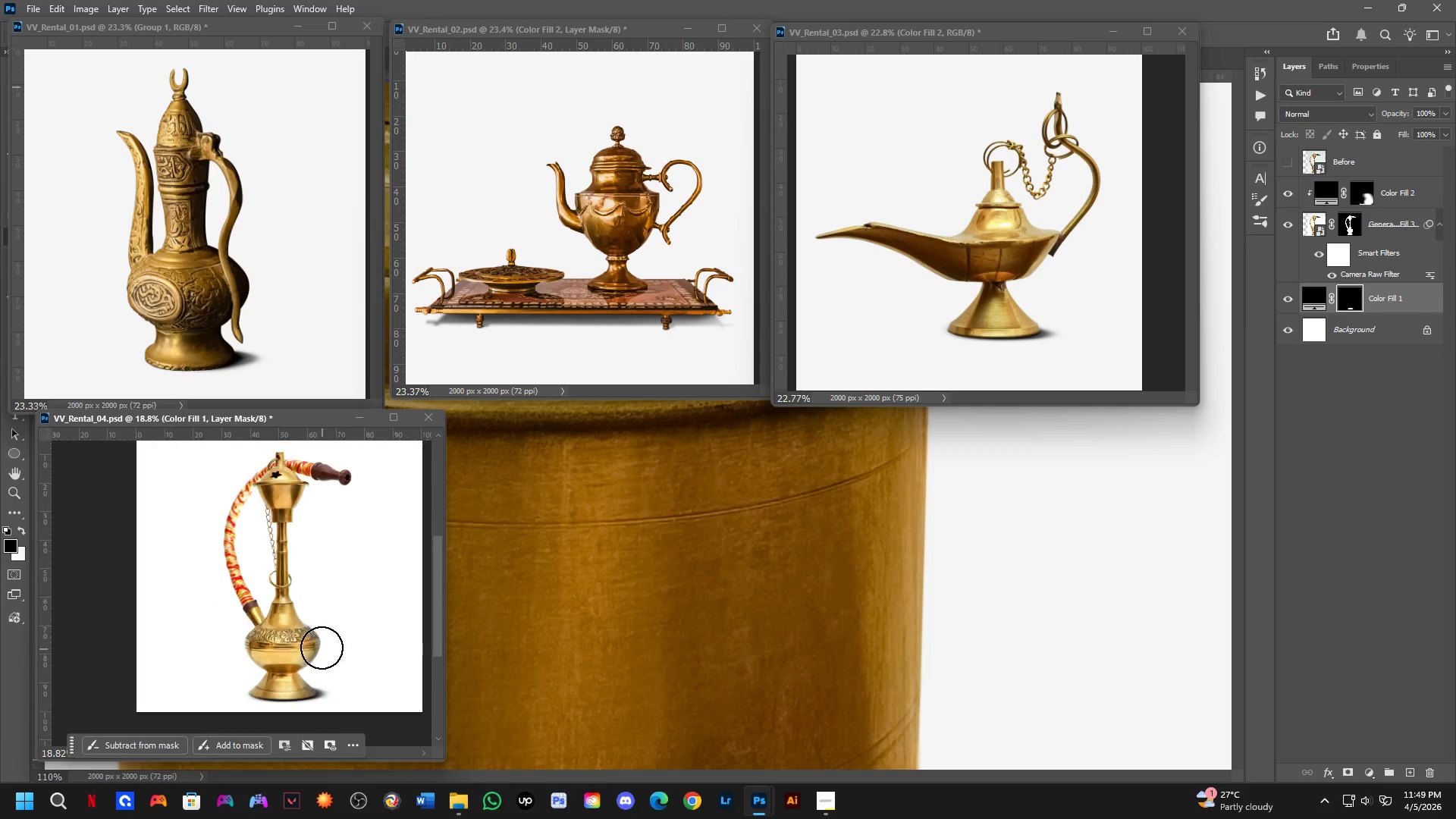 
left_click_drag(start_coordinate=[353, 579], to_coordinate=[344, 673])
 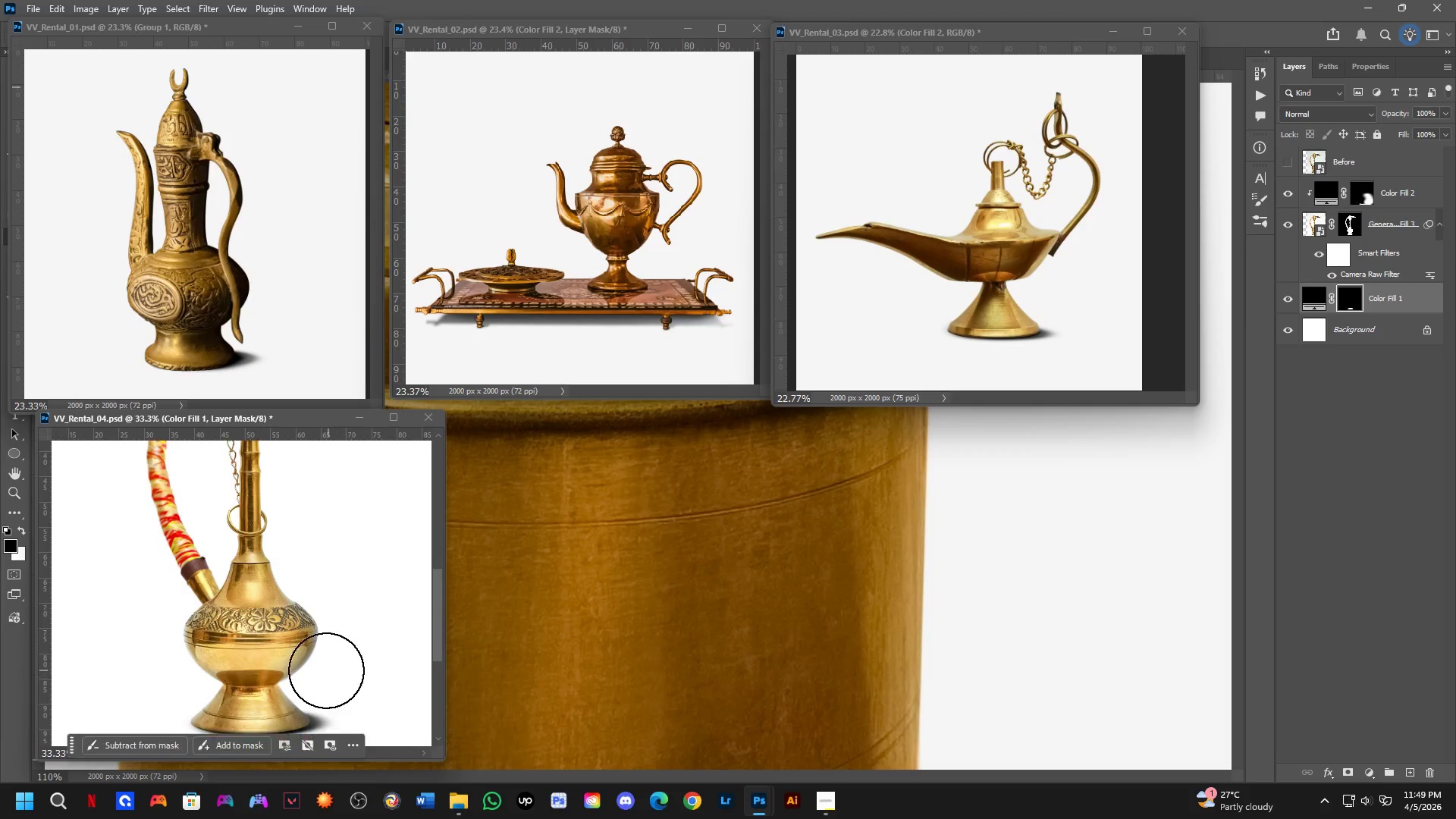 
hold_key(key=Space, duration=0.72)
 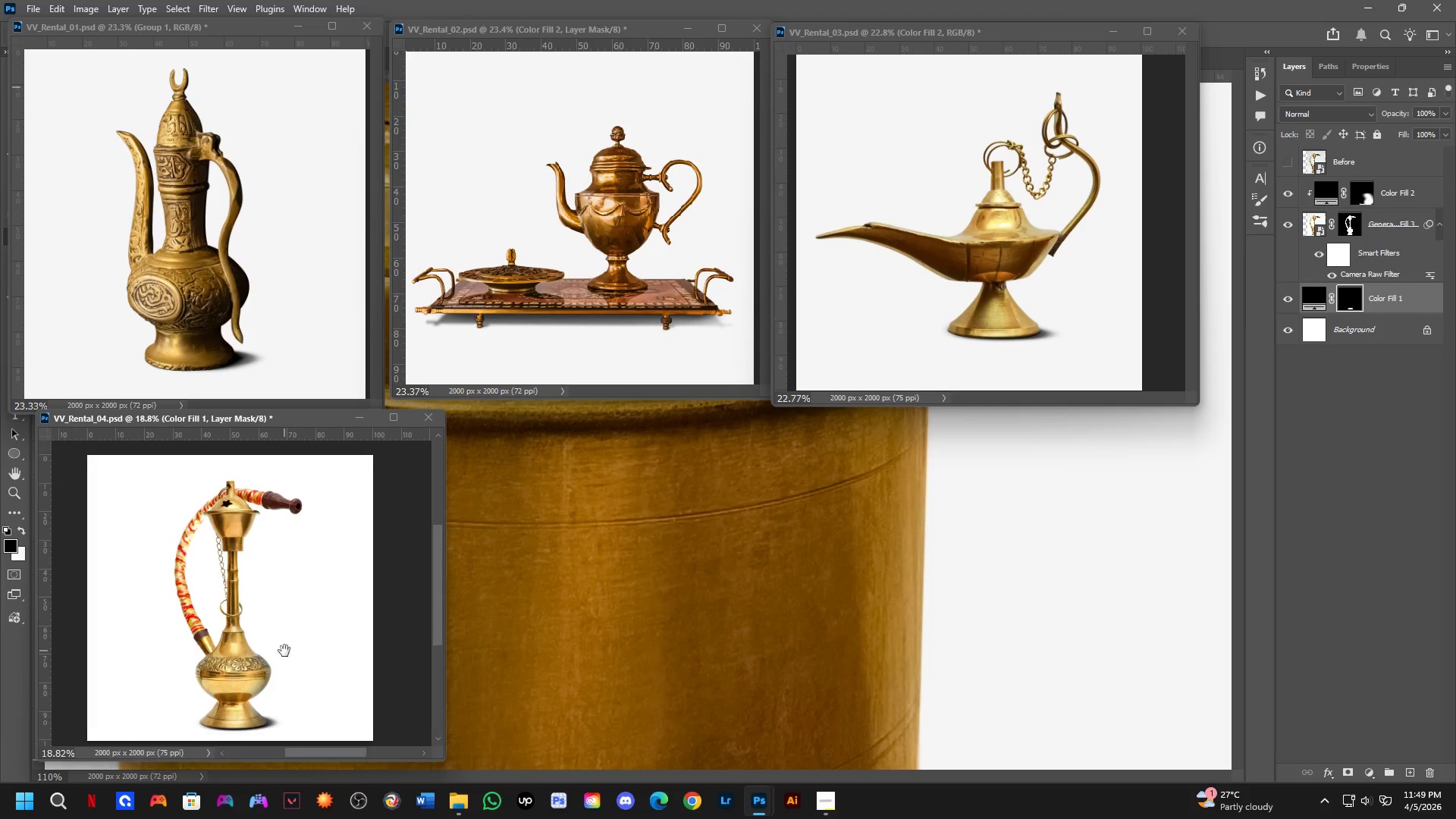 
left_click_drag(start_coordinate=[331, 627], to_coordinate=[284, 654])
 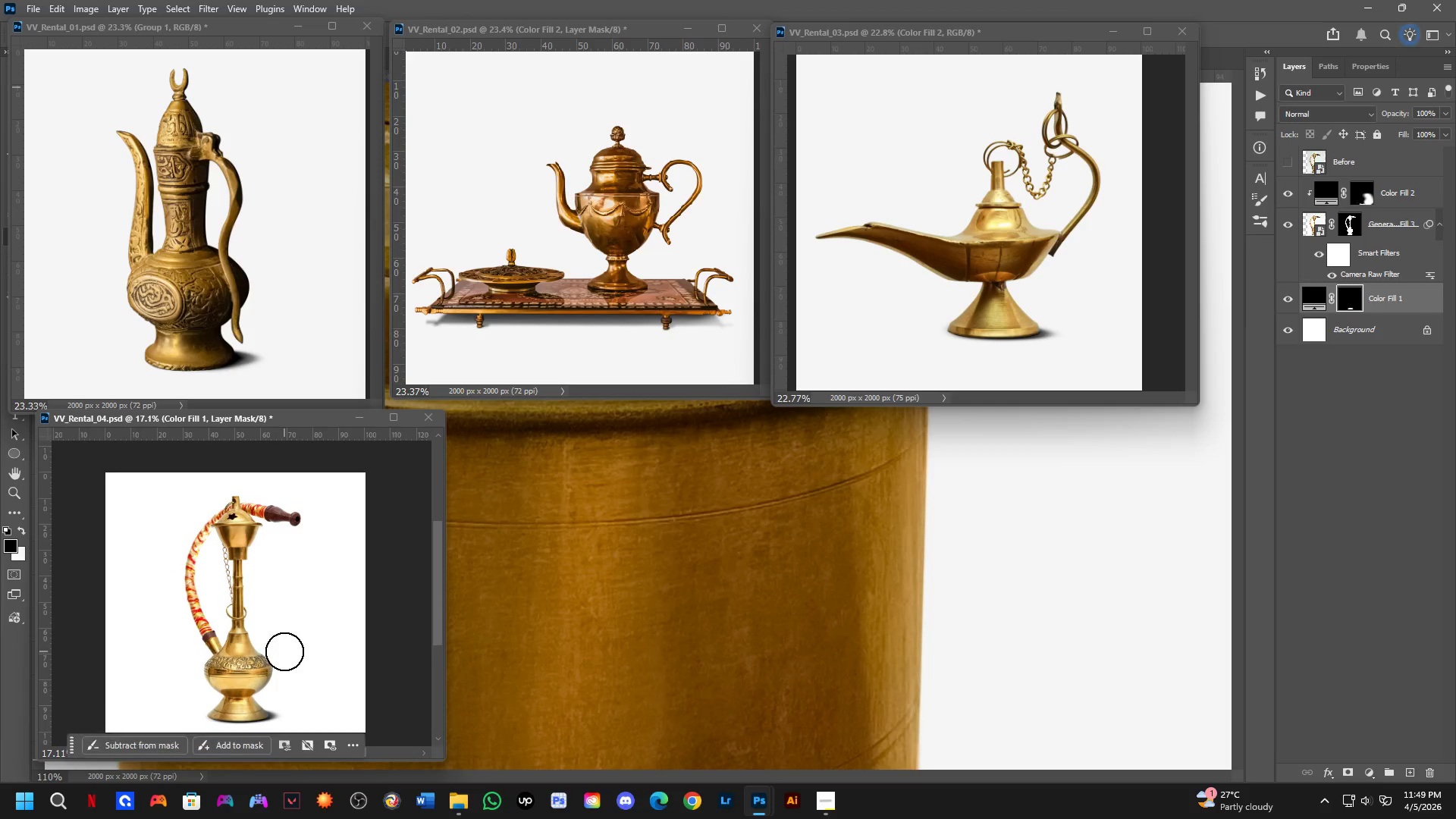 
scroll: coordinate [322, 646], scroll_direction: down, amount: 7.0
 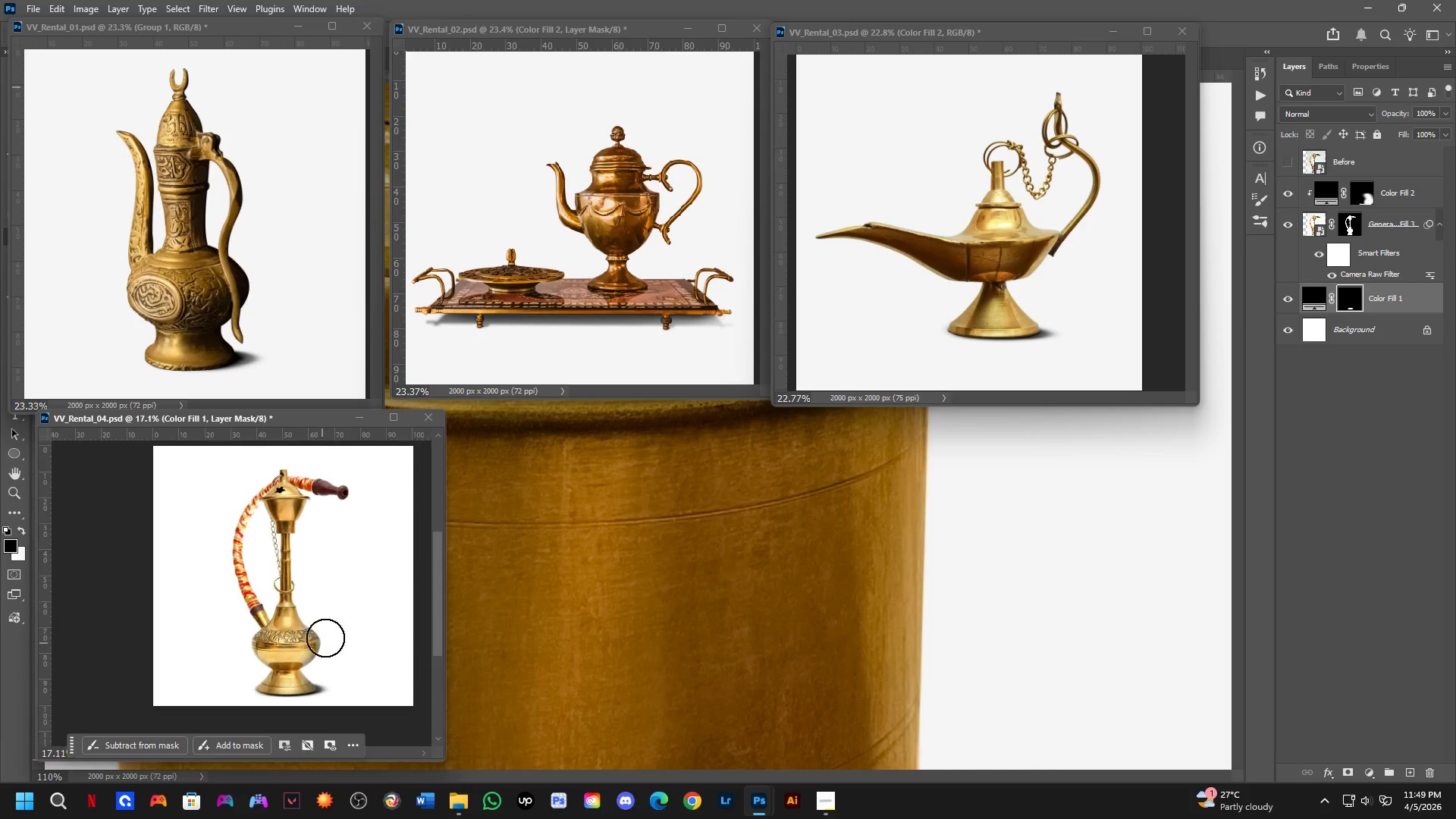 
hold_key(key=Space, duration=1.5)
 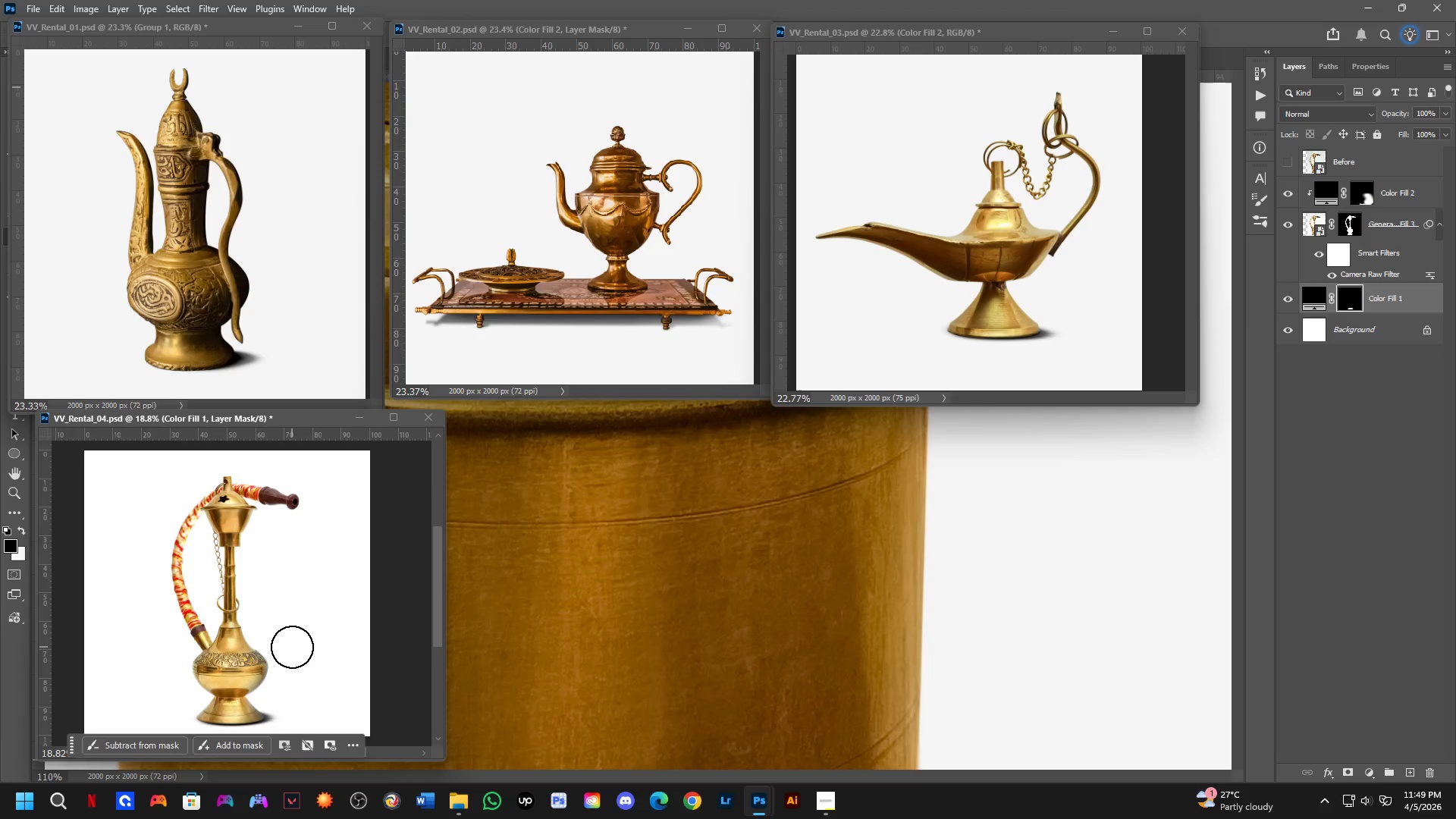 
left_click_drag(start_coordinate=[284, 651], to_coordinate=[281, 646])
 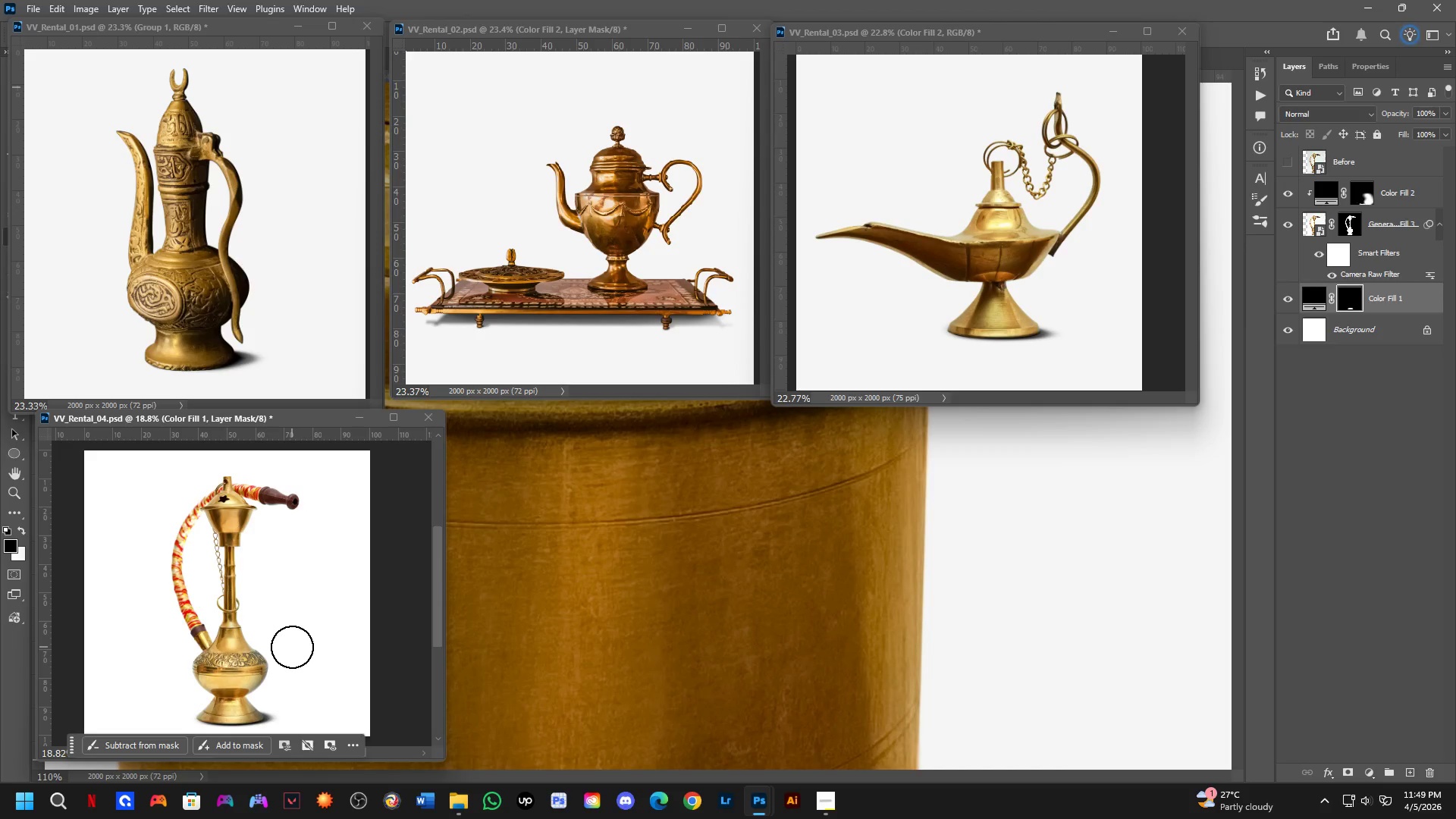 
scroll: coordinate [284, 651], scroll_direction: up, amount: 1.0
 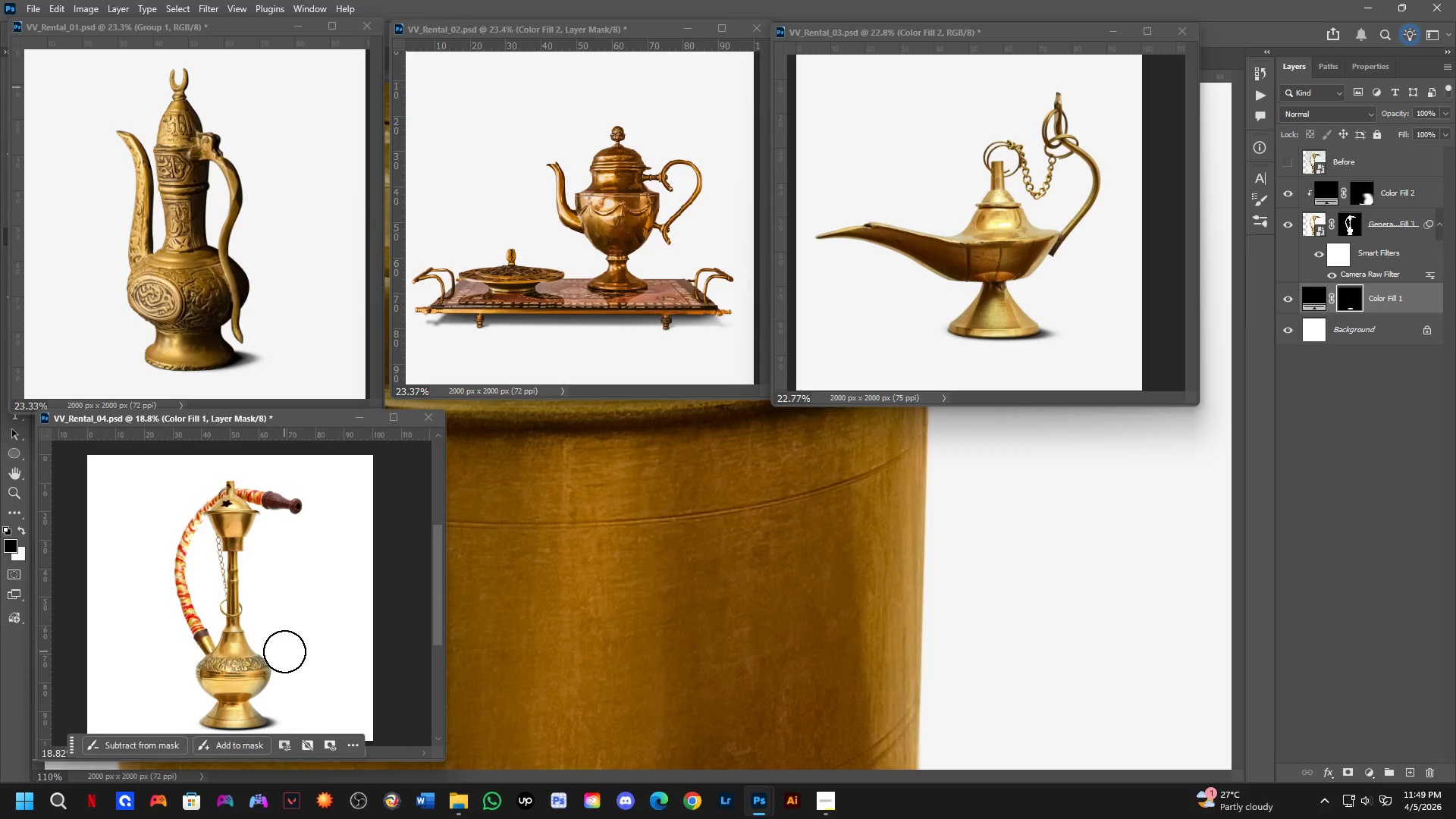 
wait(30.41)
 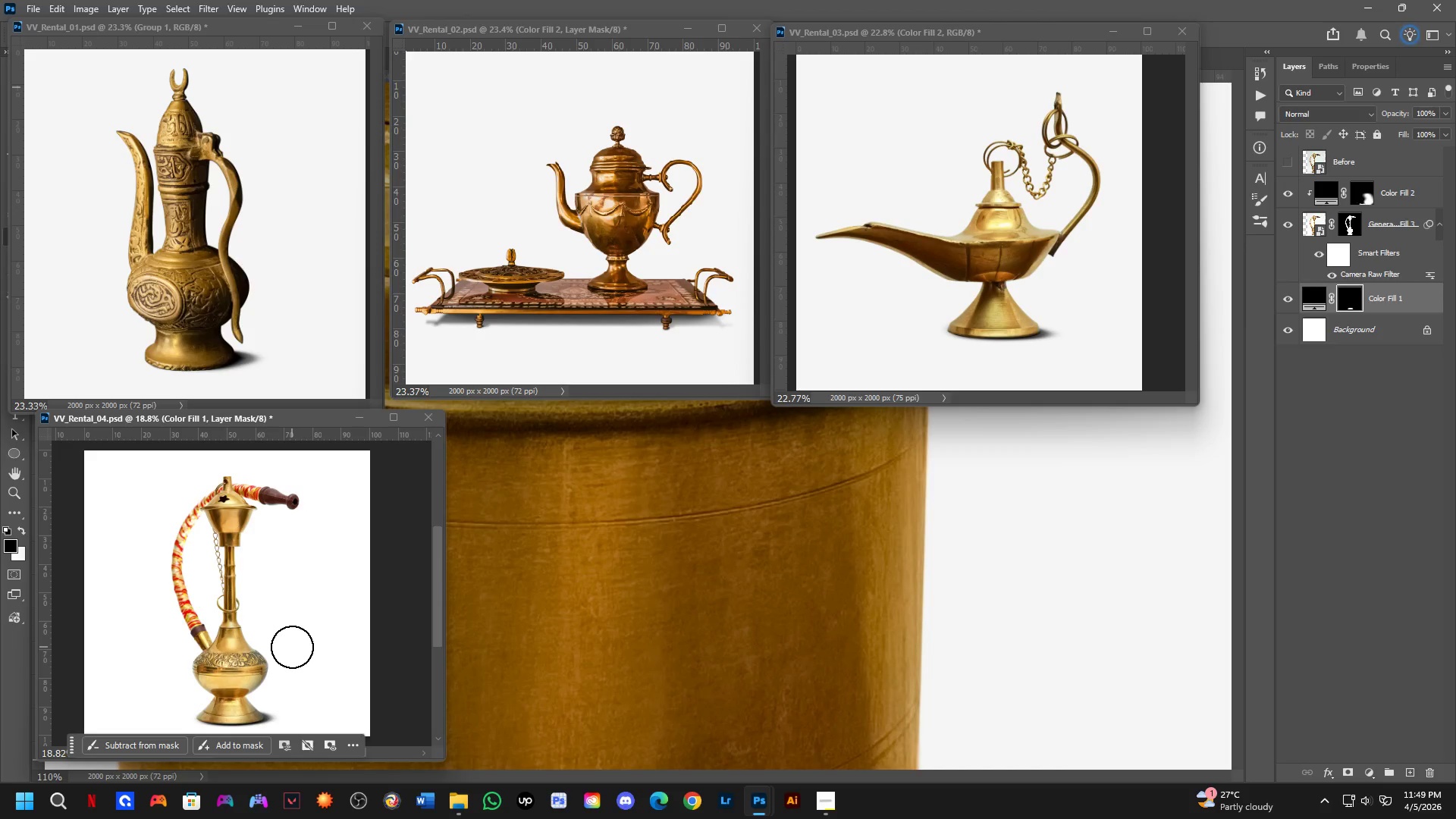 
left_click_drag(start_coordinate=[641, 32], to_coordinate=[652, 33])
 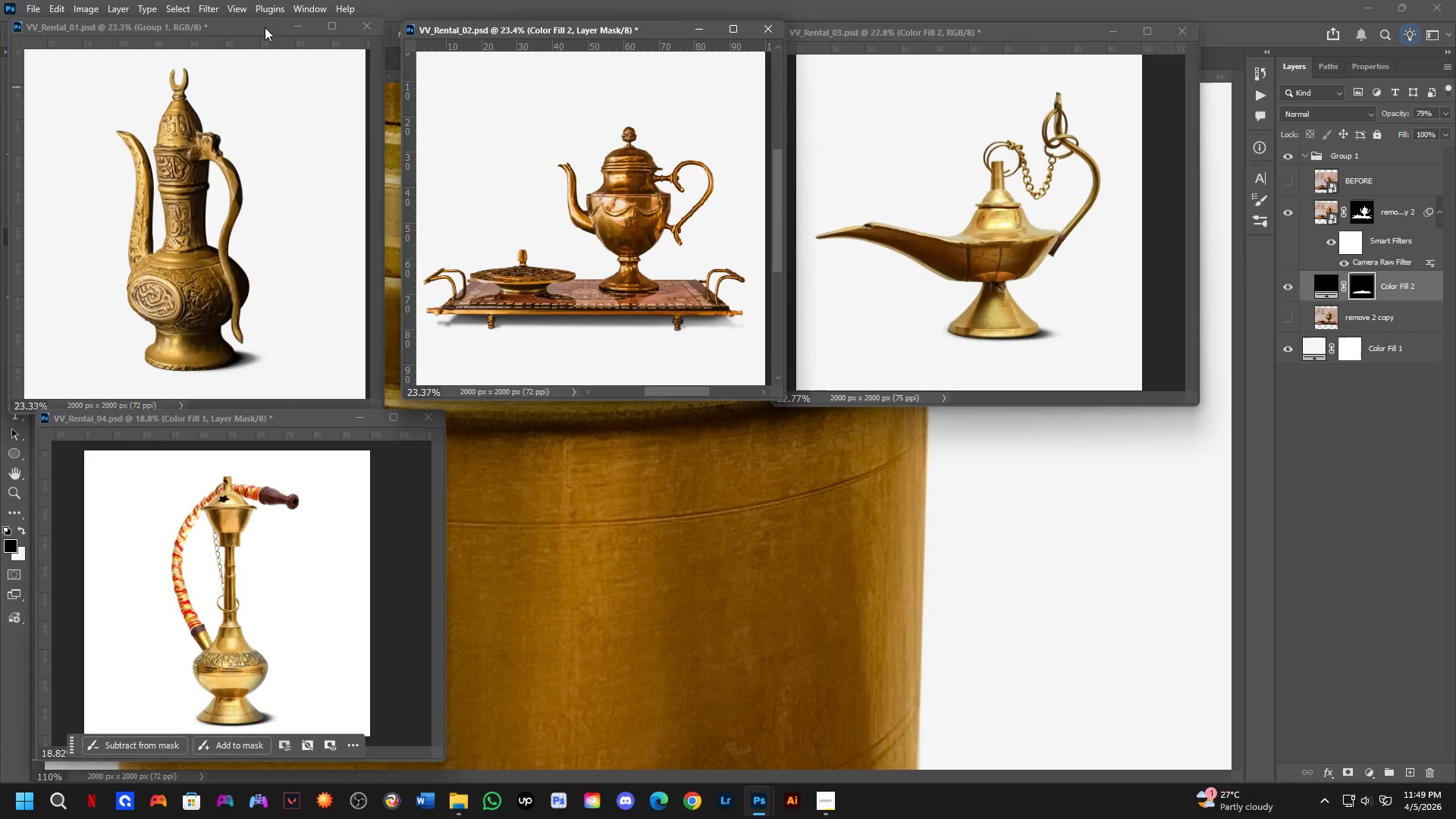 
left_click_drag(start_coordinate=[265, 27], to_coordinate=[250, 156])
 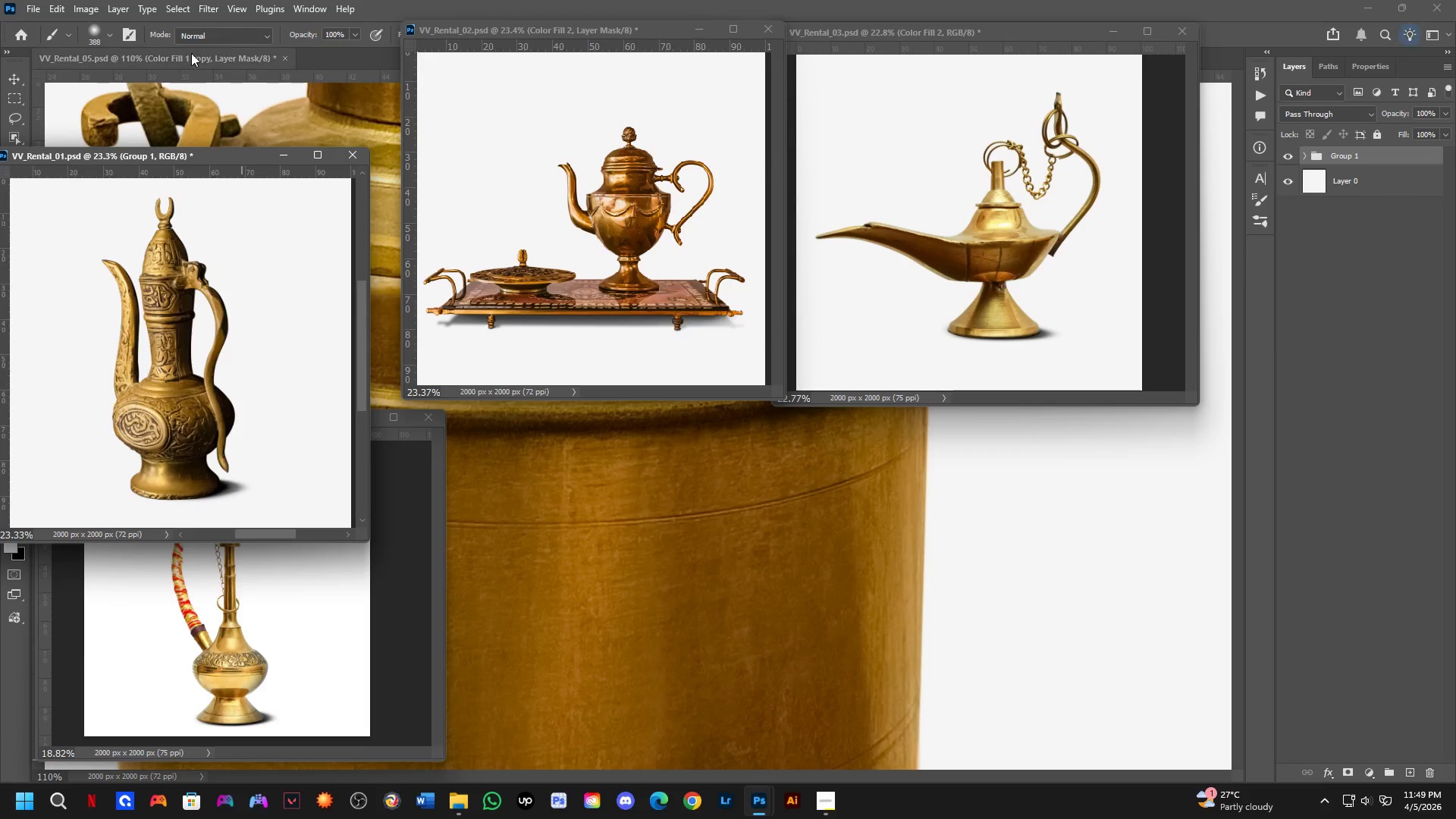 
left_click_drag(start_coordinate=[192, 52], to_coordinate=[477, 275])
 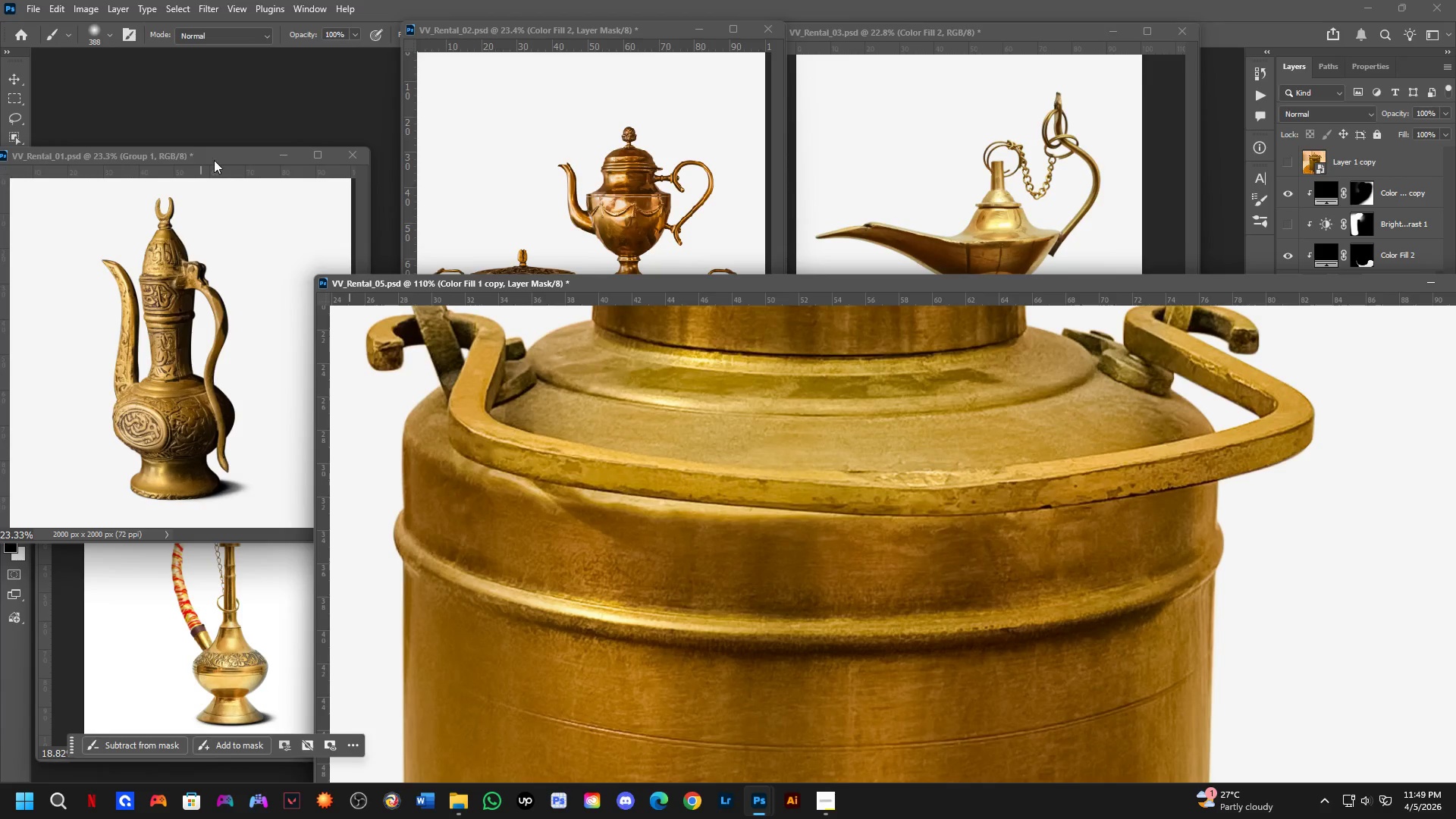 
left_click_drag(start_coordinate=[213, 155], to_coordinate=[252, 40])
 